 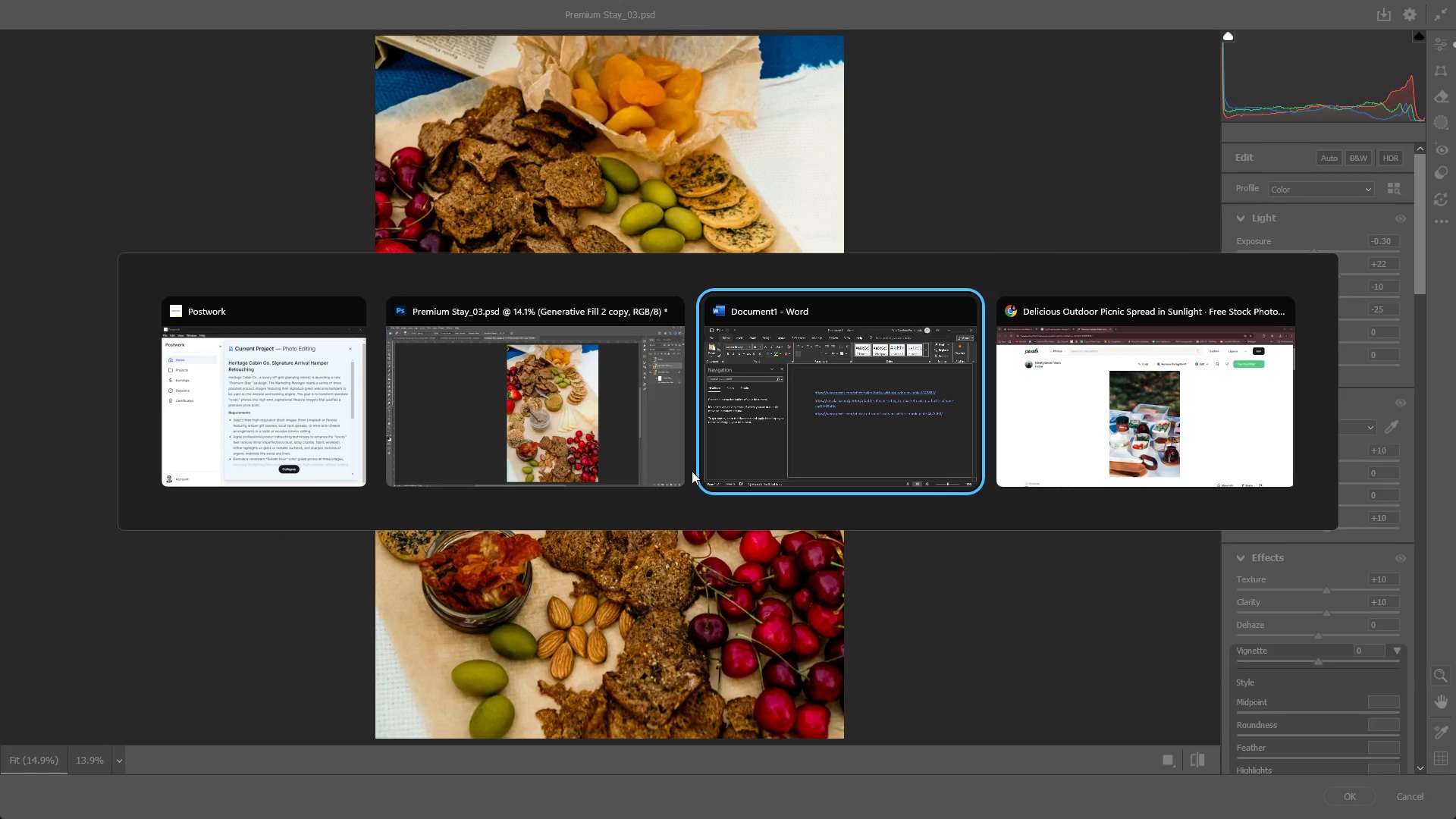 
key(Alt+Tab)
 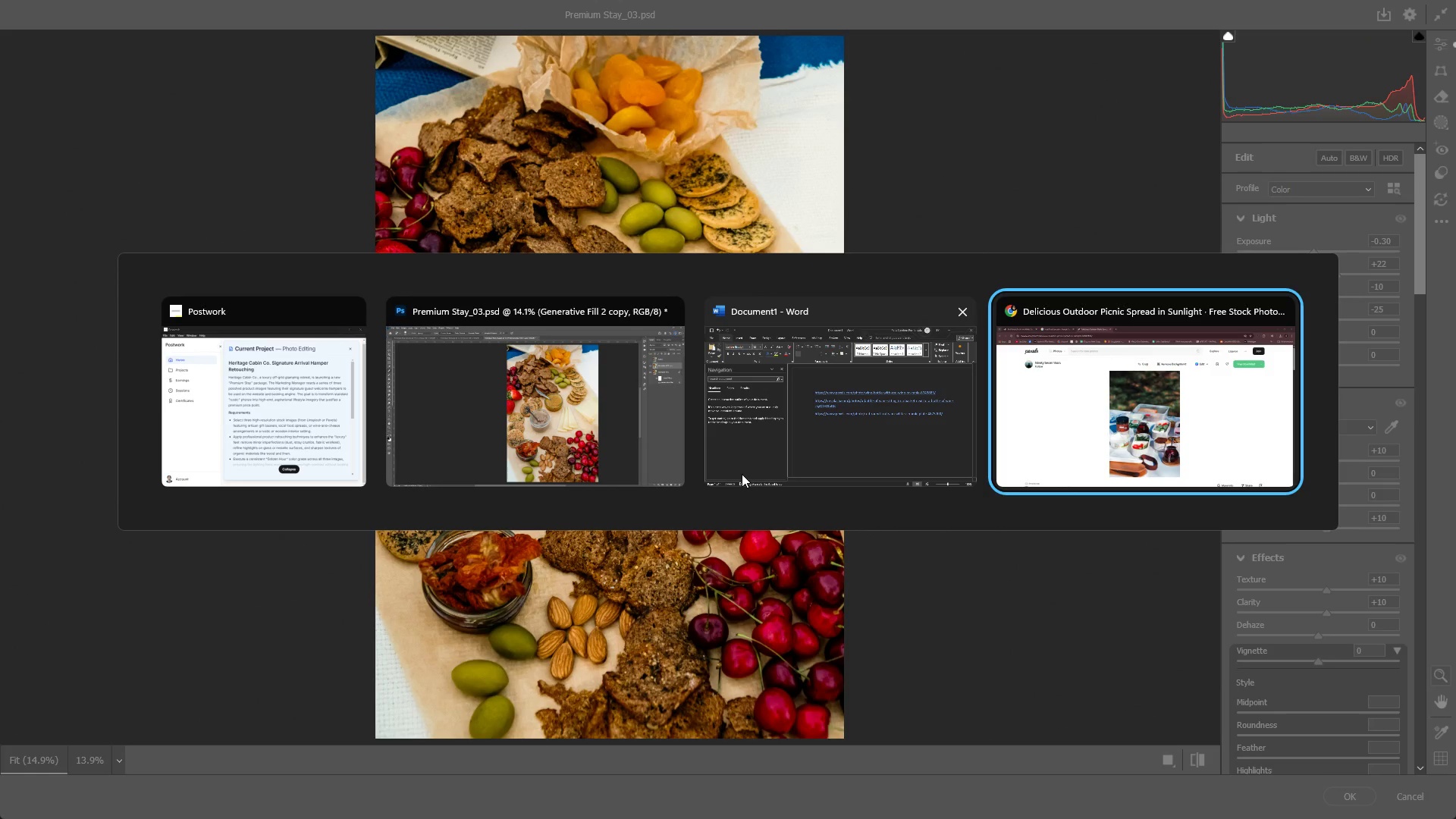 
key(Alt+Tab)
 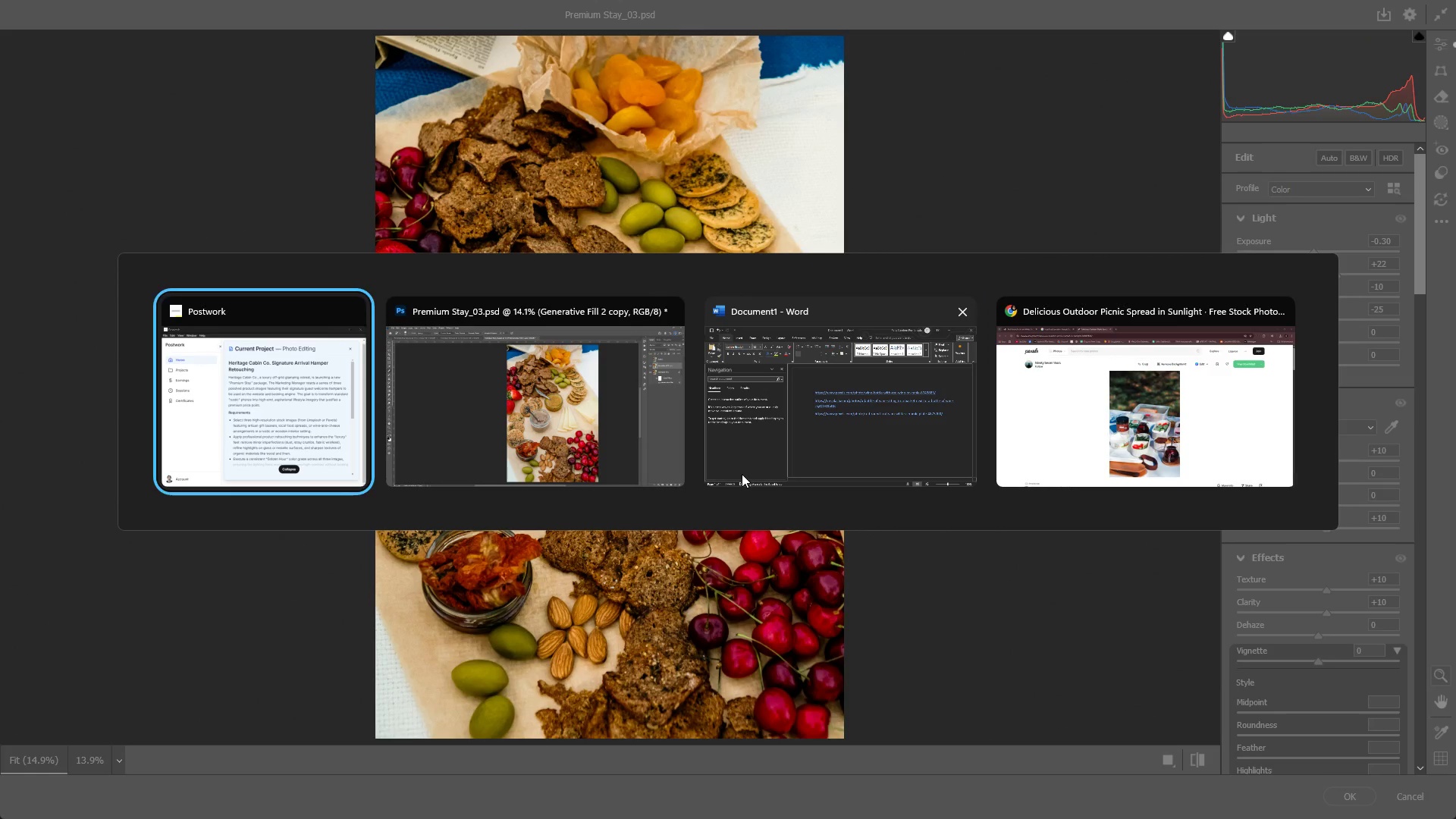 
key(Alt+Tab)
 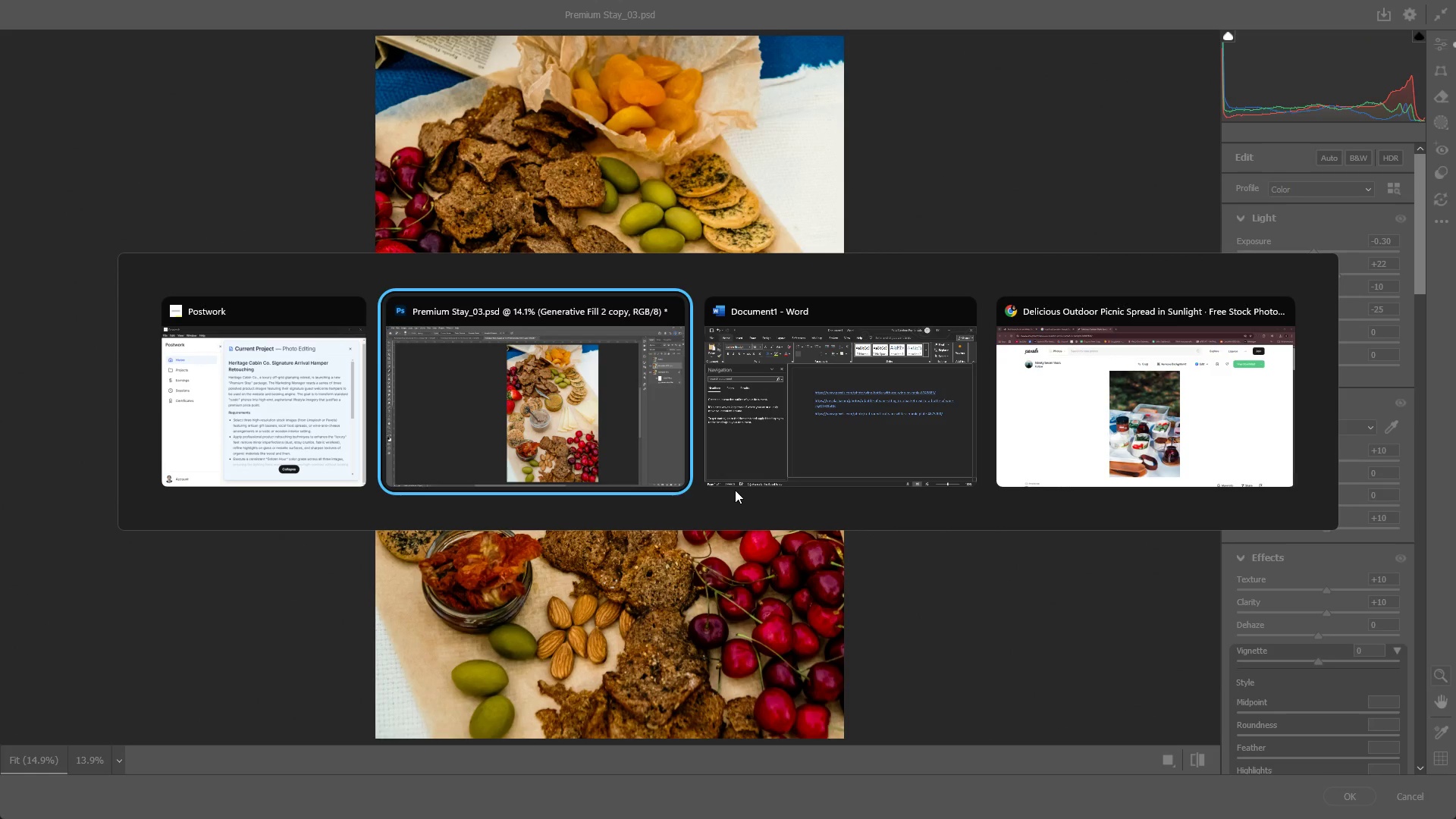 
key(Alt+Tab)
 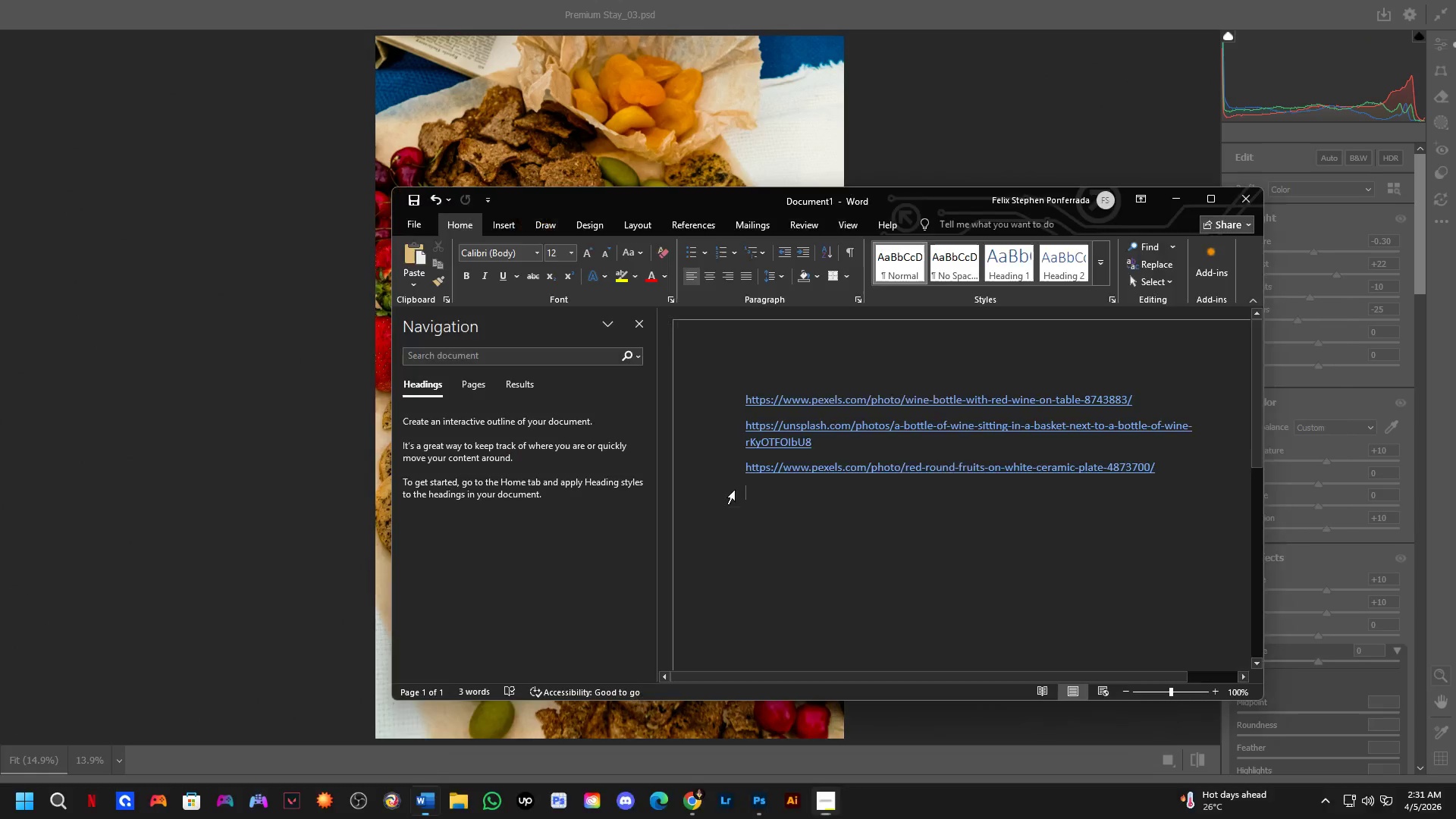 
key(Alt+AltLeft)
 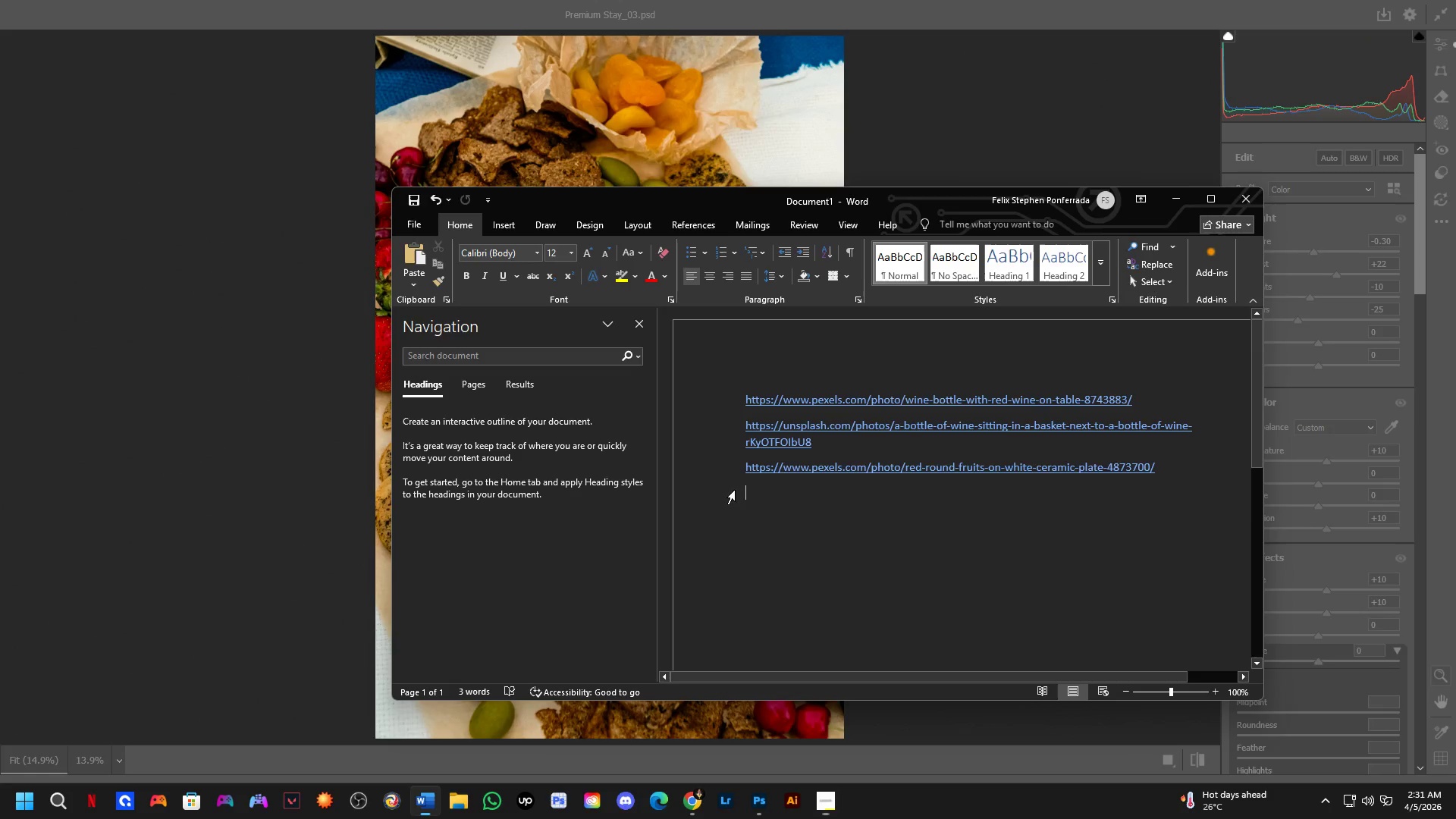 
key(Alt+Tab)
 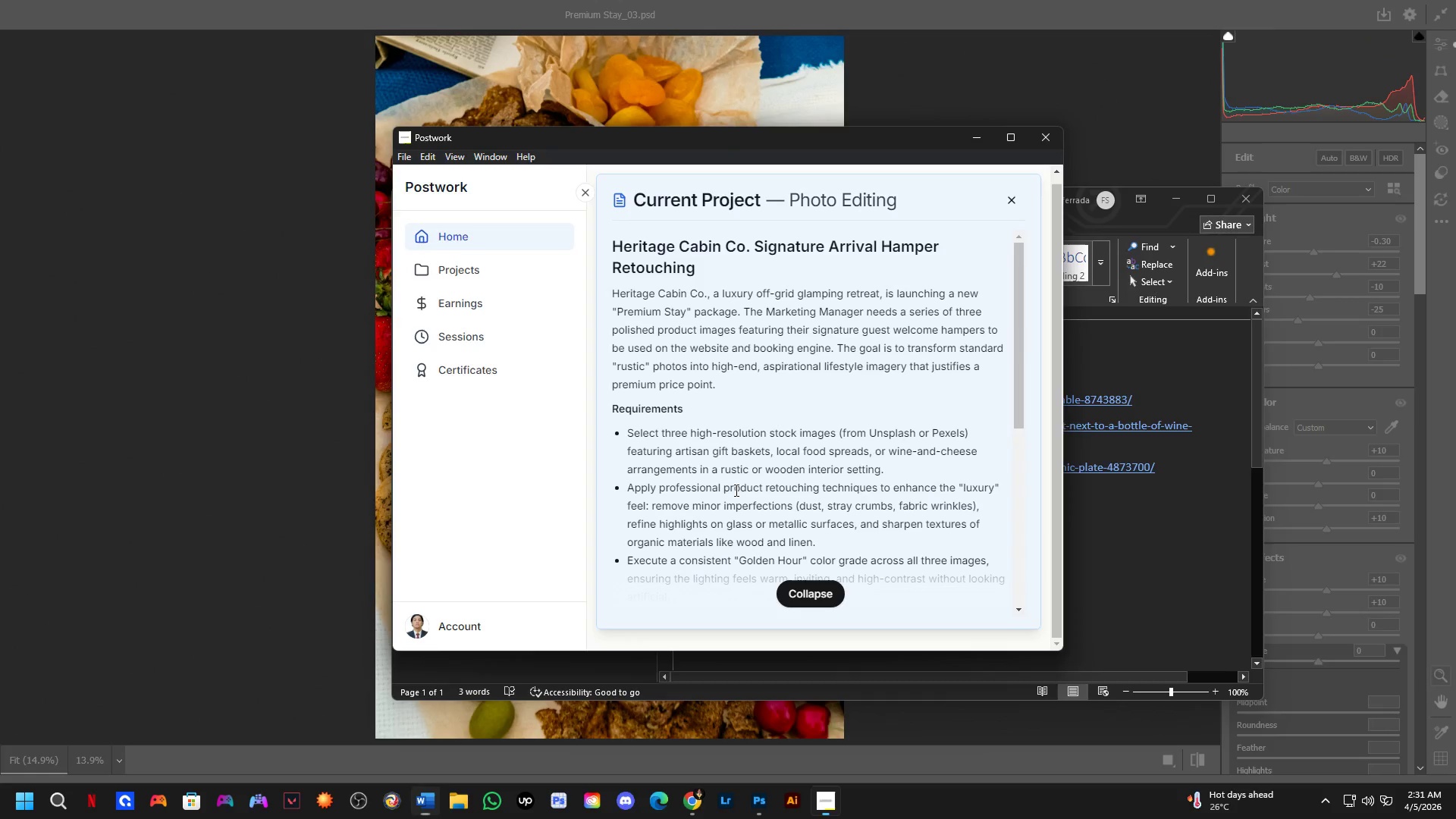 
key(Alt+Tab)
 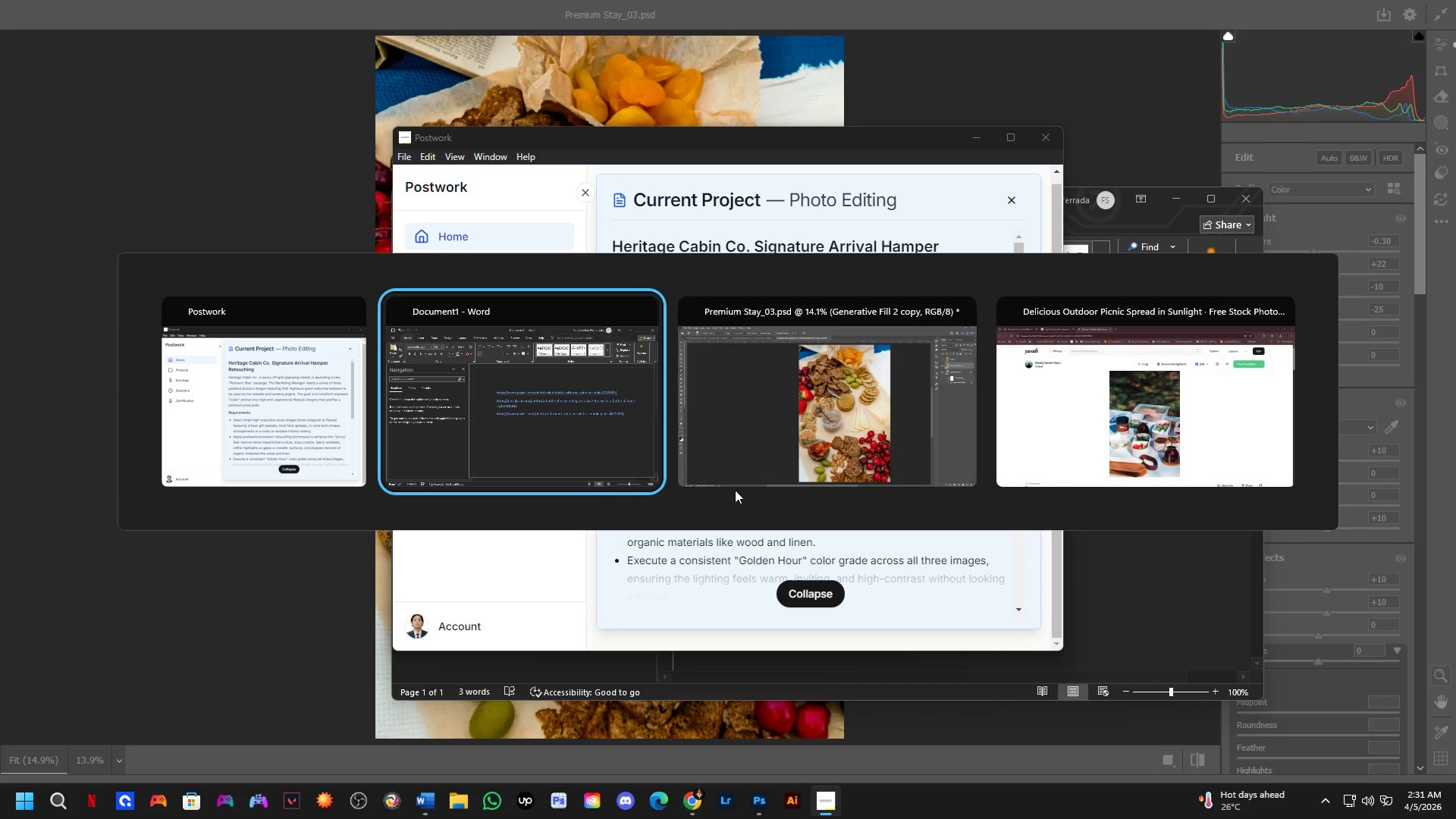 
key(Alt+Tab)
 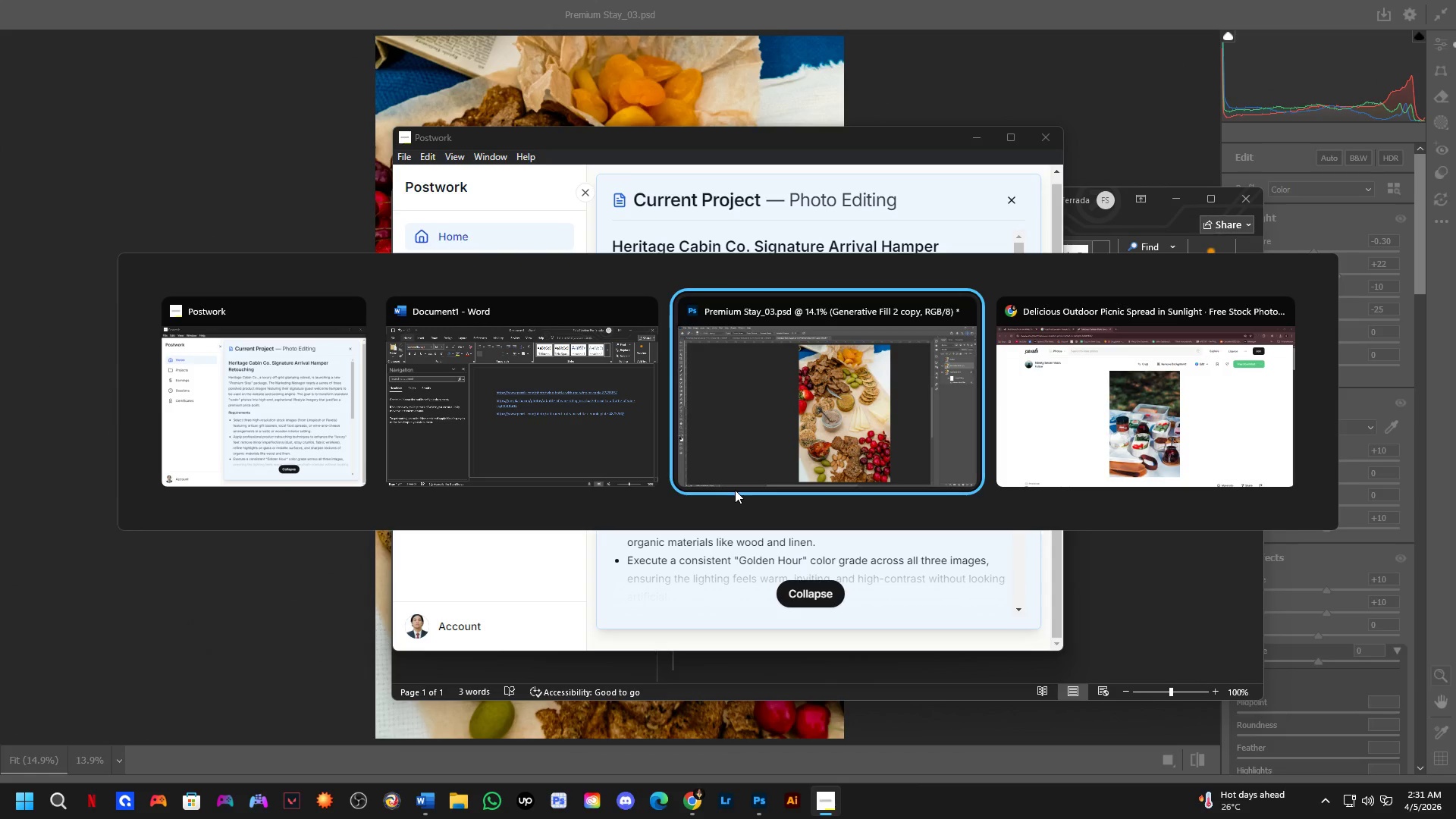 
key(Alt+Tab)
 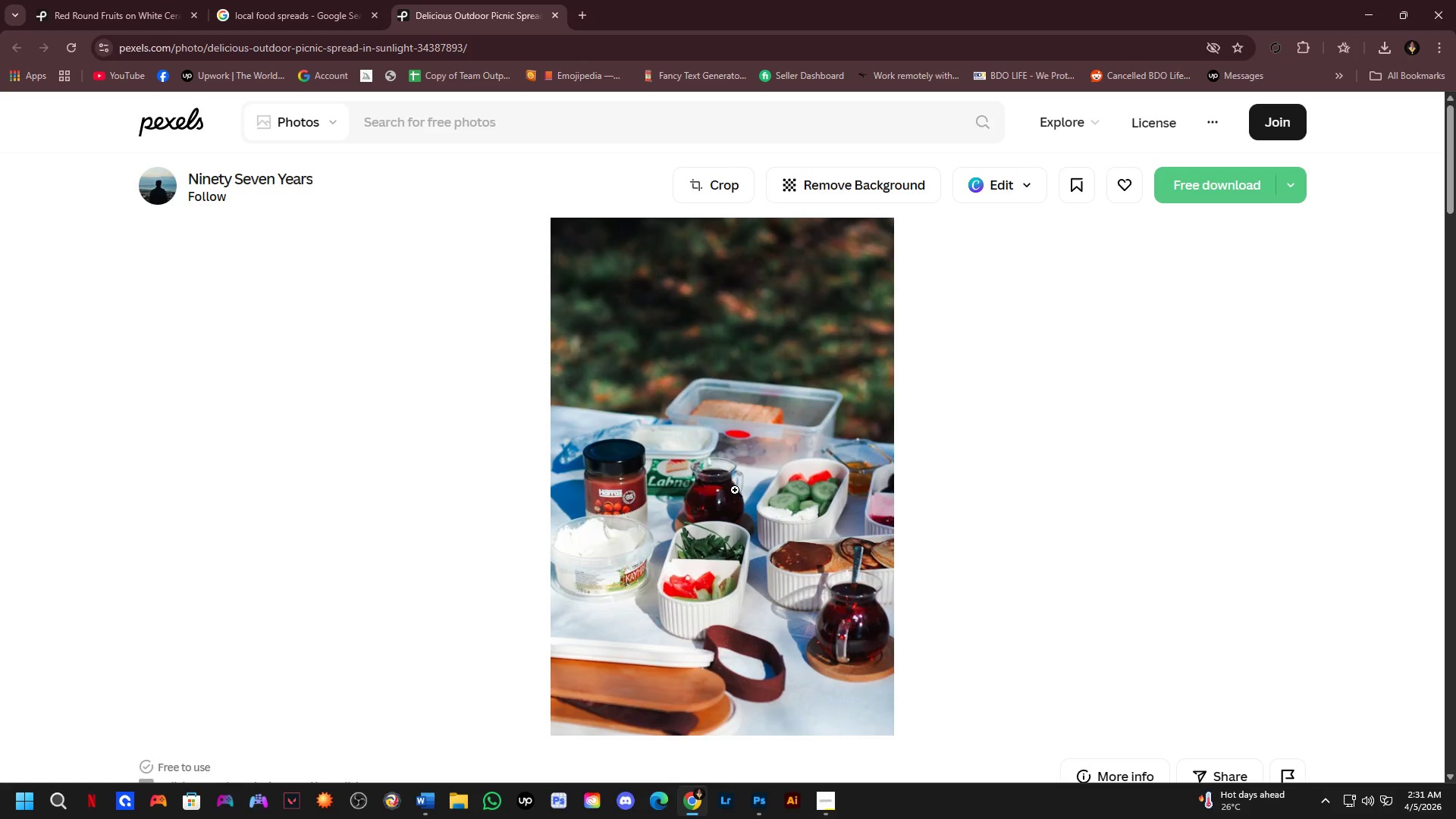 
key(Alt+AltLeft)
 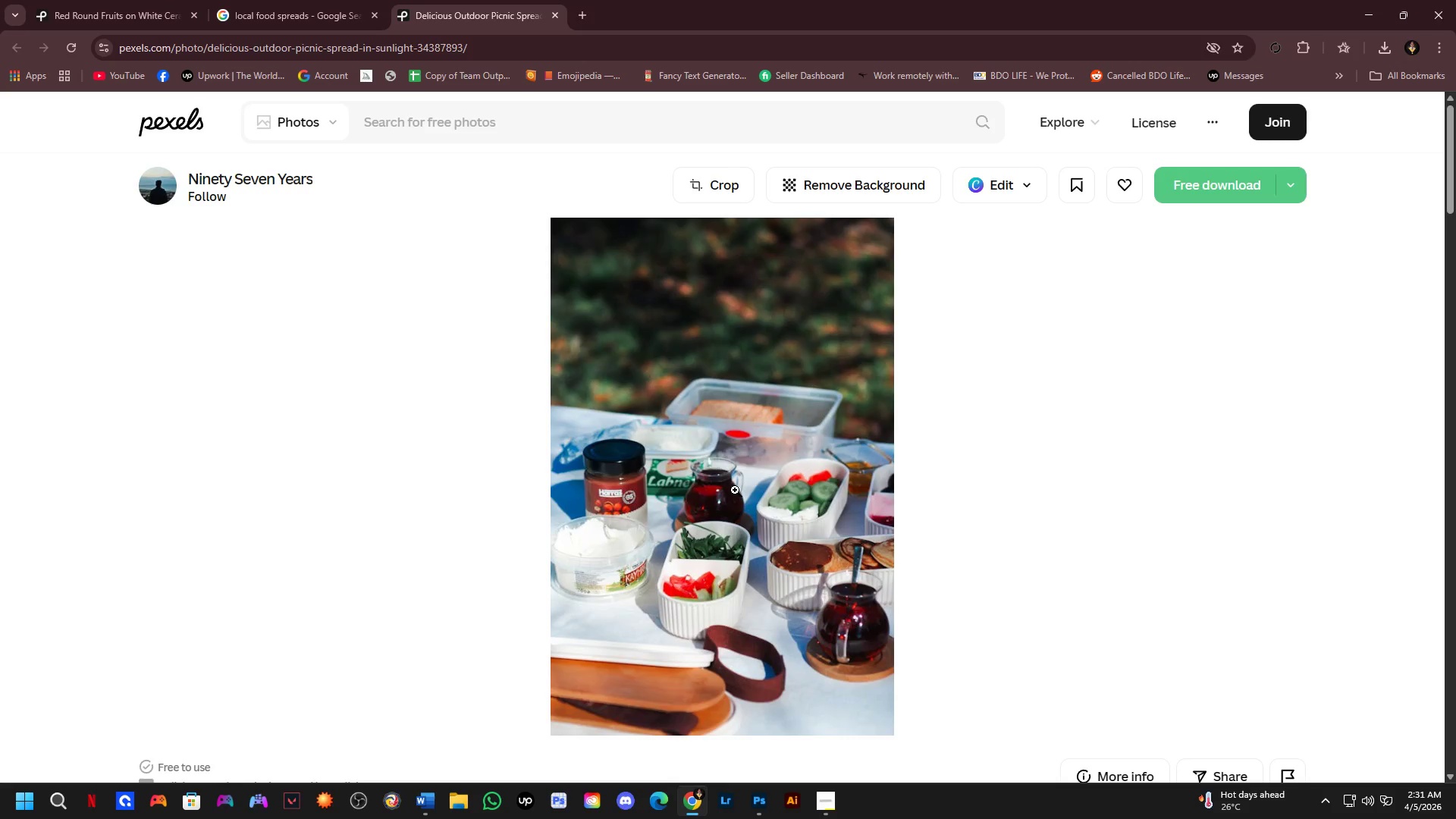 
key(Alt+Tab)
 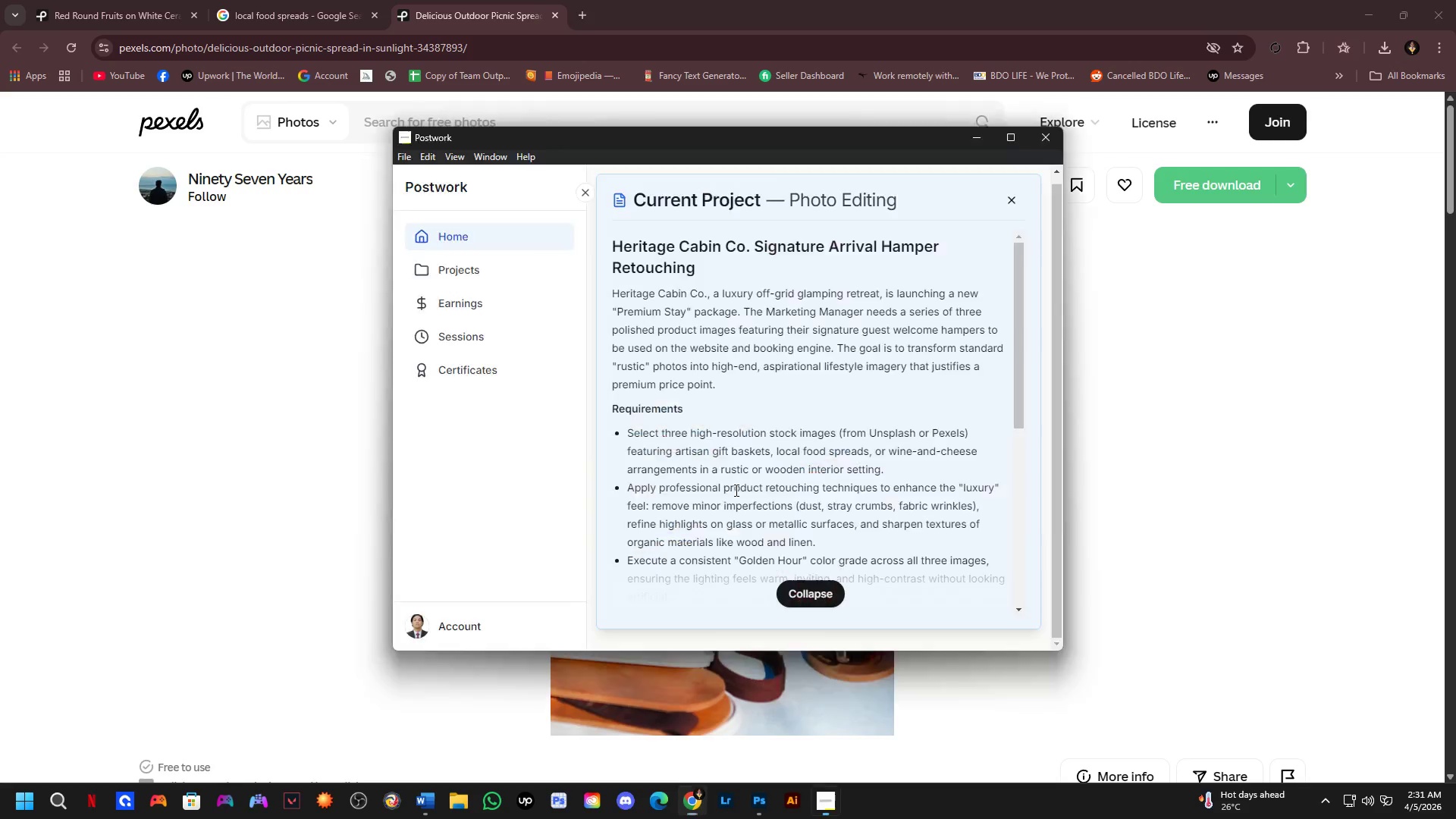 
key(Alt+Tab)
 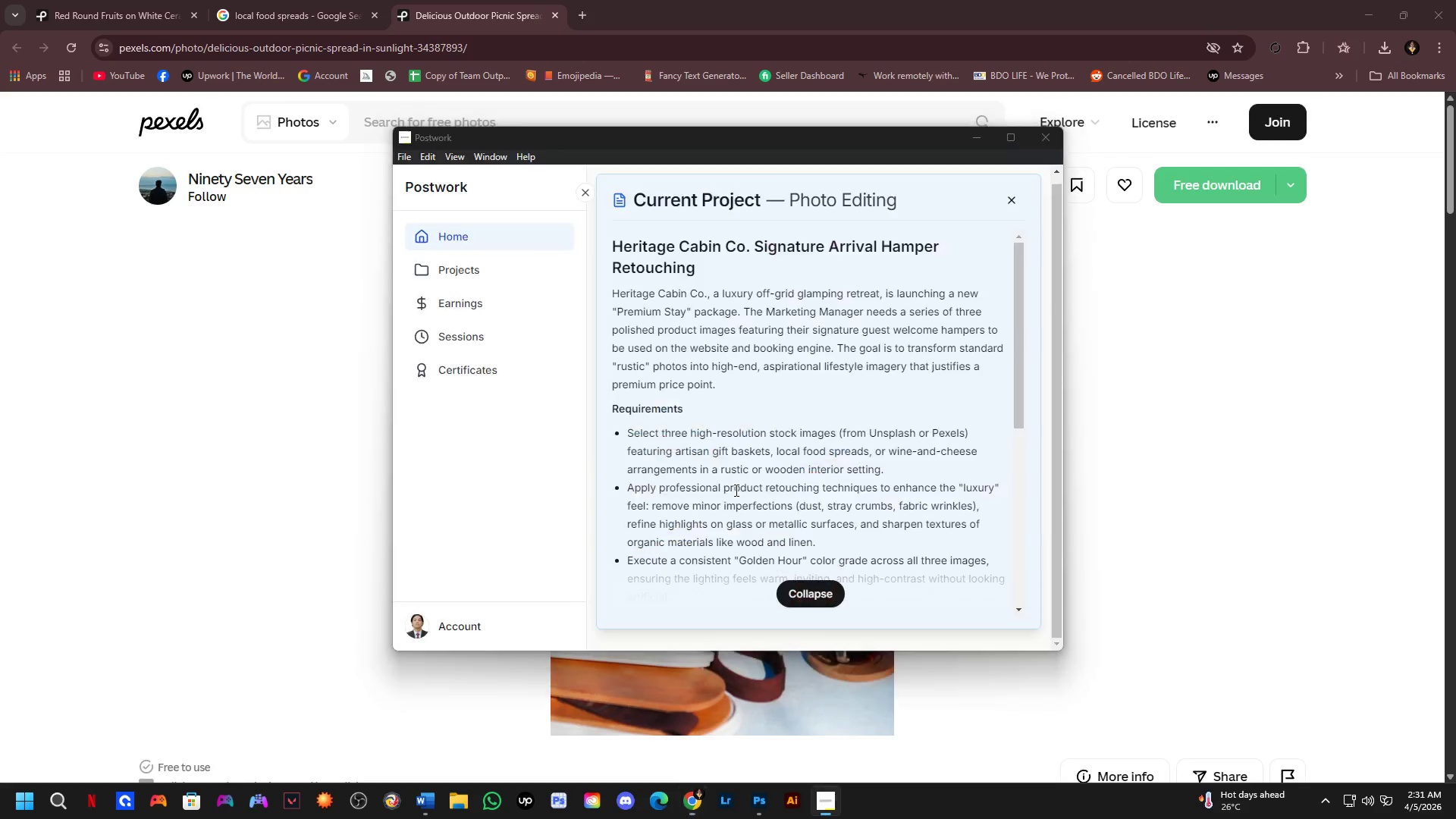 
key(Alt+Tab)
 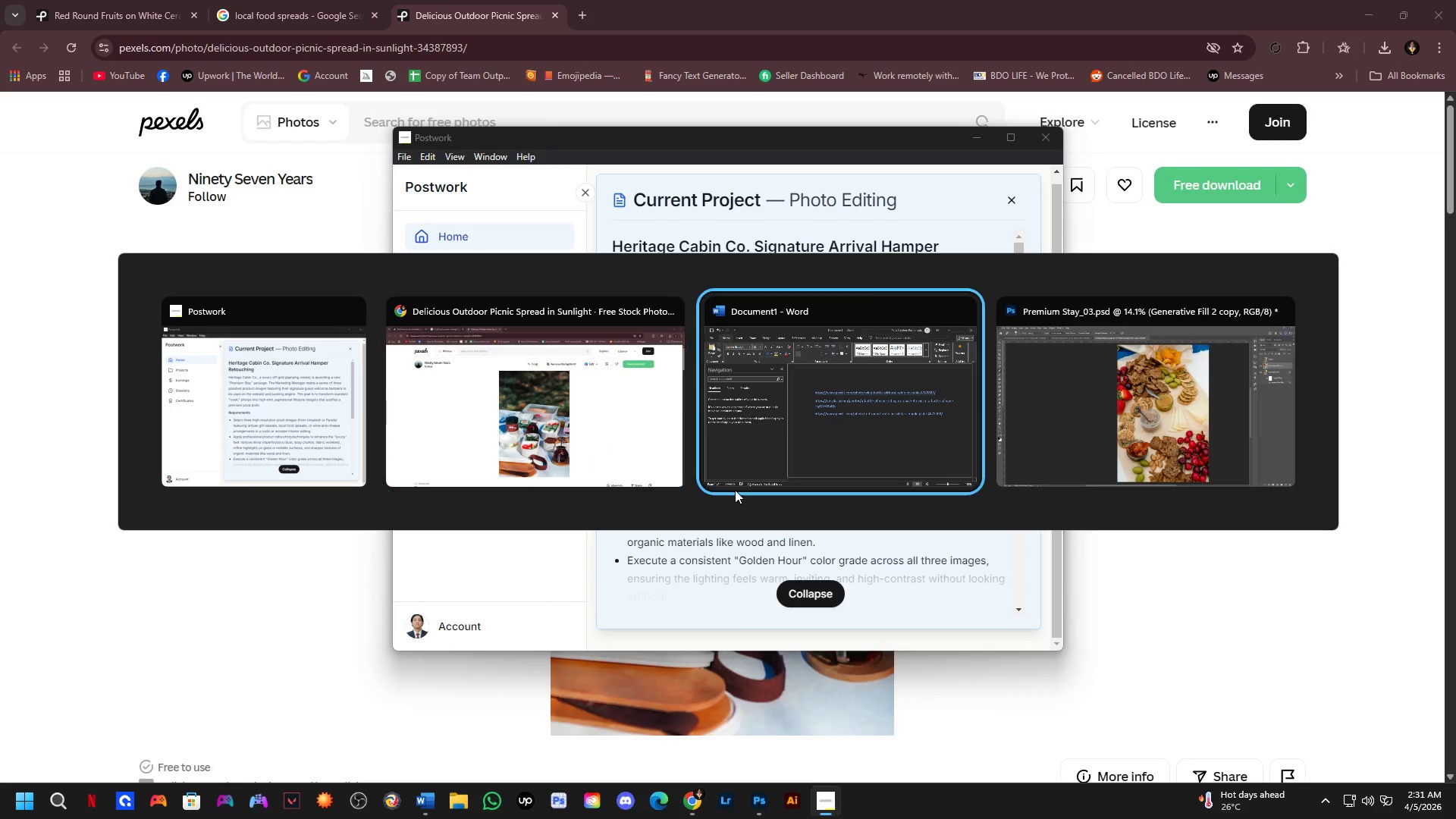 
key(Alt+Tab)
 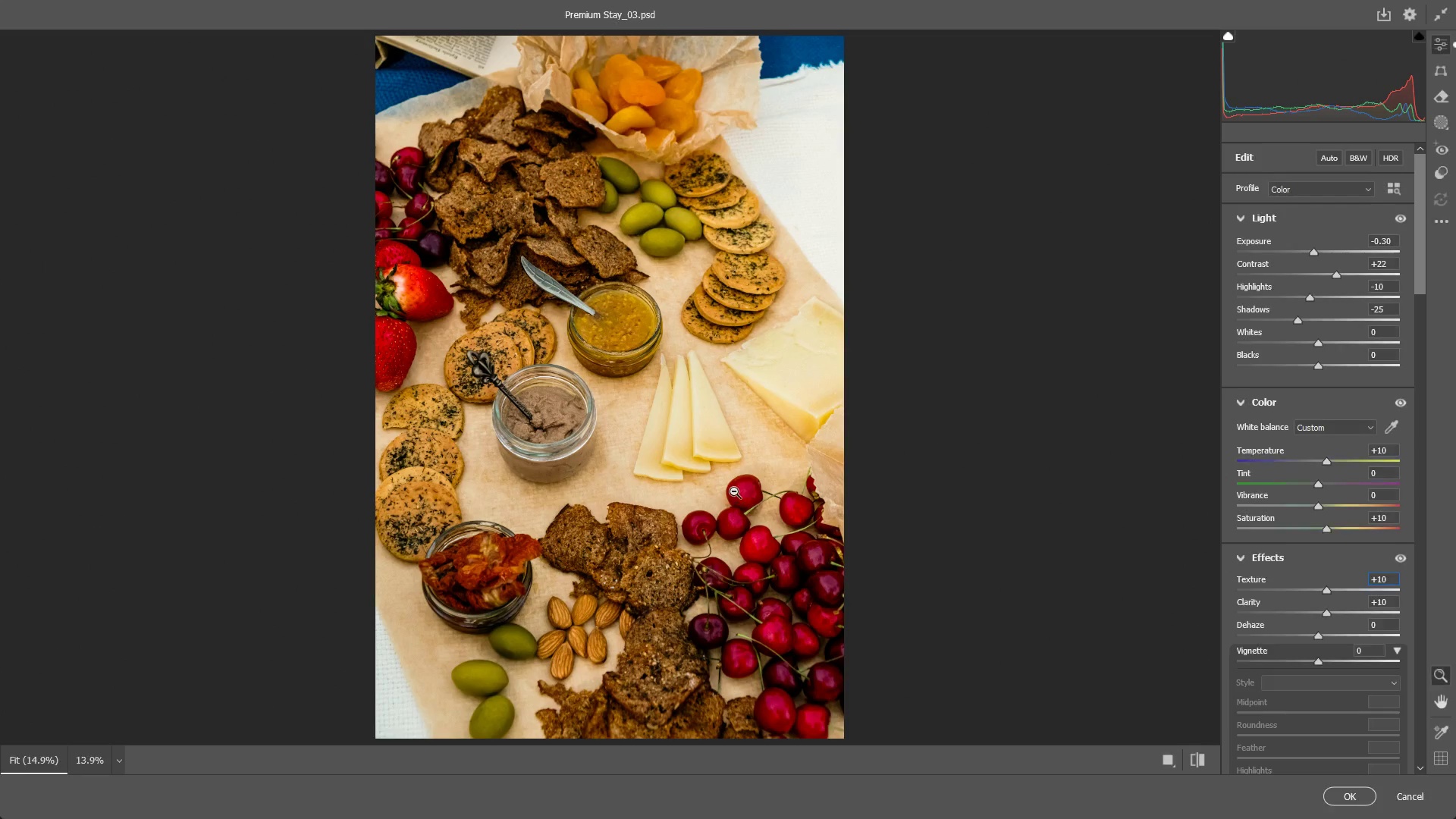 
hold_key(key=Space, duration=0.48)
 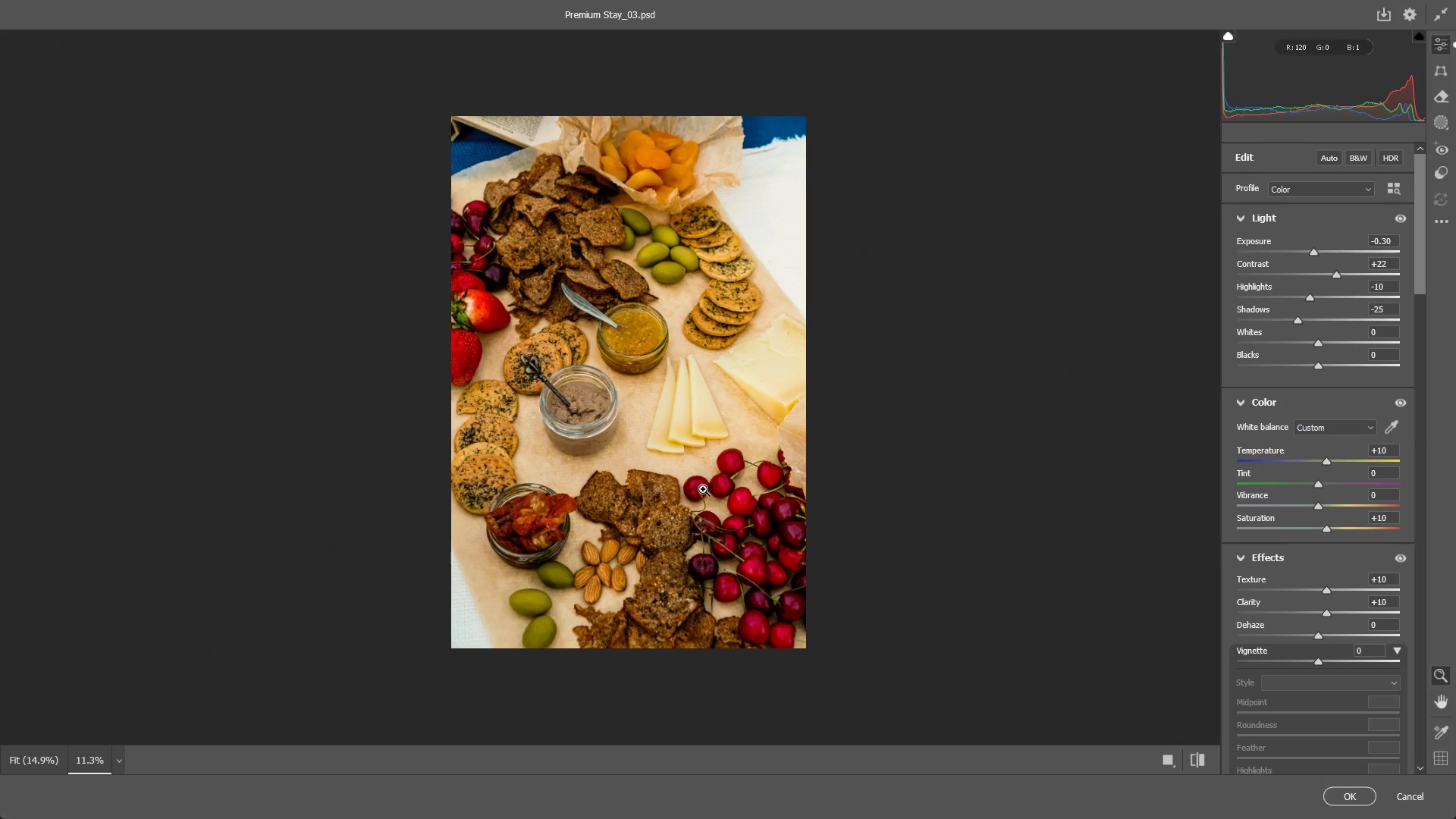 
left_click_drag(start_coordinate=[682, 482], to_coordinate=[701, 477])
 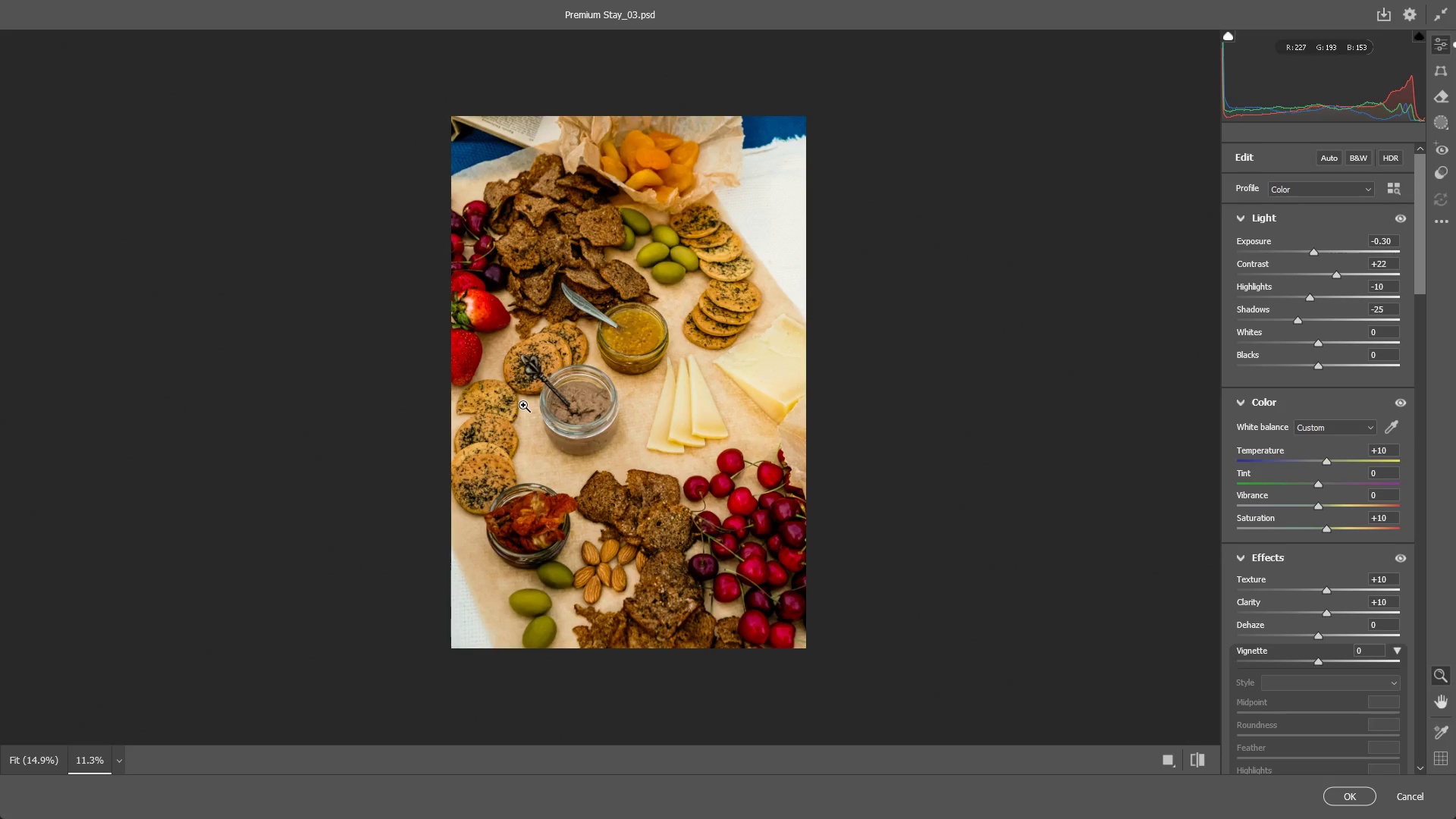 
scroll: coordinate [708, 488], scroll_direction: down, amount: 4.0
 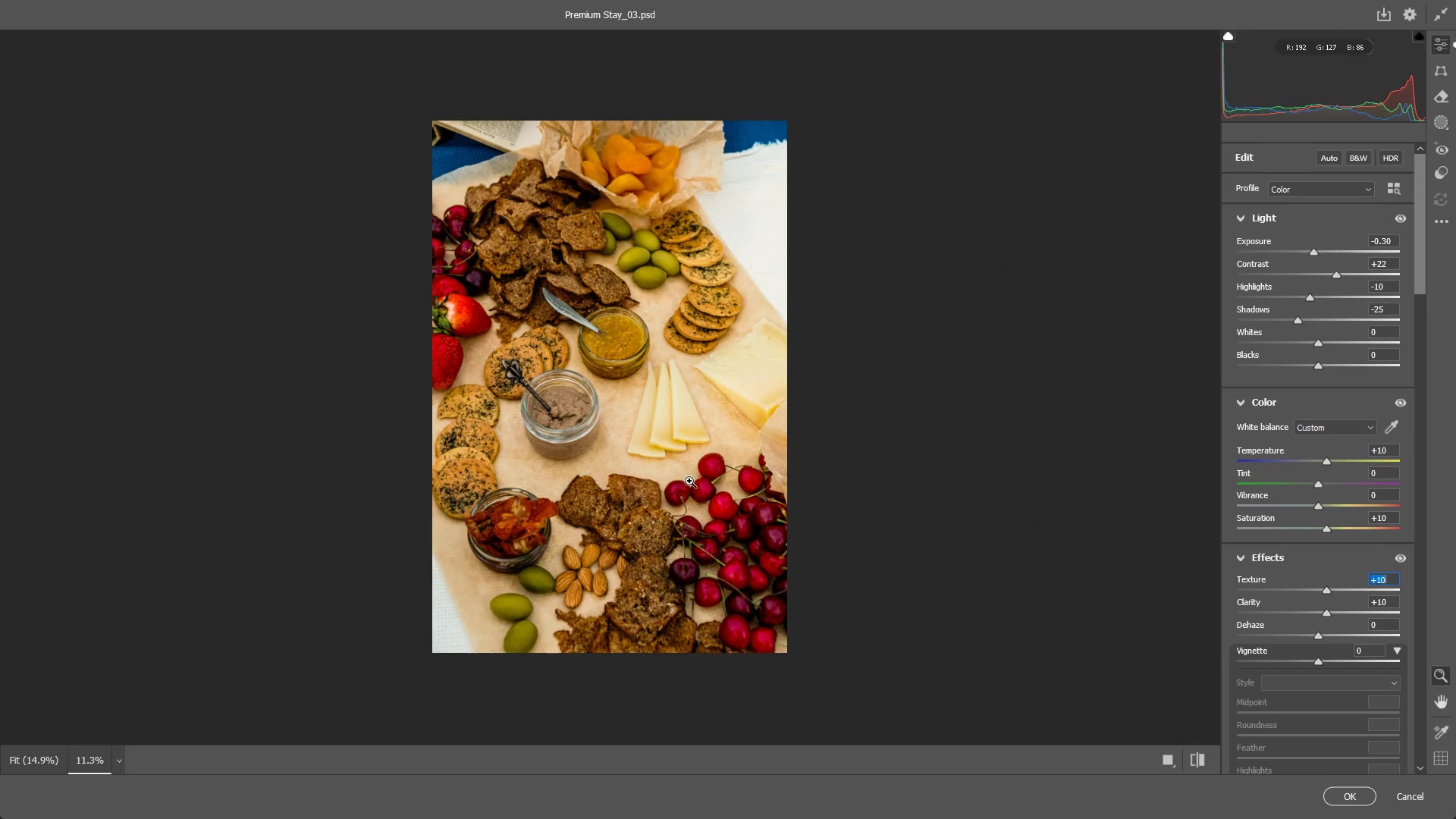 
wait(7.67)
 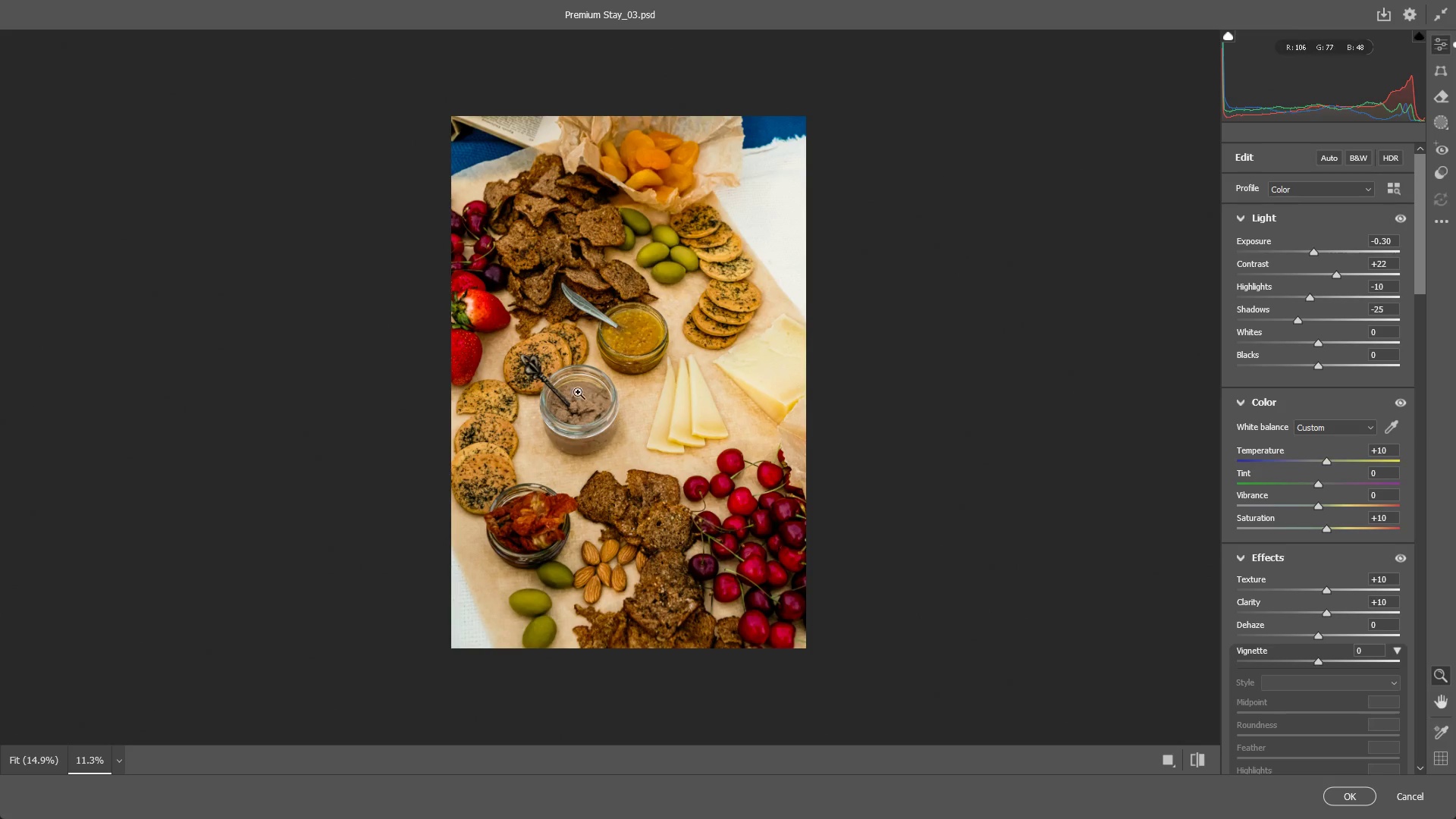 
key(Alt+AltLeft)
 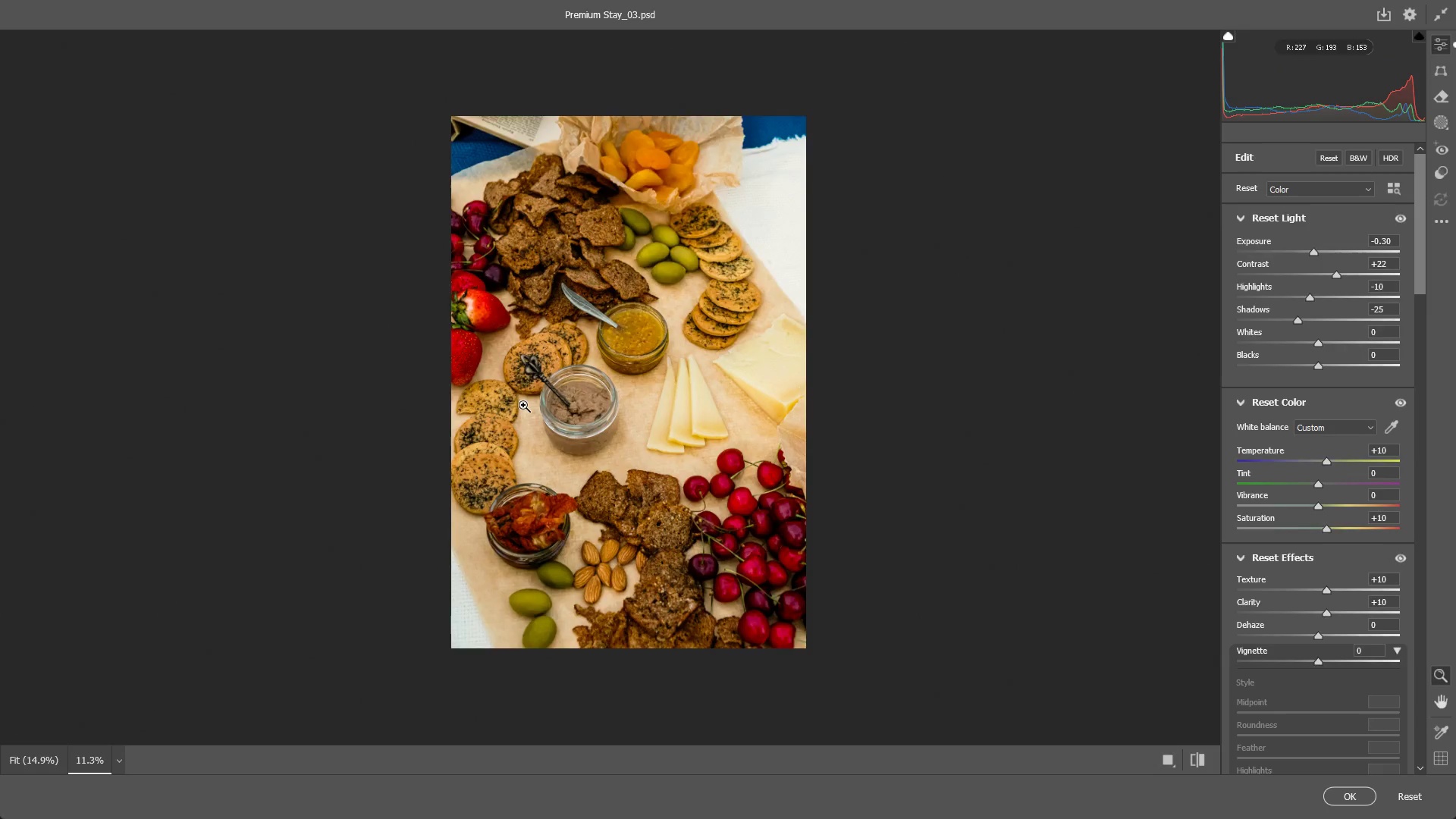 
key(Alt+Tab)
 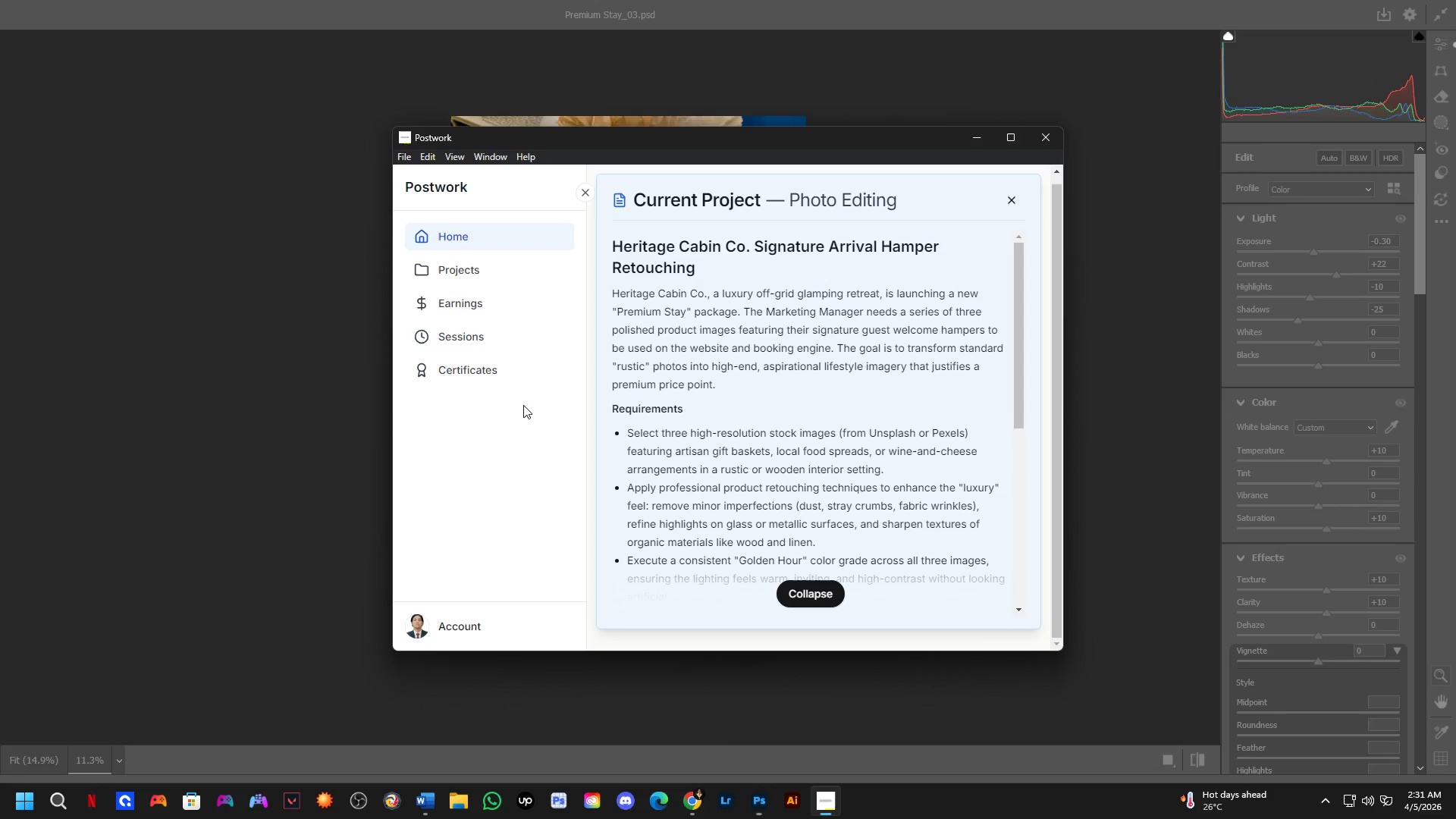 
key(Alt+AltLeft)
 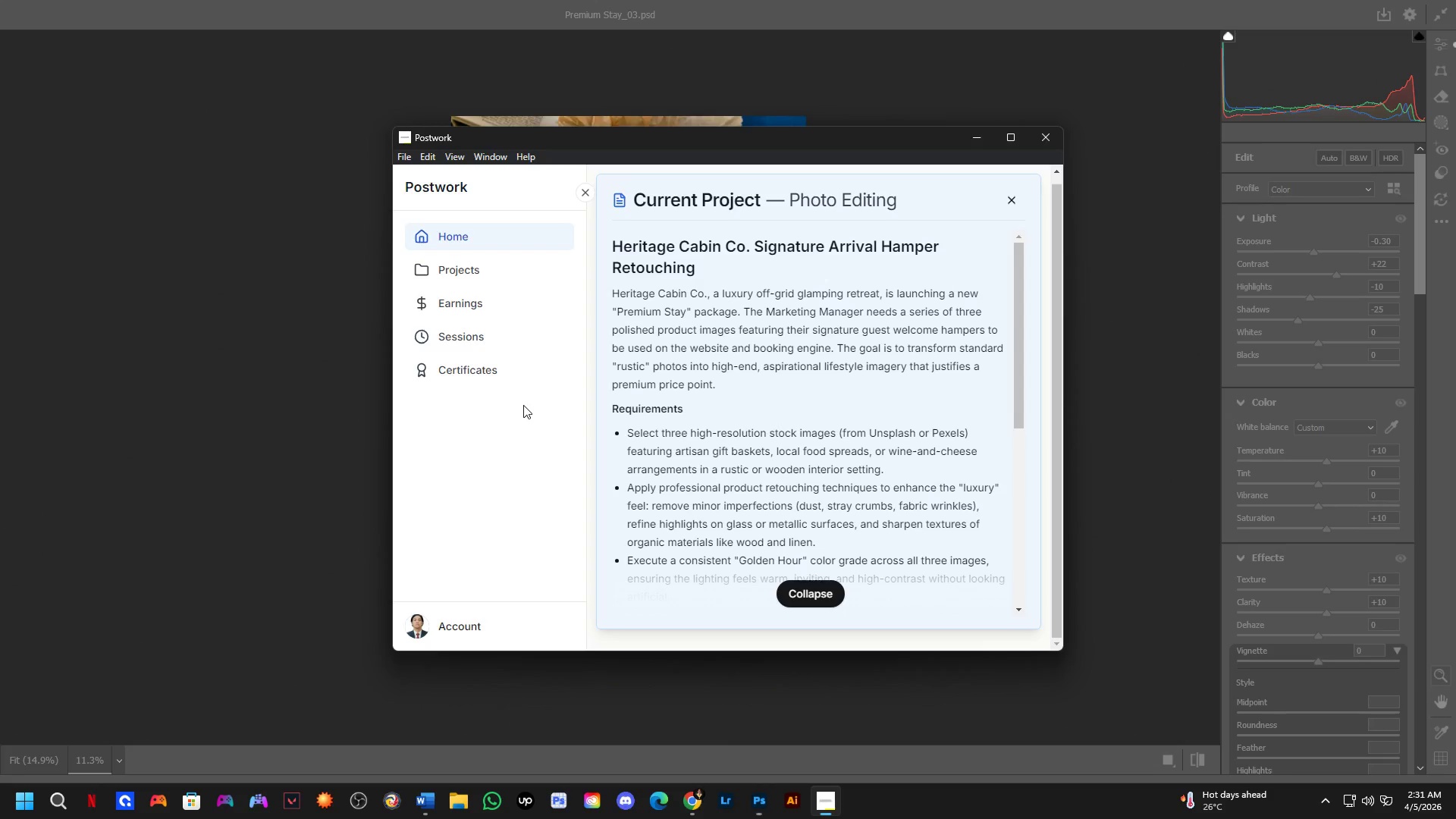 
key(Alt+Tab)
 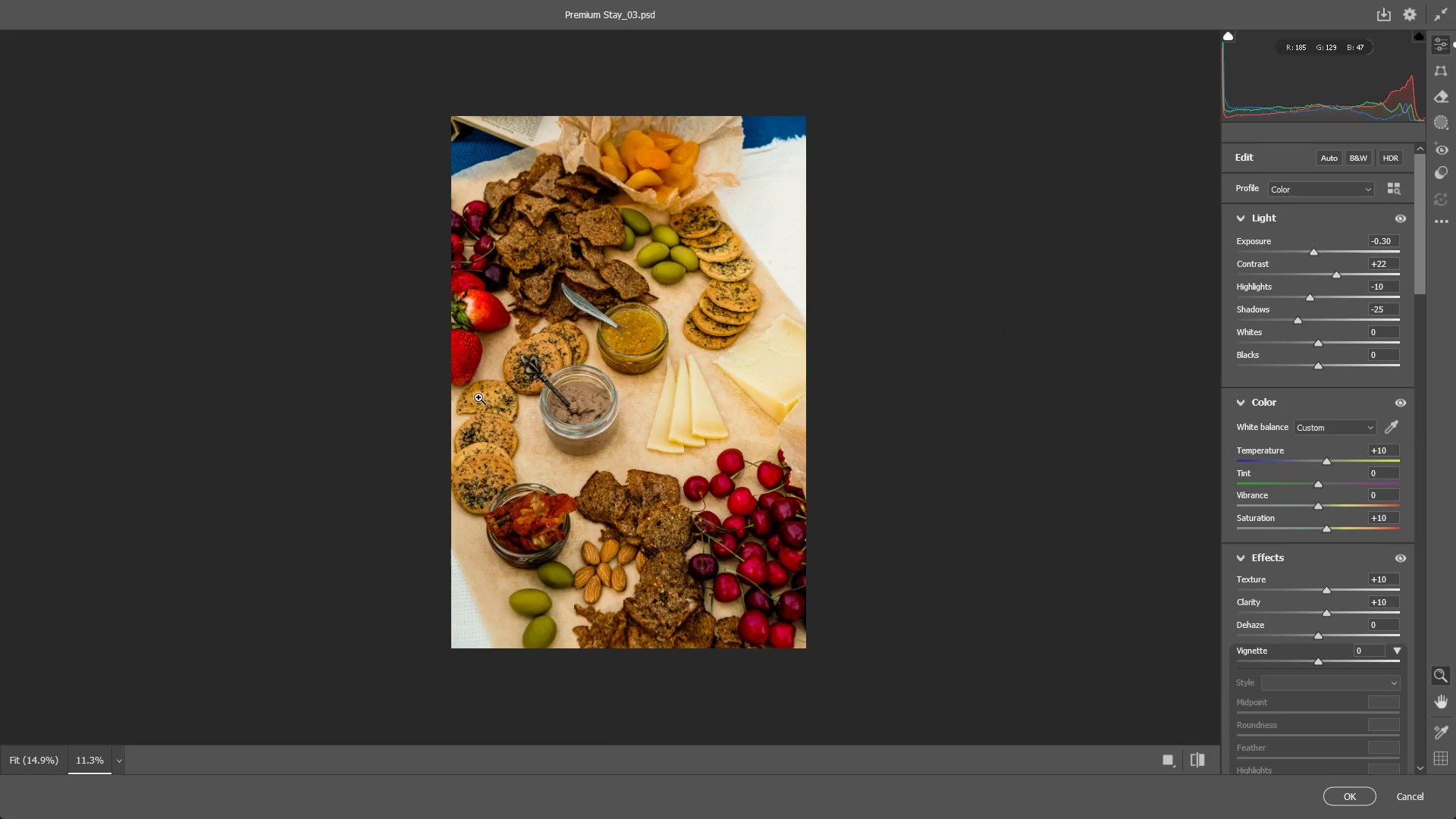 
left_click_drag(start_coordinate=[548, 377], to_coordinate=[563, 383])
 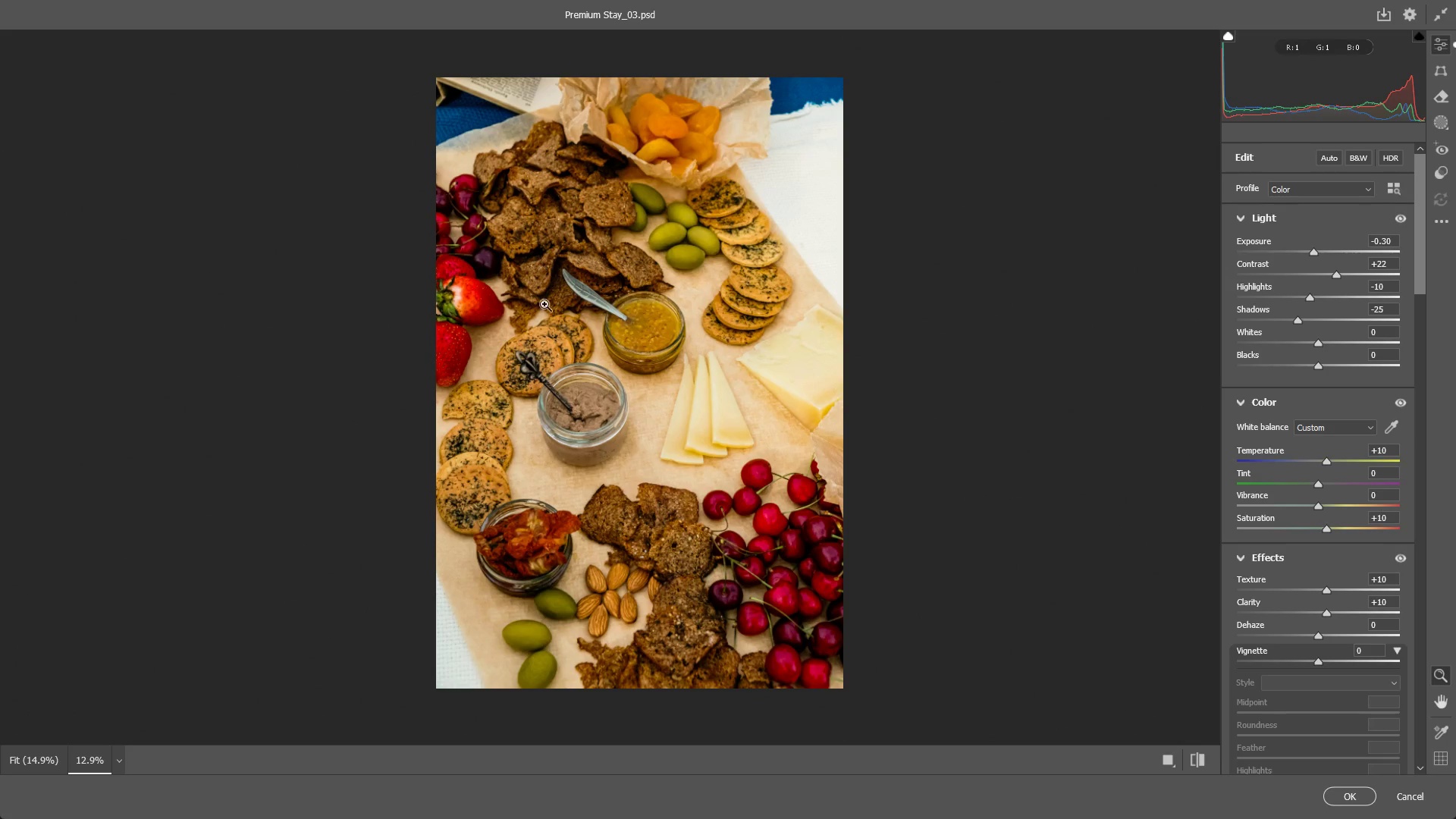 
left_click_drag(start_coordinate=[624, 309], to_coordinate=[631, 309])
 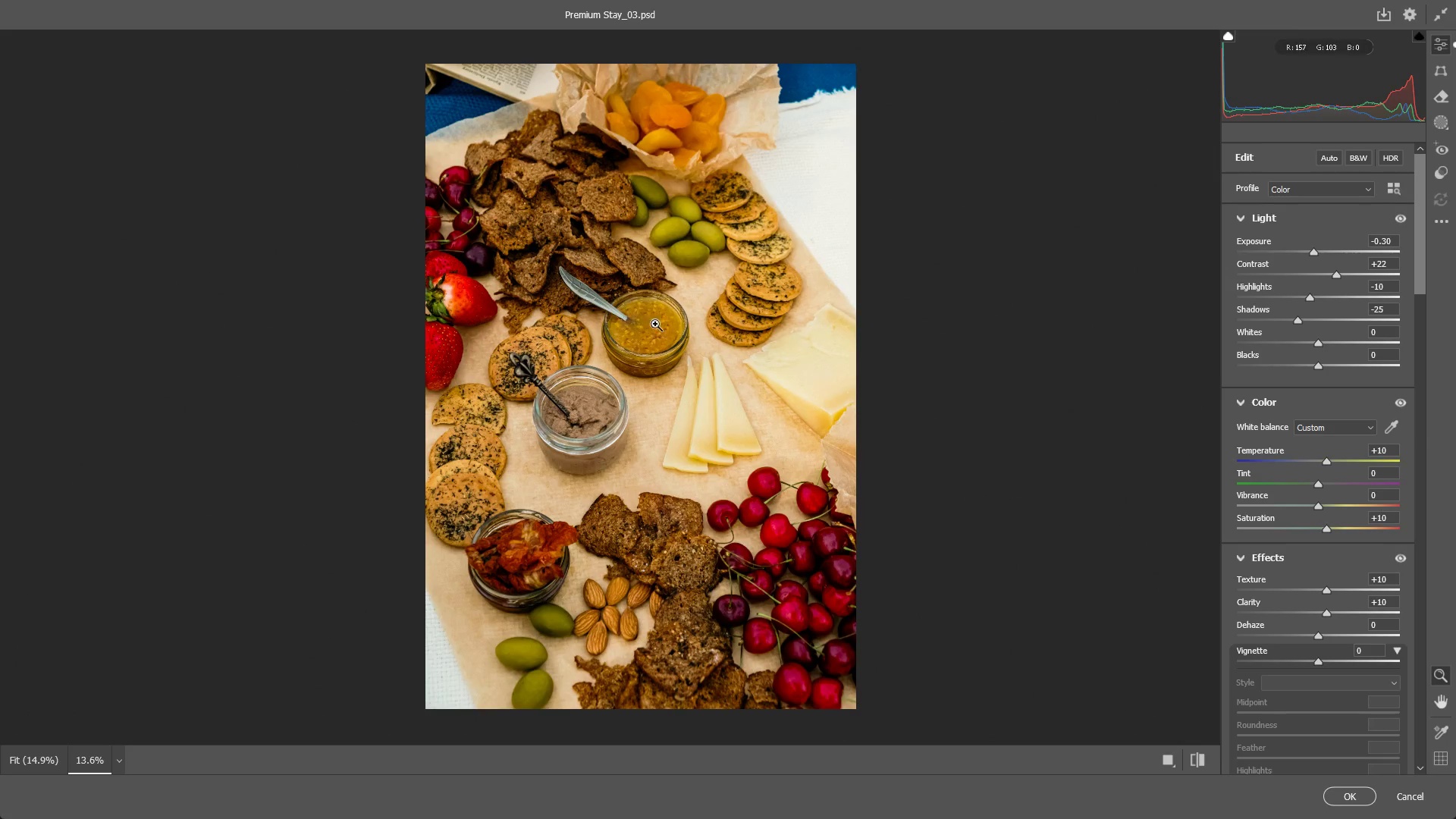 
hold_key(key=Space, duration=0.88)
 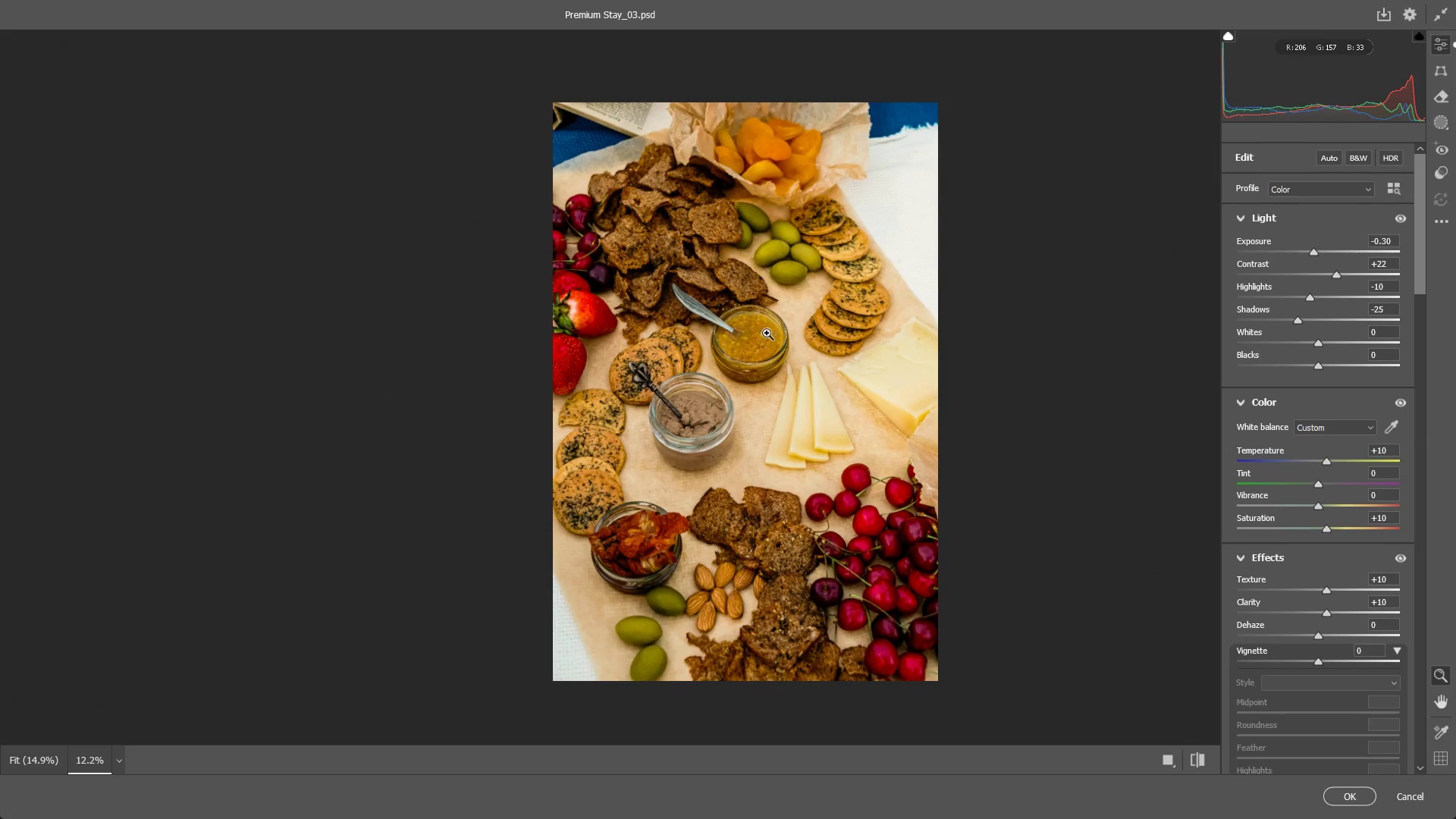 
left_click_drag(start_coordinate=[654, 322], to_coordinate=[756, 334])
 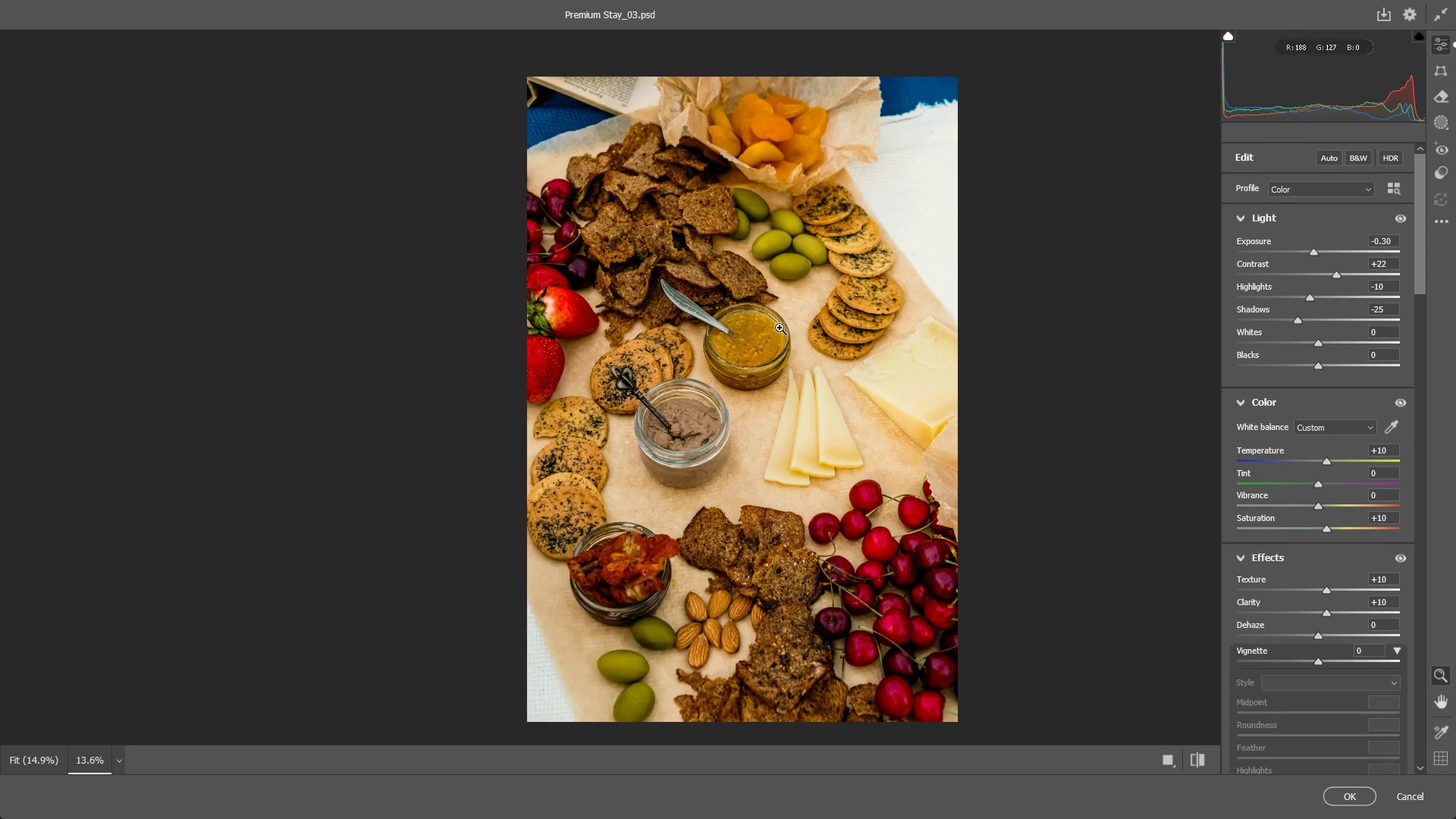 
left_click_drag(start_coordinate=[780, 328], to_coordinate=[767, 333])
 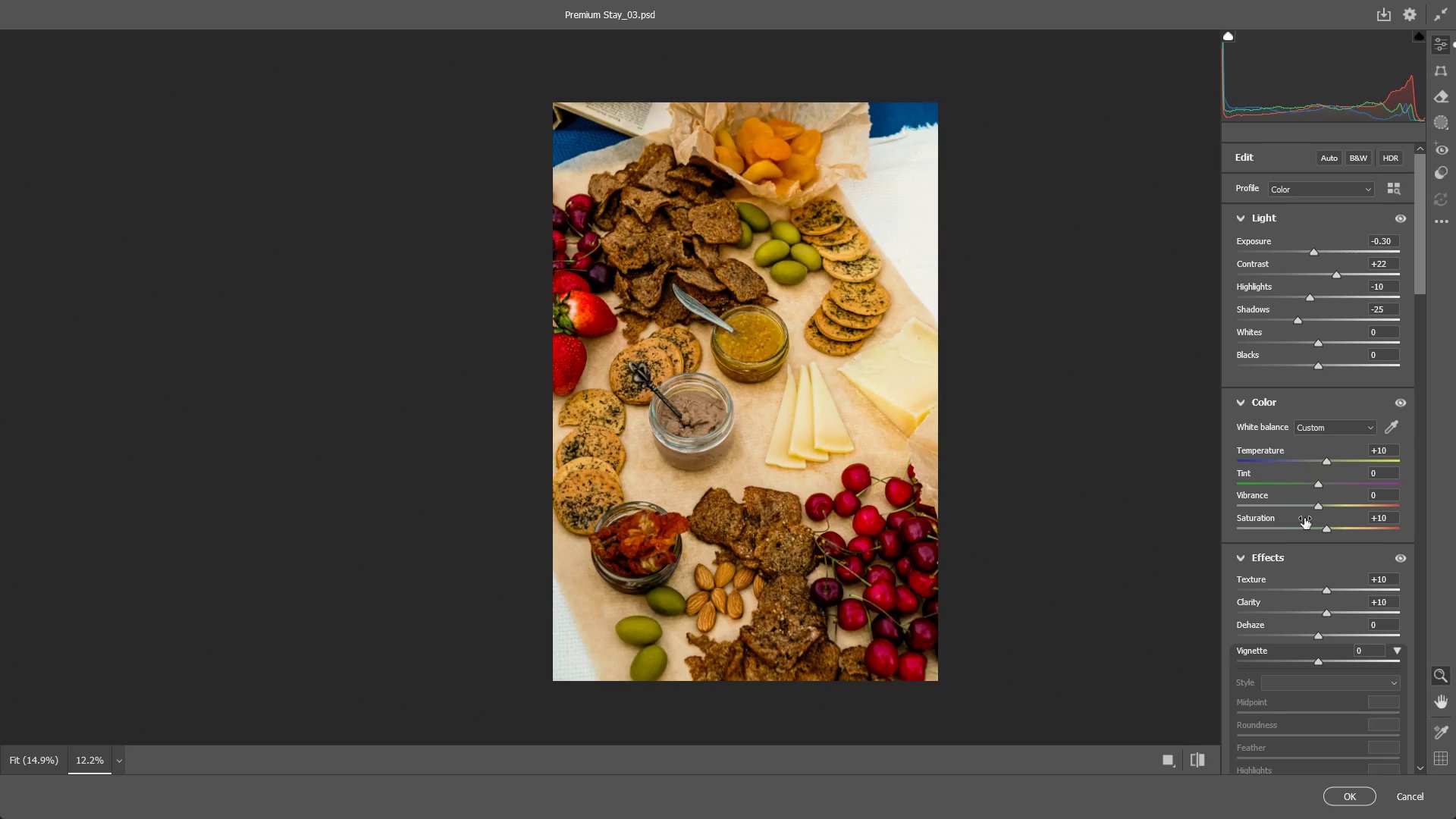 
left_click_drag(start_coordinate=[812, 542], to_coordinate=[819, 541])
 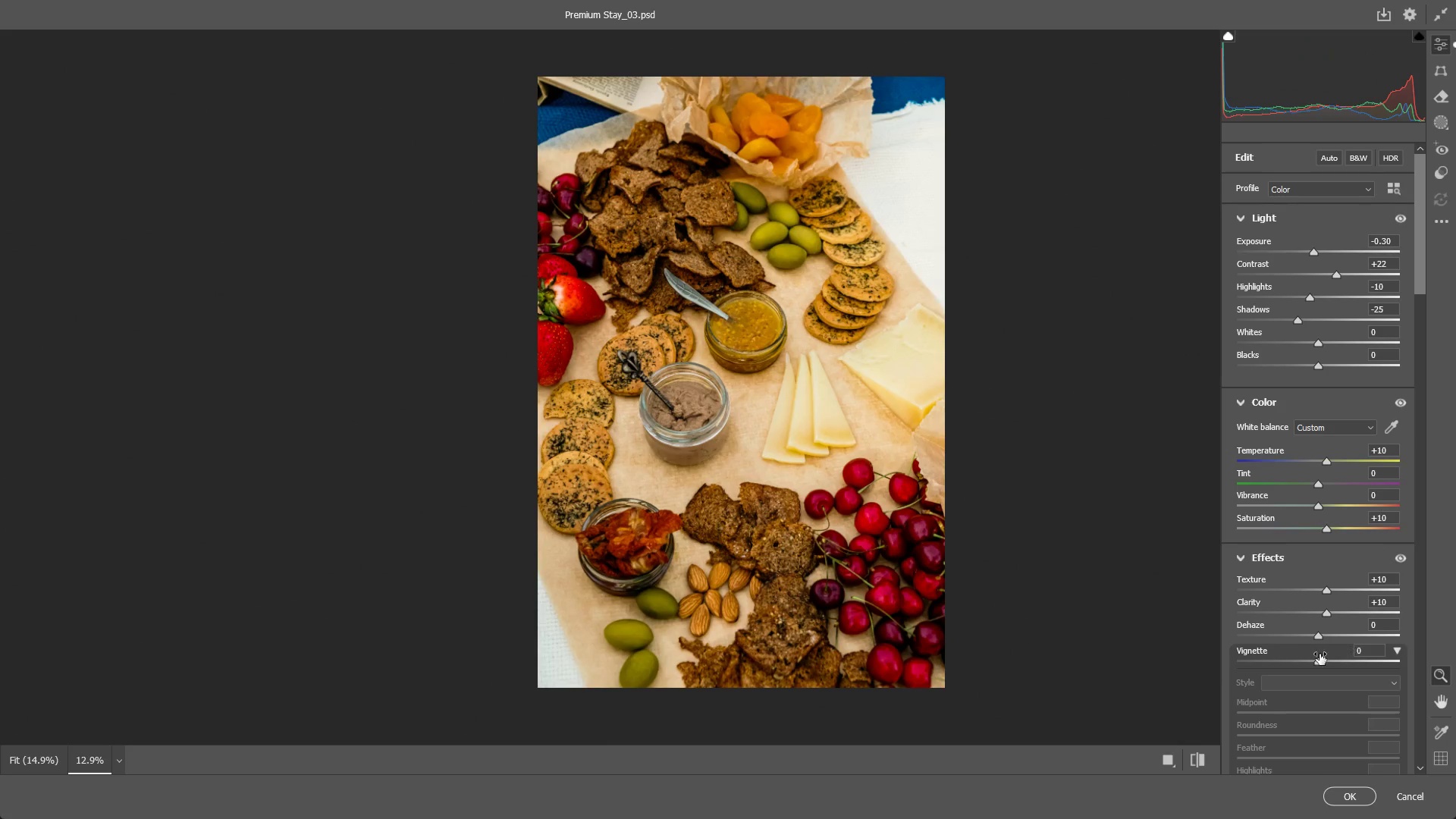 
scroll: coordinate [1315, 654], scroll_direction: down, amount: 1.0
 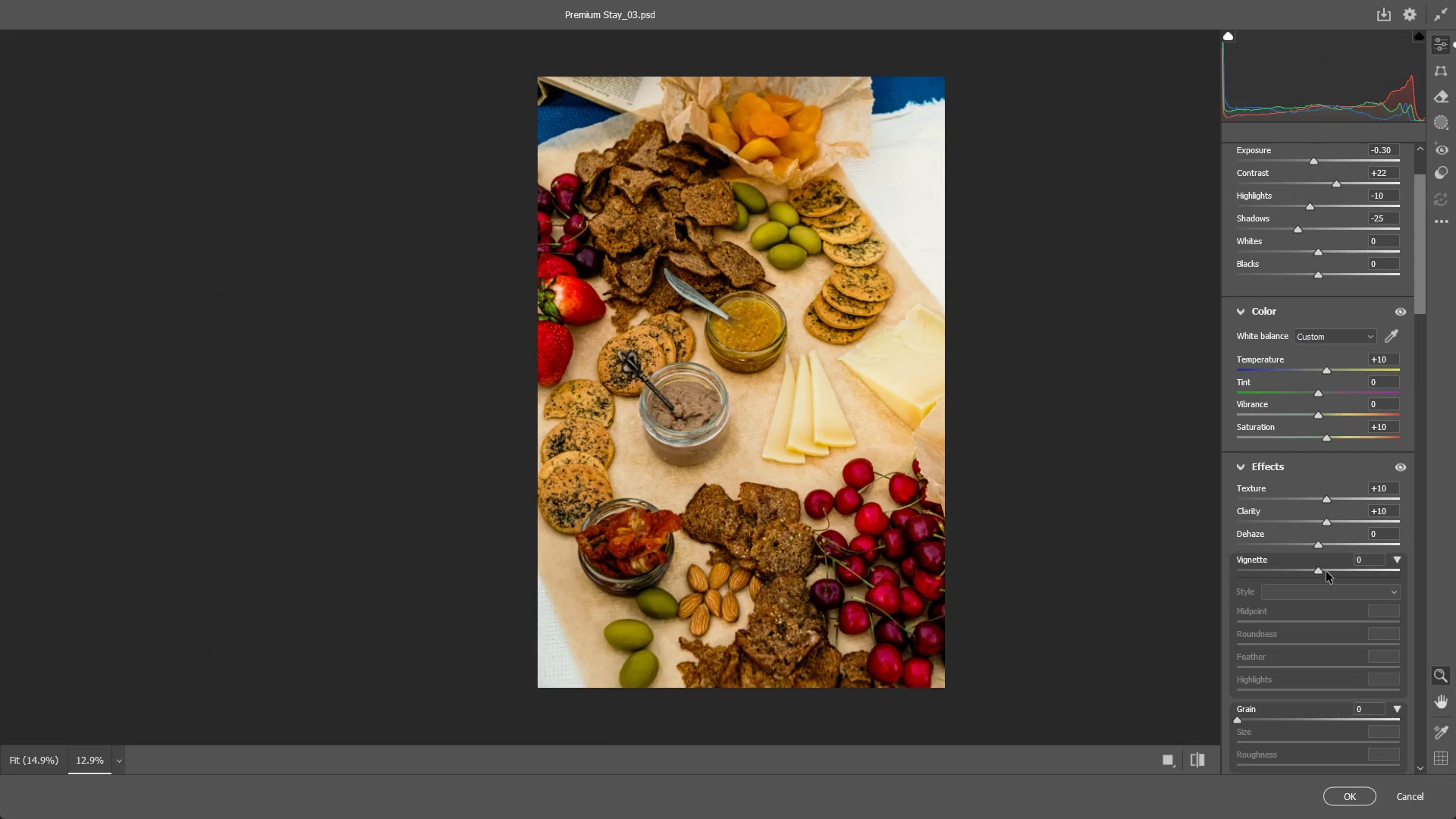 
left_click_drag(start_coordinate=[1321, 573], to_coordinate=[1274, 581])
 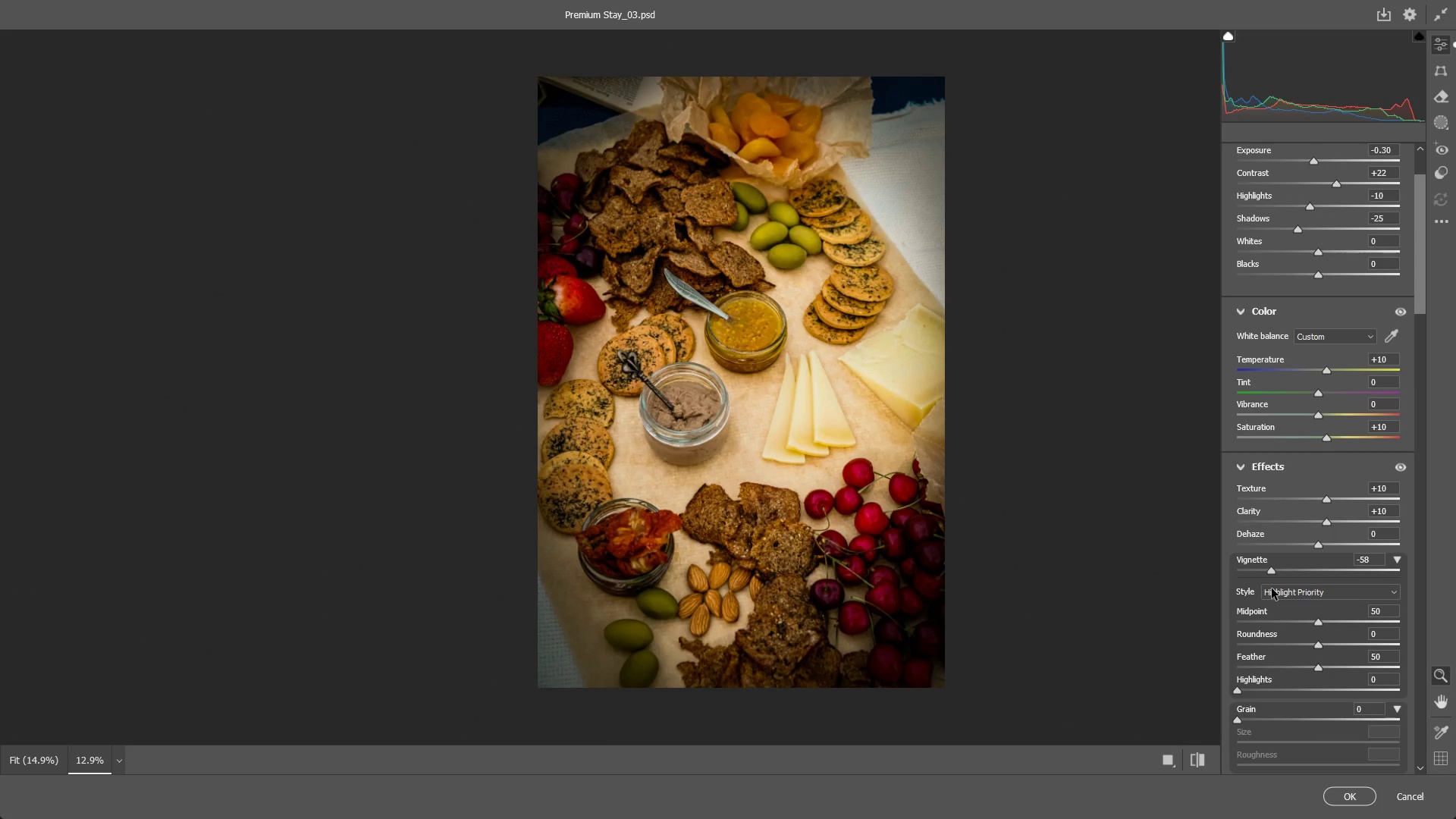 
wait(9.75)
 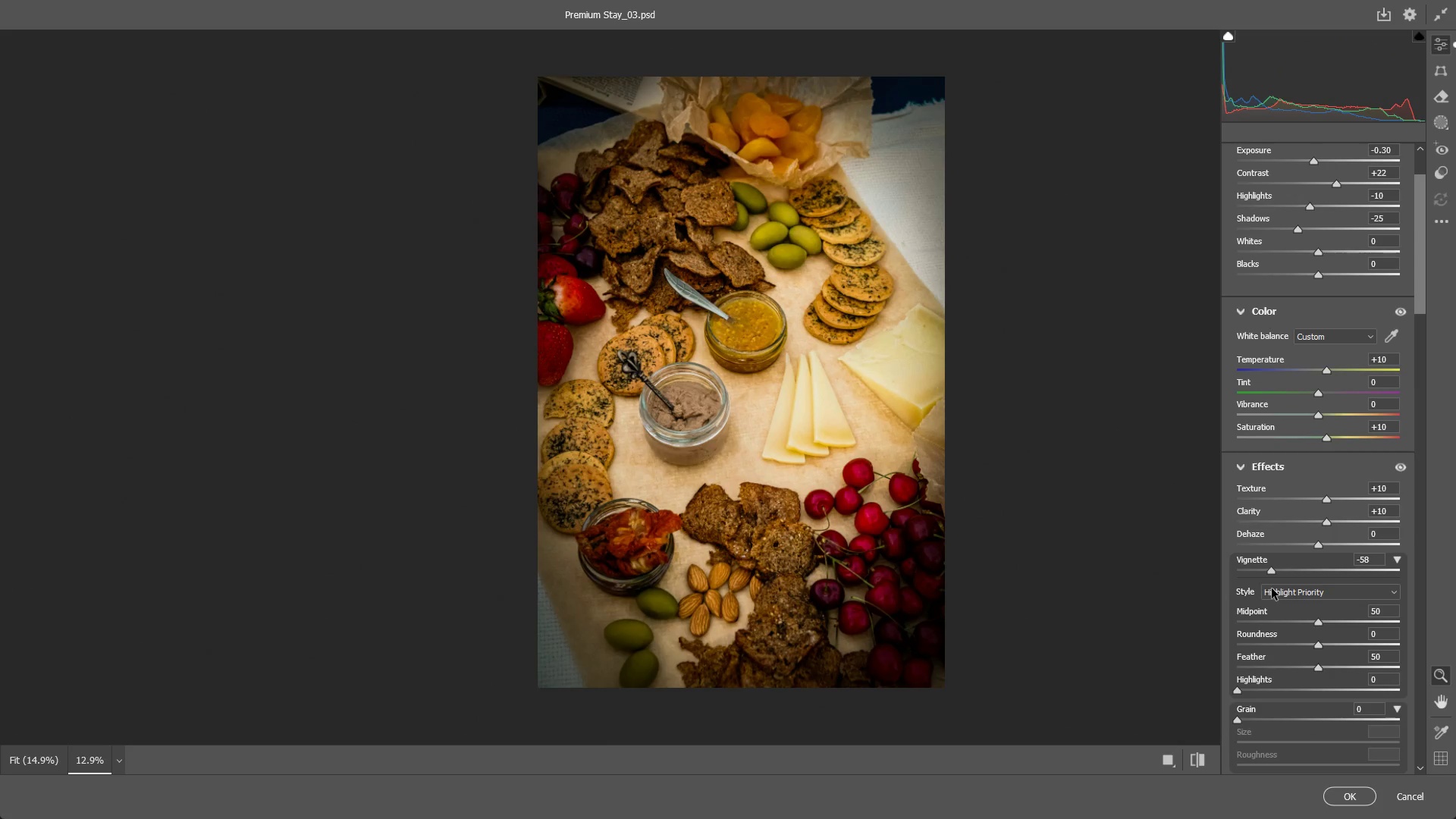 
left_click_drag(start_coordinate=[855, 435], to_coordinate=[839, 435])
 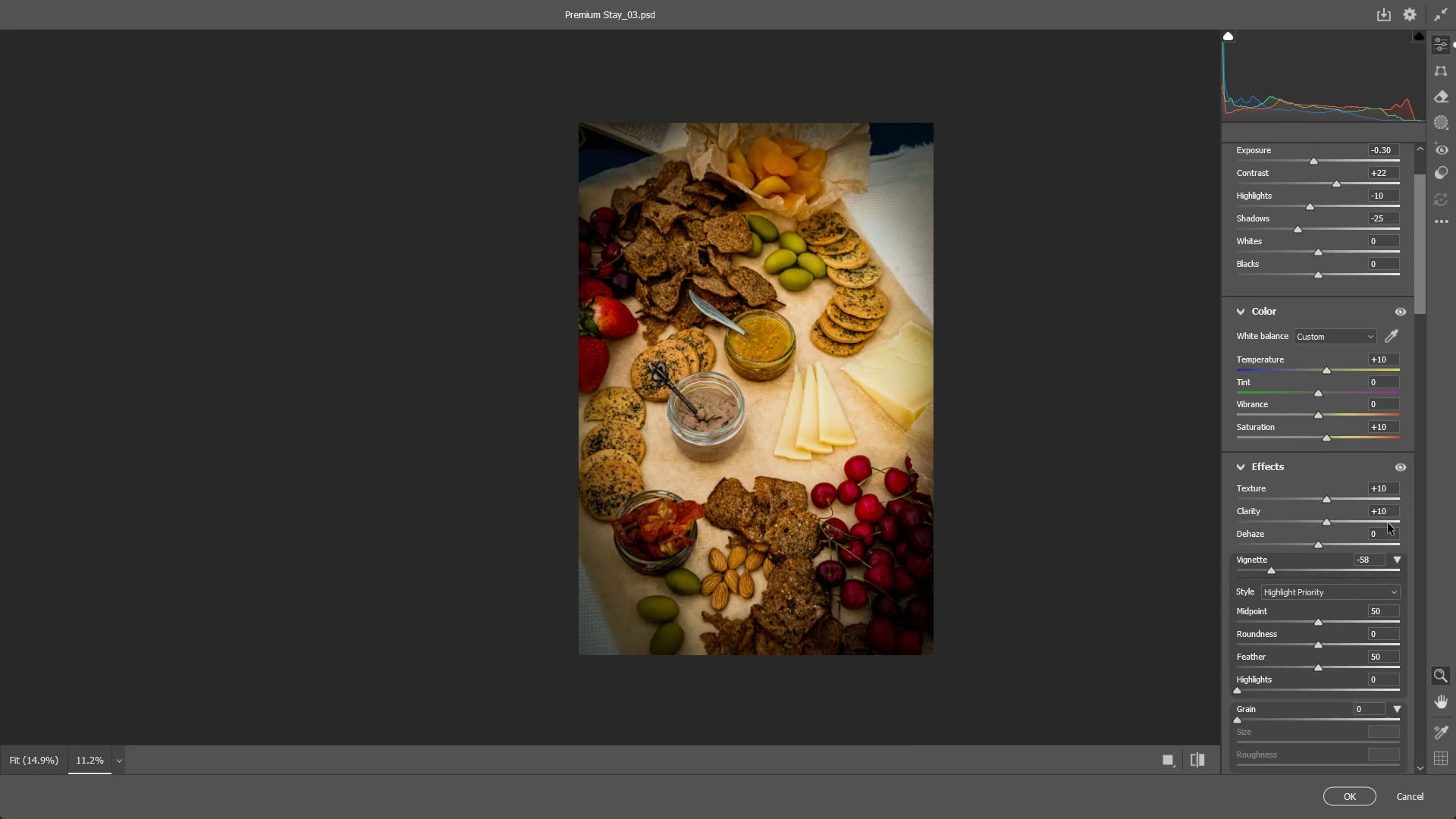 
key(Control+Z)
 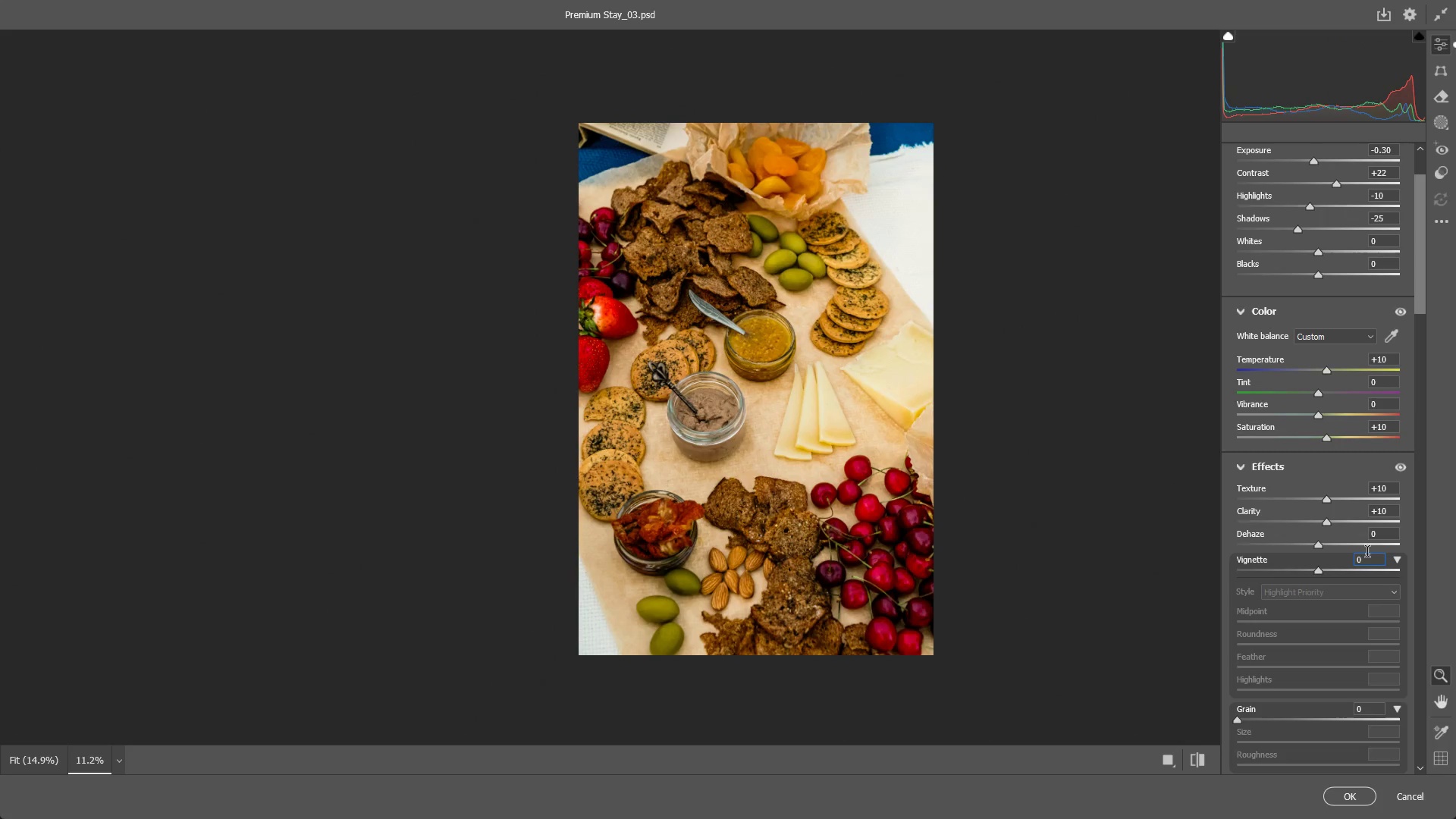 
key(Control+Shift+ShiftLeft)
 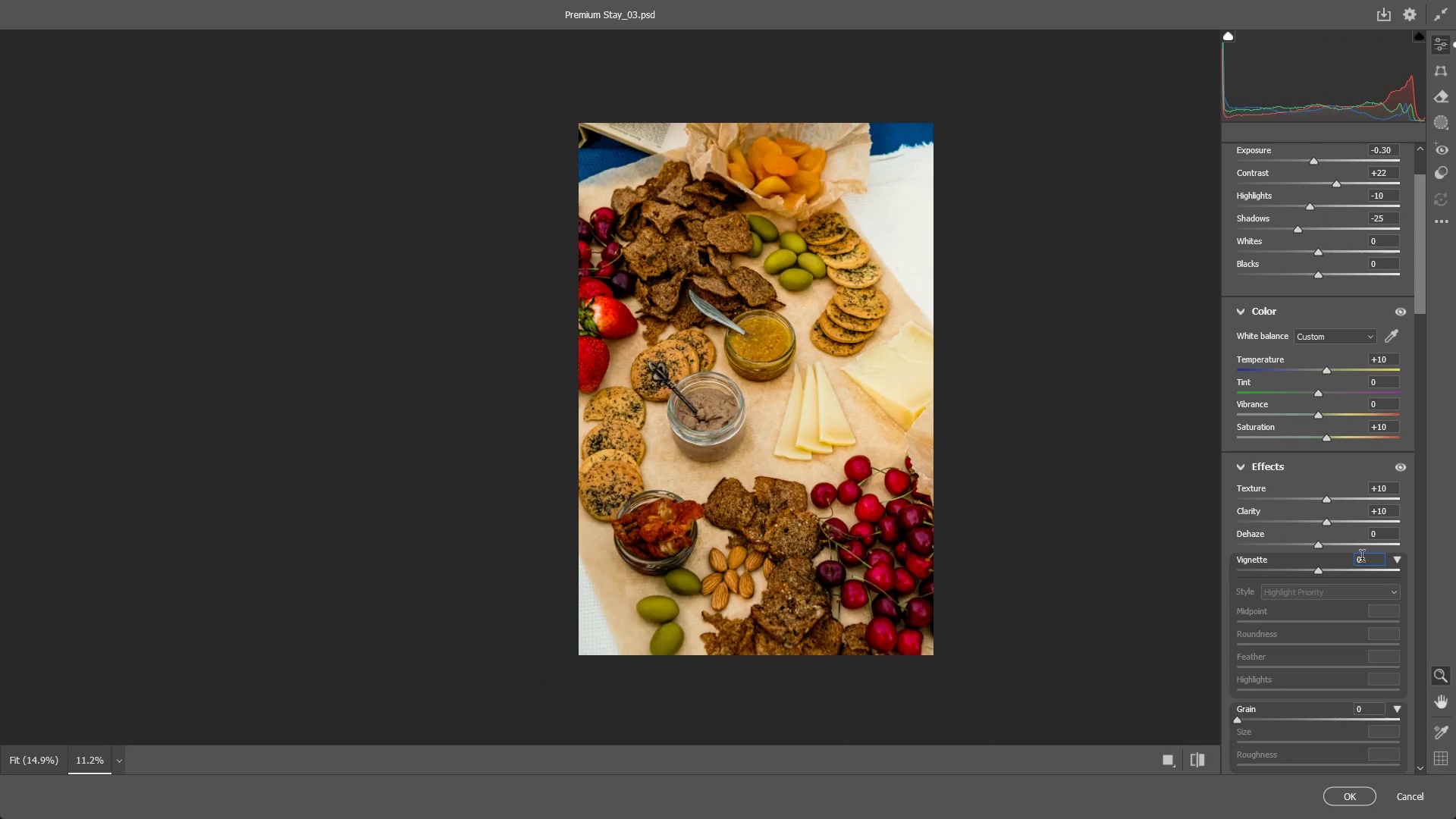 
key(Control+Shift+Z)
 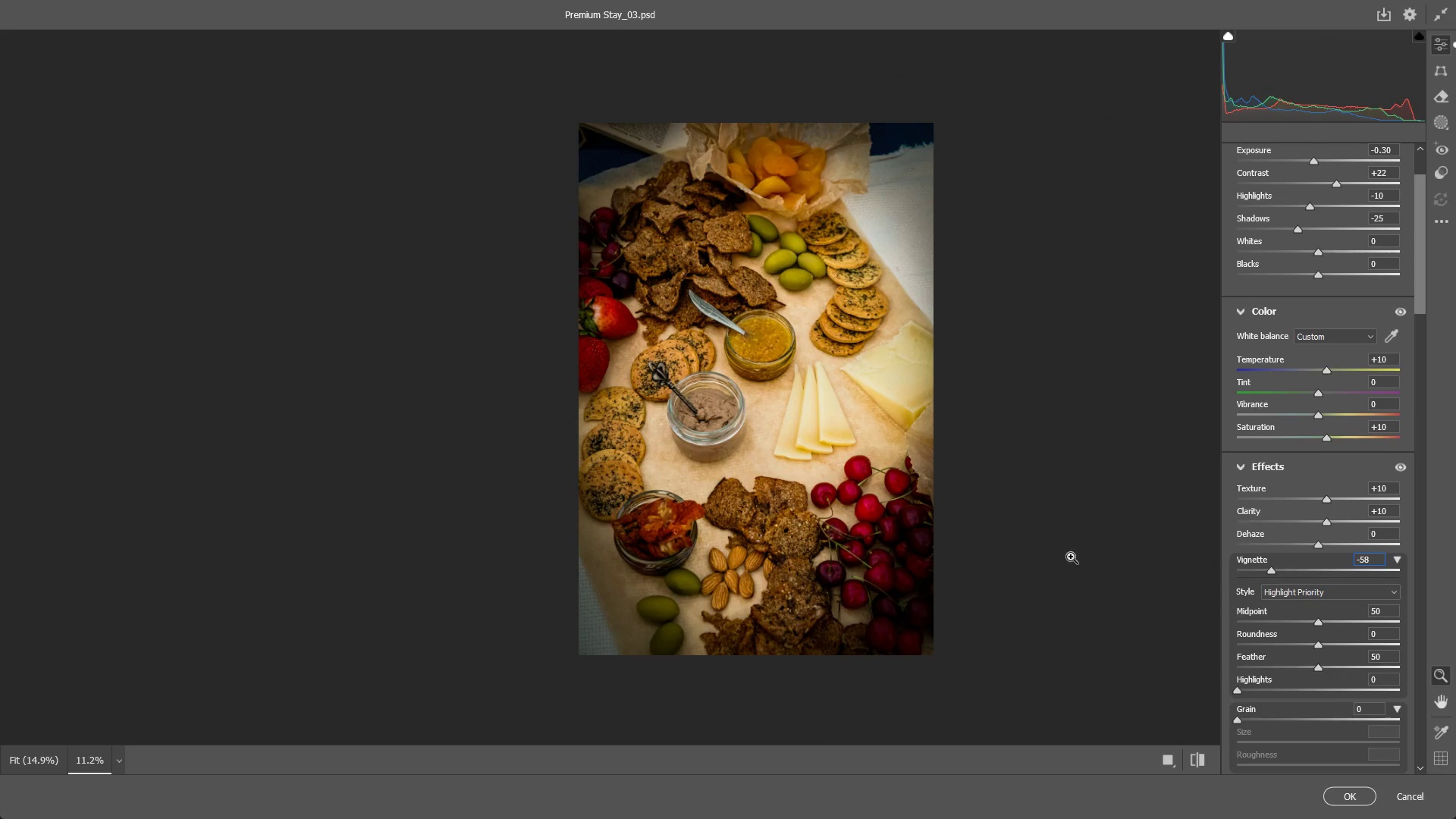 
wait(5.88)
 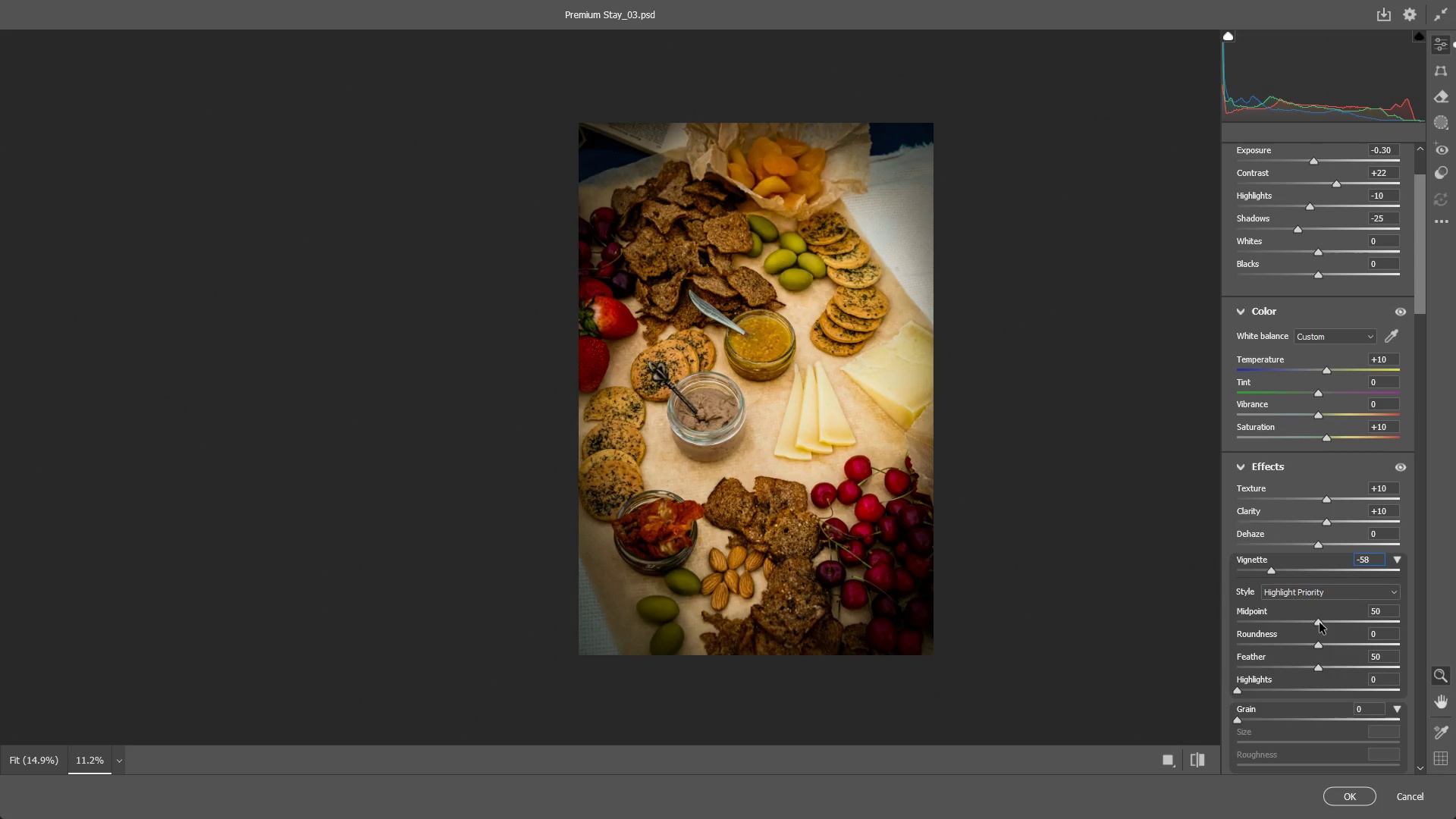 
left_click_drag(start_coordinate=[1270, 572], to_coordinate=[1253, 571])
 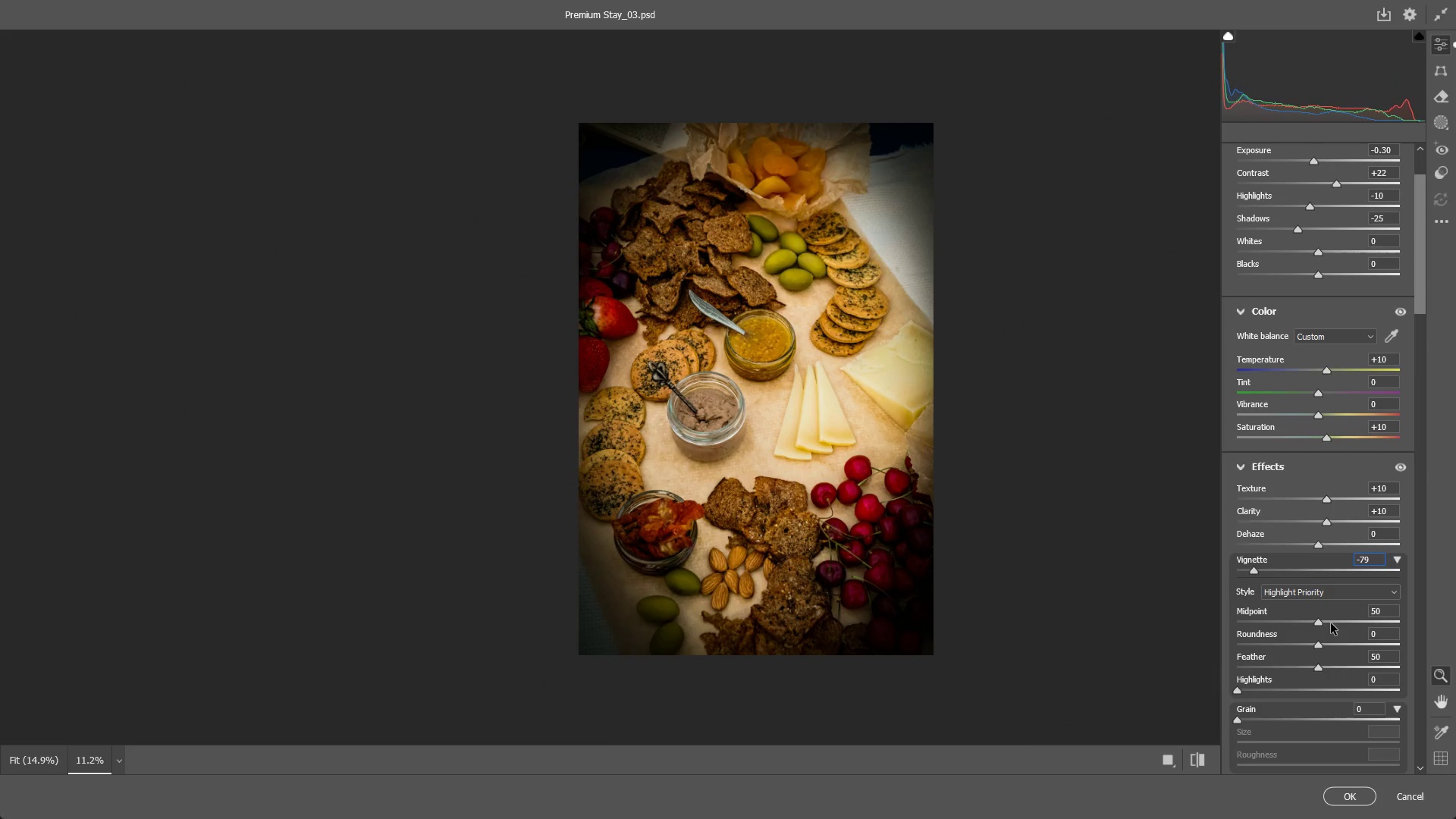 
scroll: coordinate [1323, 607], scroll_direction: down, amount: 1.0
 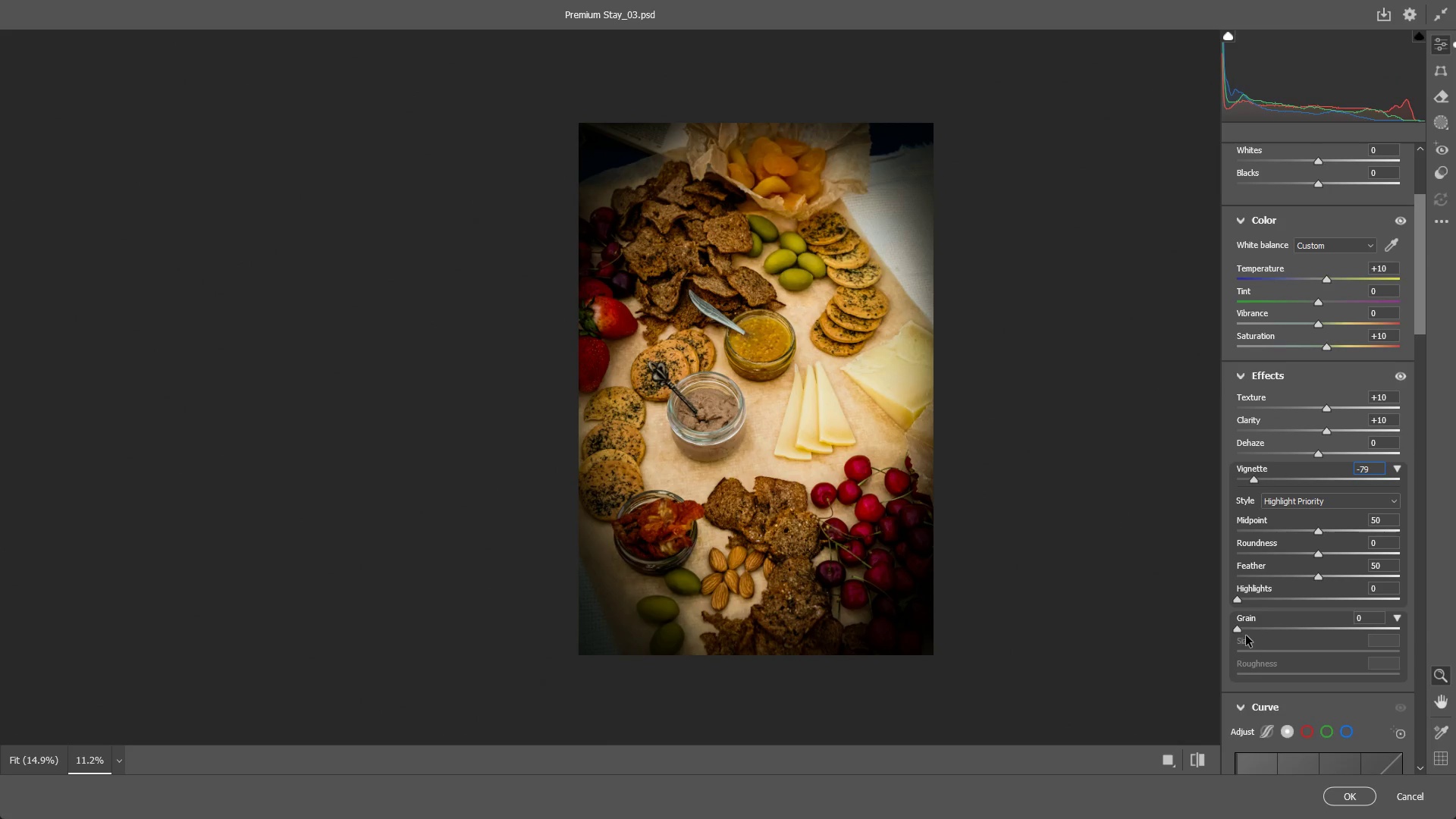 
left_click_drag(start_coordinate=[1240, 629], to_coordinate=[1238, 635])
 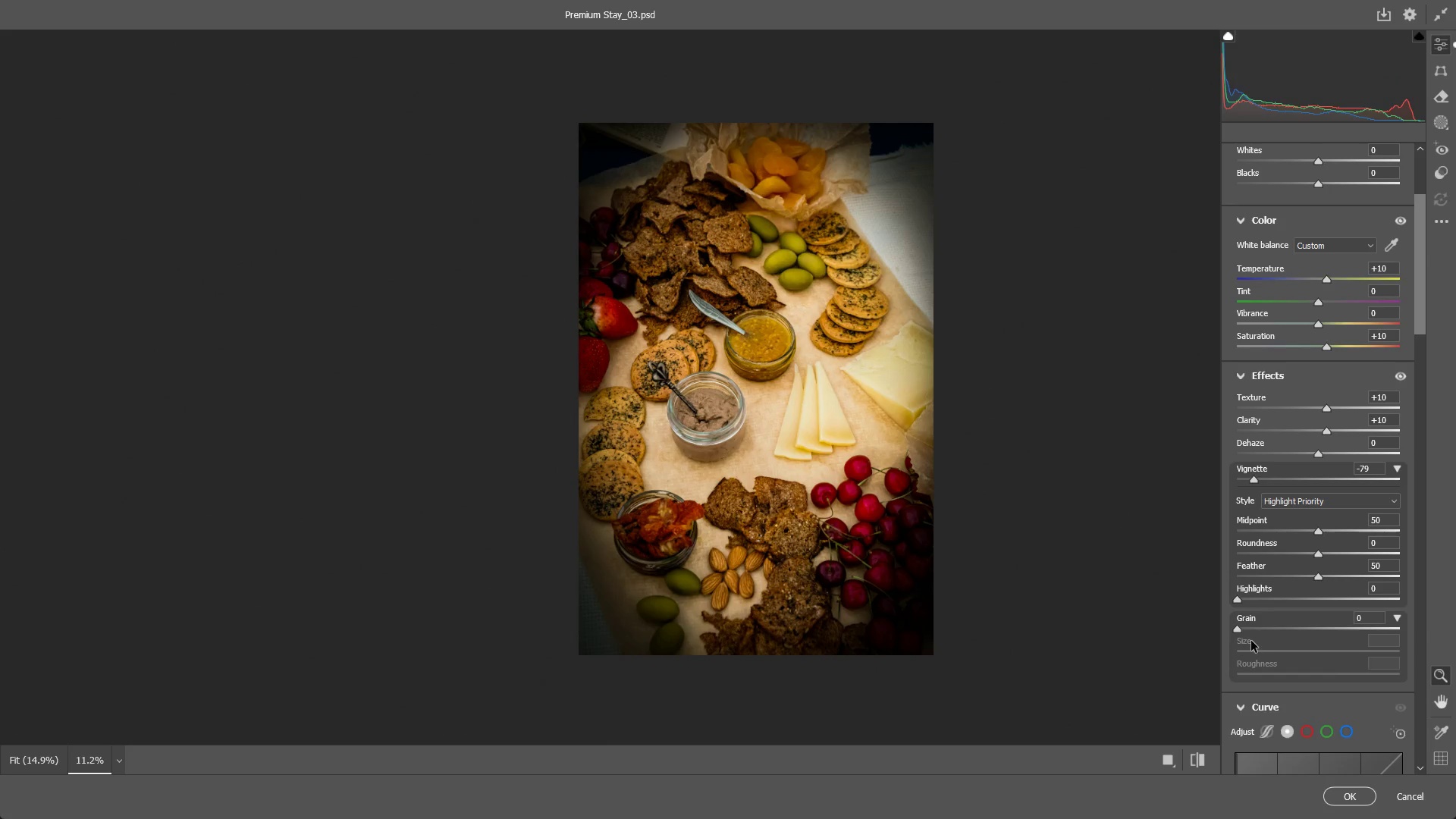 
key(Control+ControlLeft)
 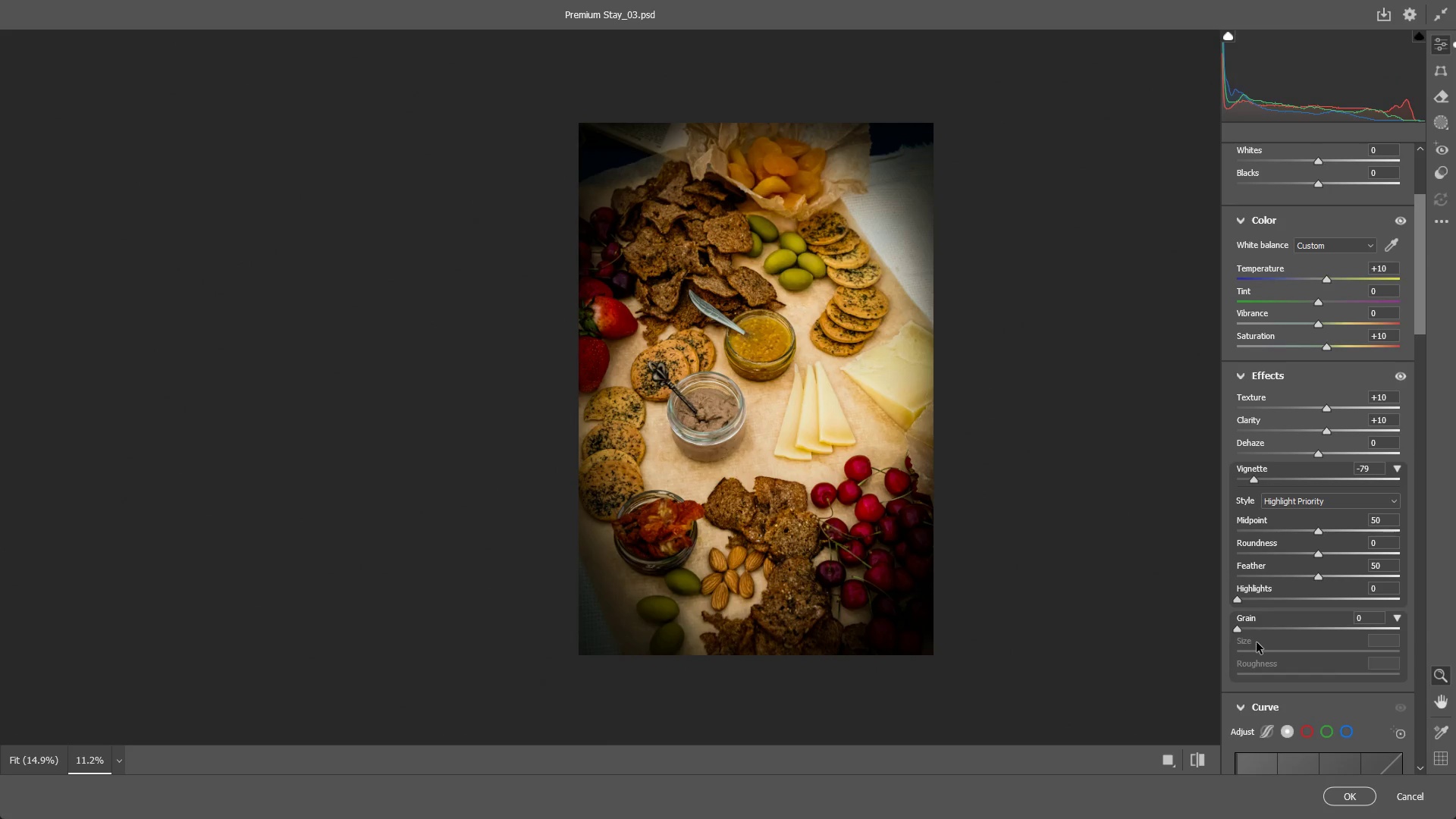 
key(Control+Z)
 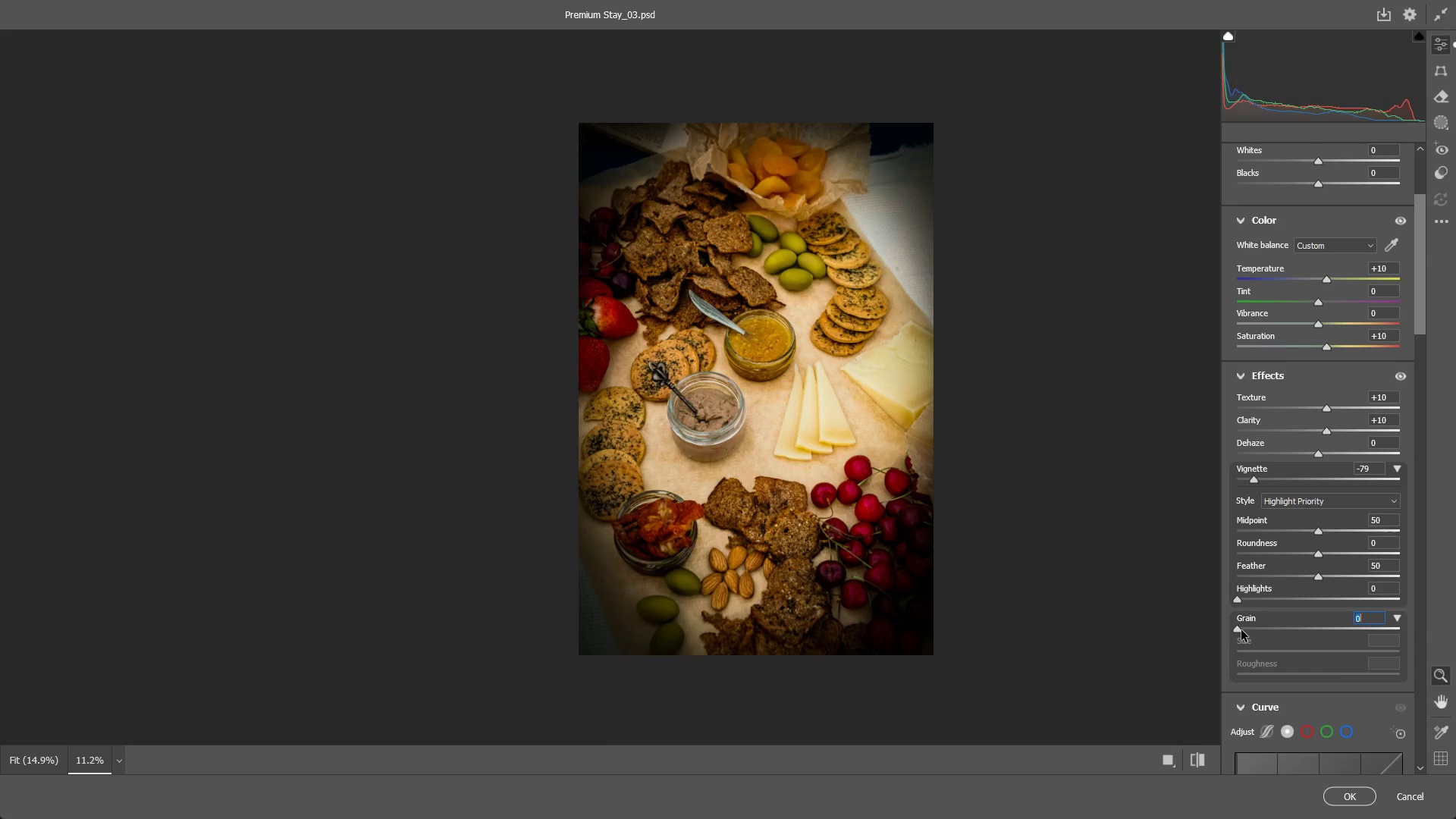 
left_click([1241, 630])
 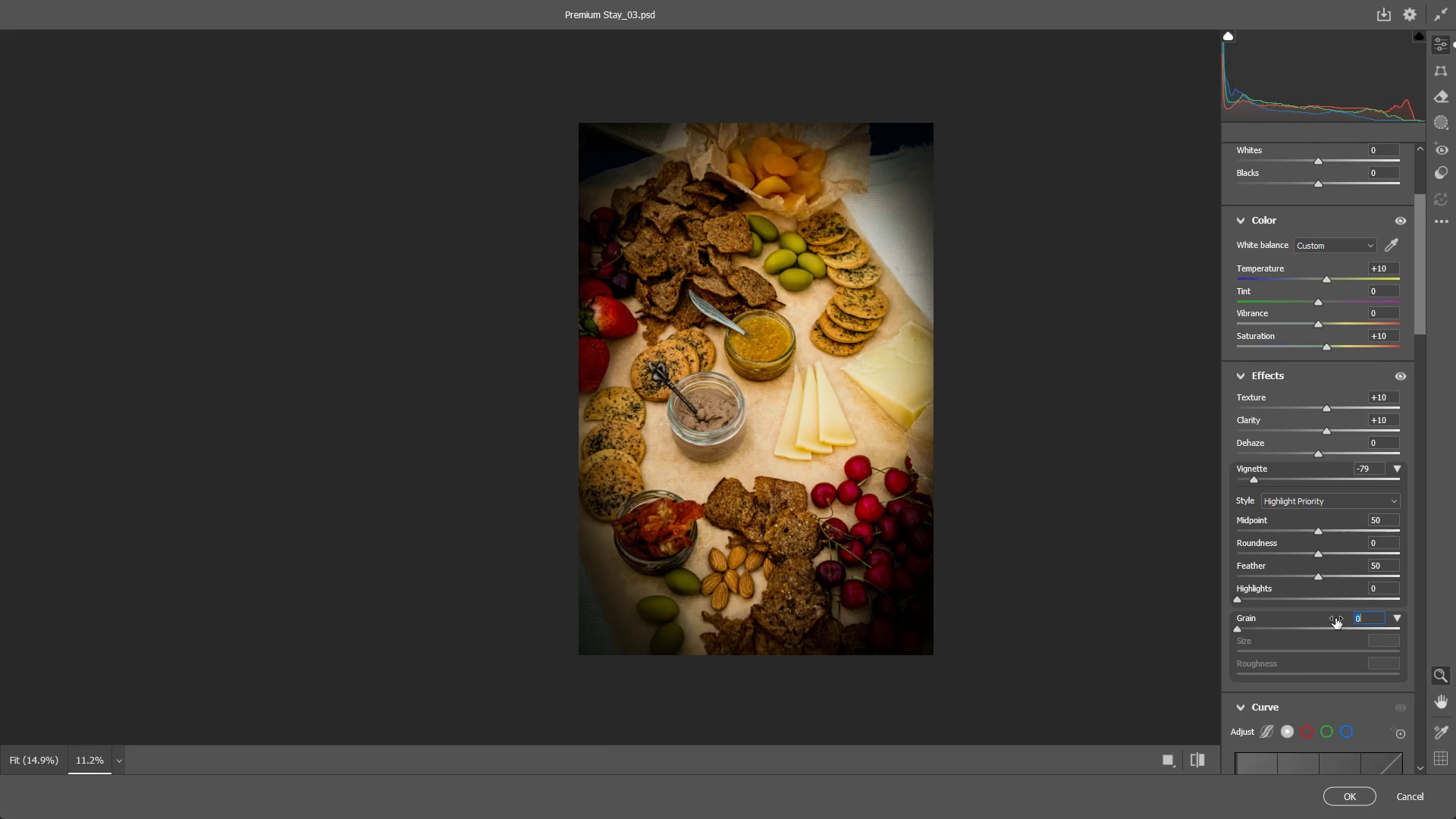 
scroll: coordinate [1319, 616], scroll_direction: down, amount: 11.0
 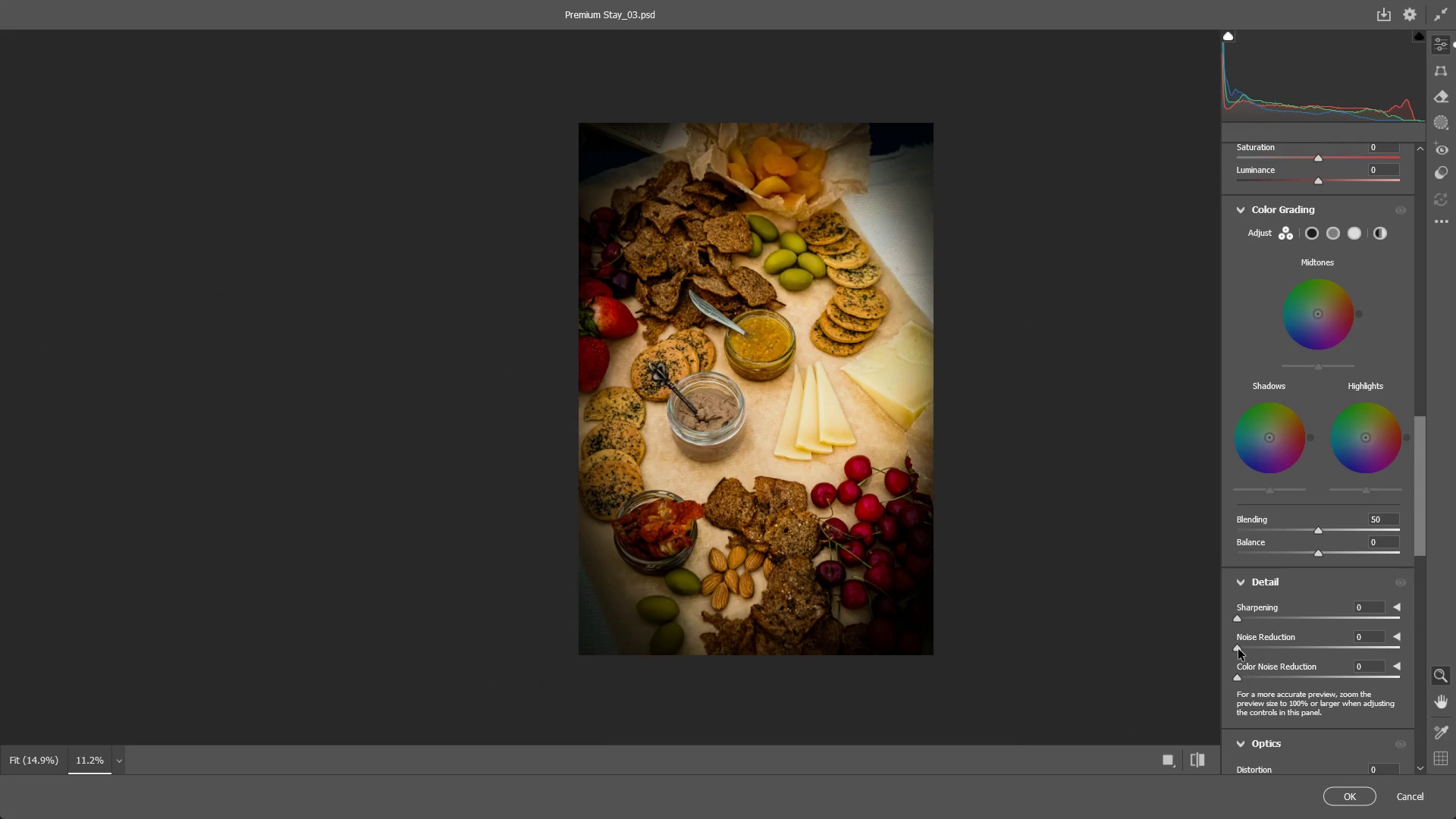 
left_click_drag(start_coordinate=[1238, 649], to_coordinate=[1126, 688])
 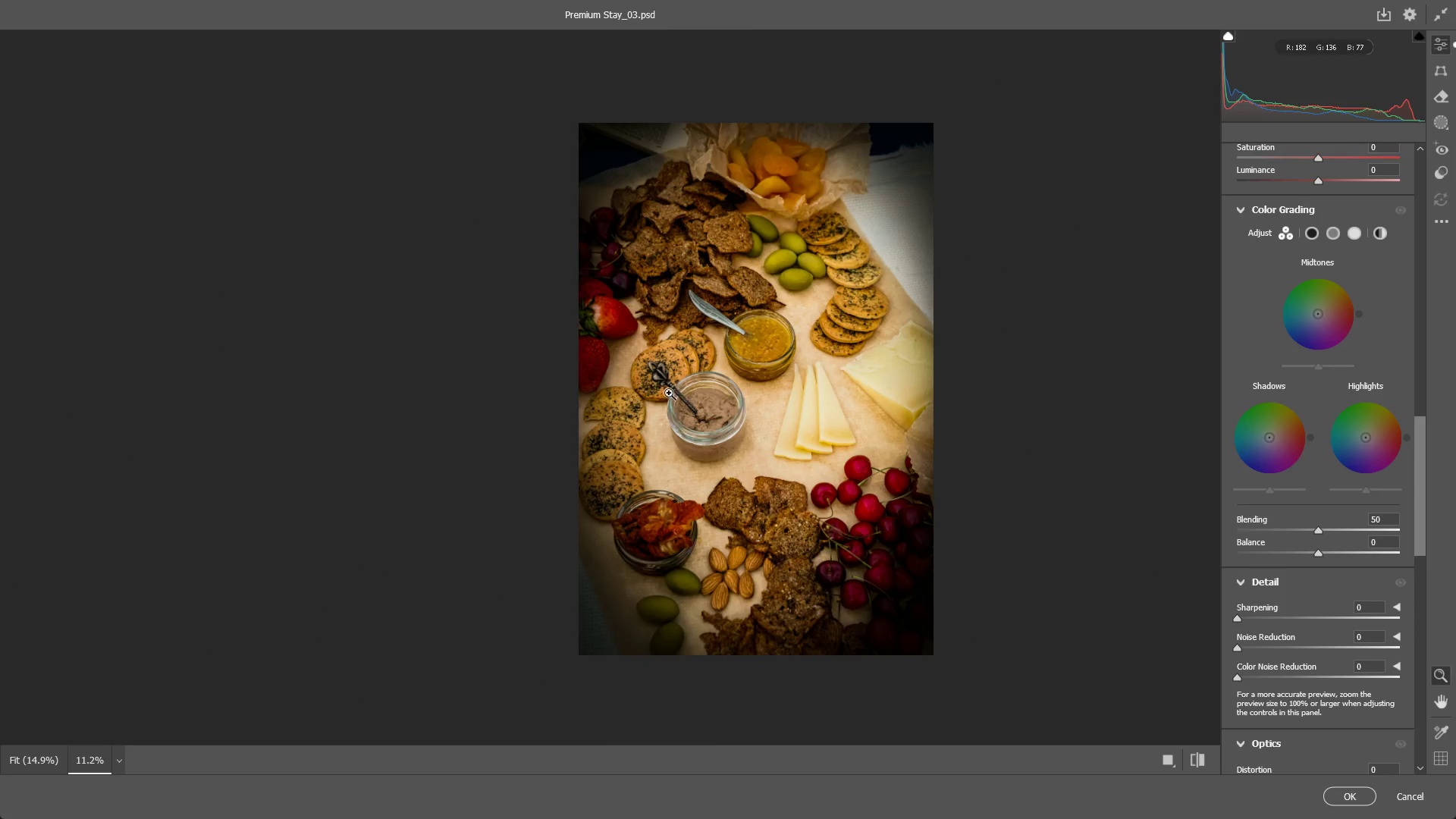 
left_click_drag(start_coordinate=[669, 392], to_coordinate=[804, 477])
 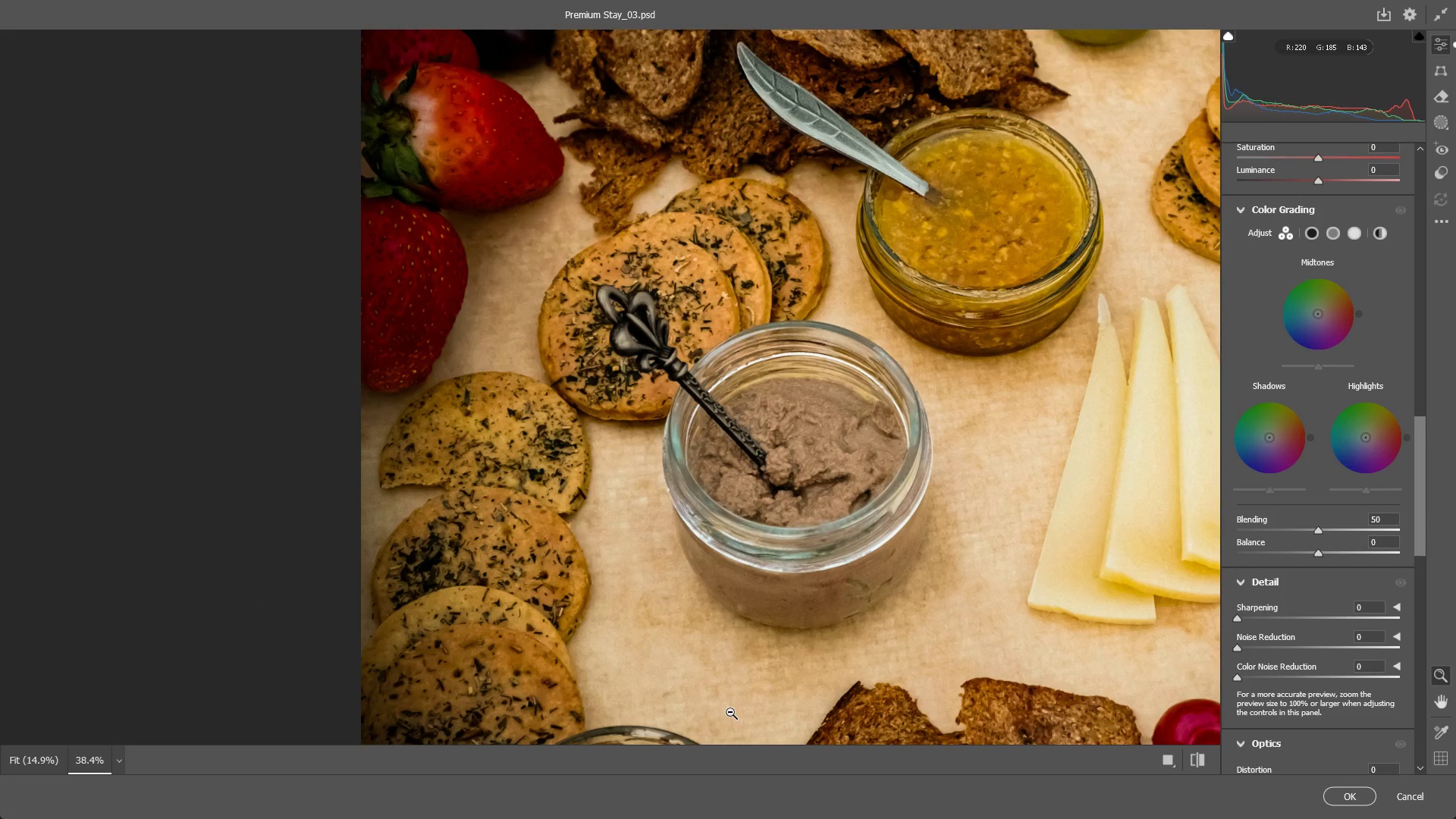 
wait(7.83)
 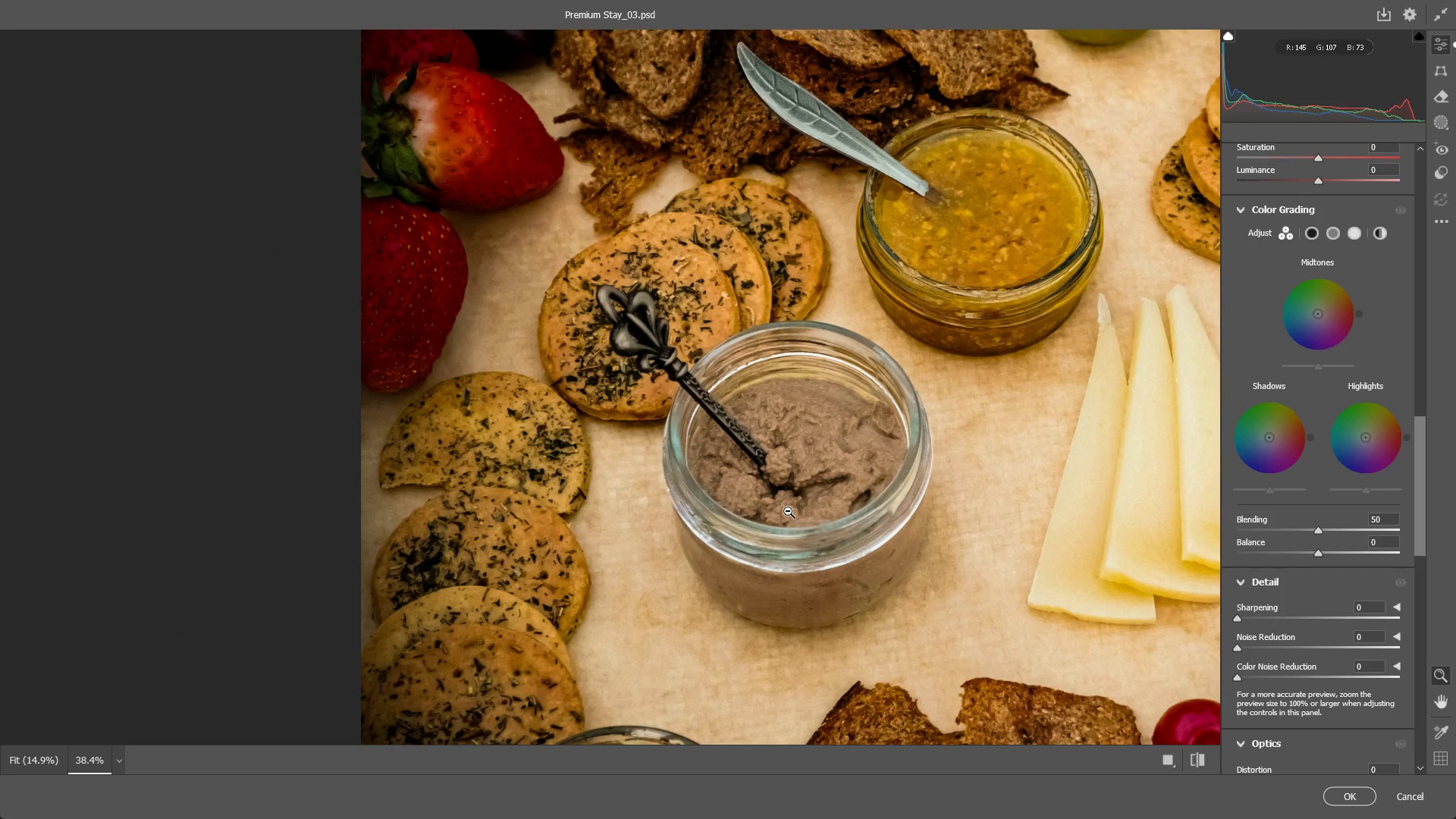 
left_click_drag(start_coordinate=[761, 366], to_coordinate=[669, 391])
 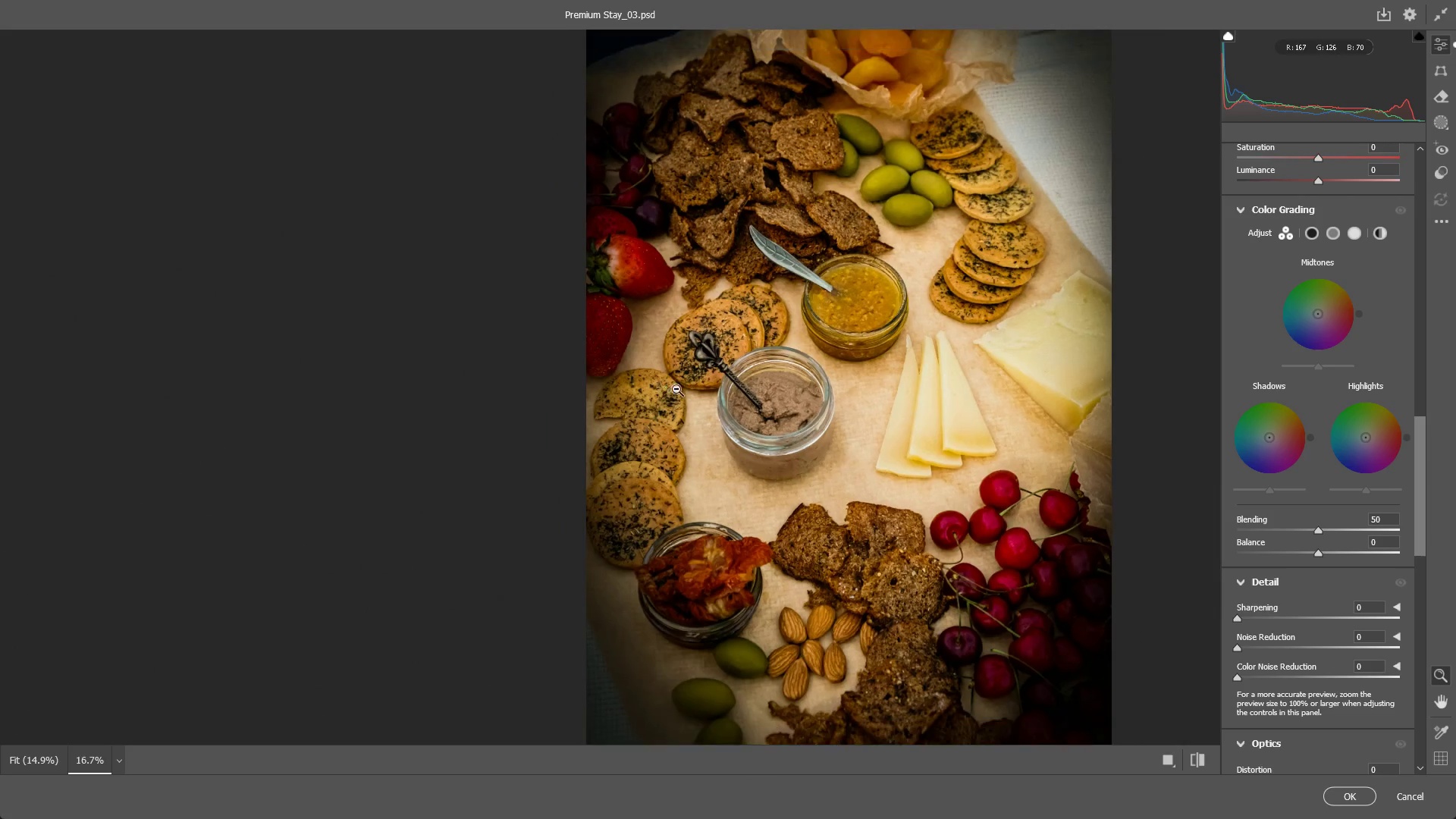 
hold_key(key=Space, duration=0.5)
 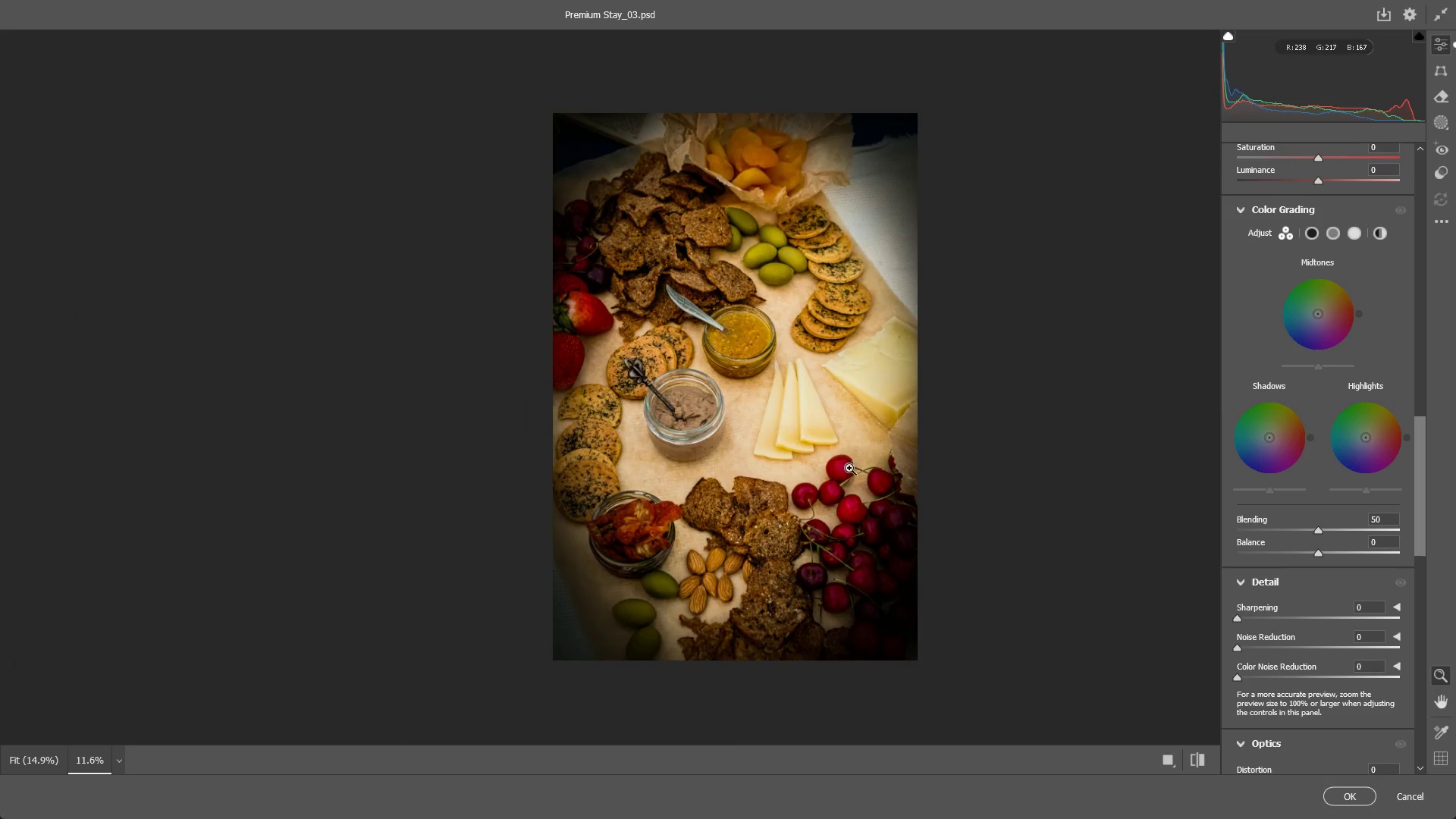 
left_click_drag(start_coordinate=[896, 370], to_coordinate=[745, 371])
 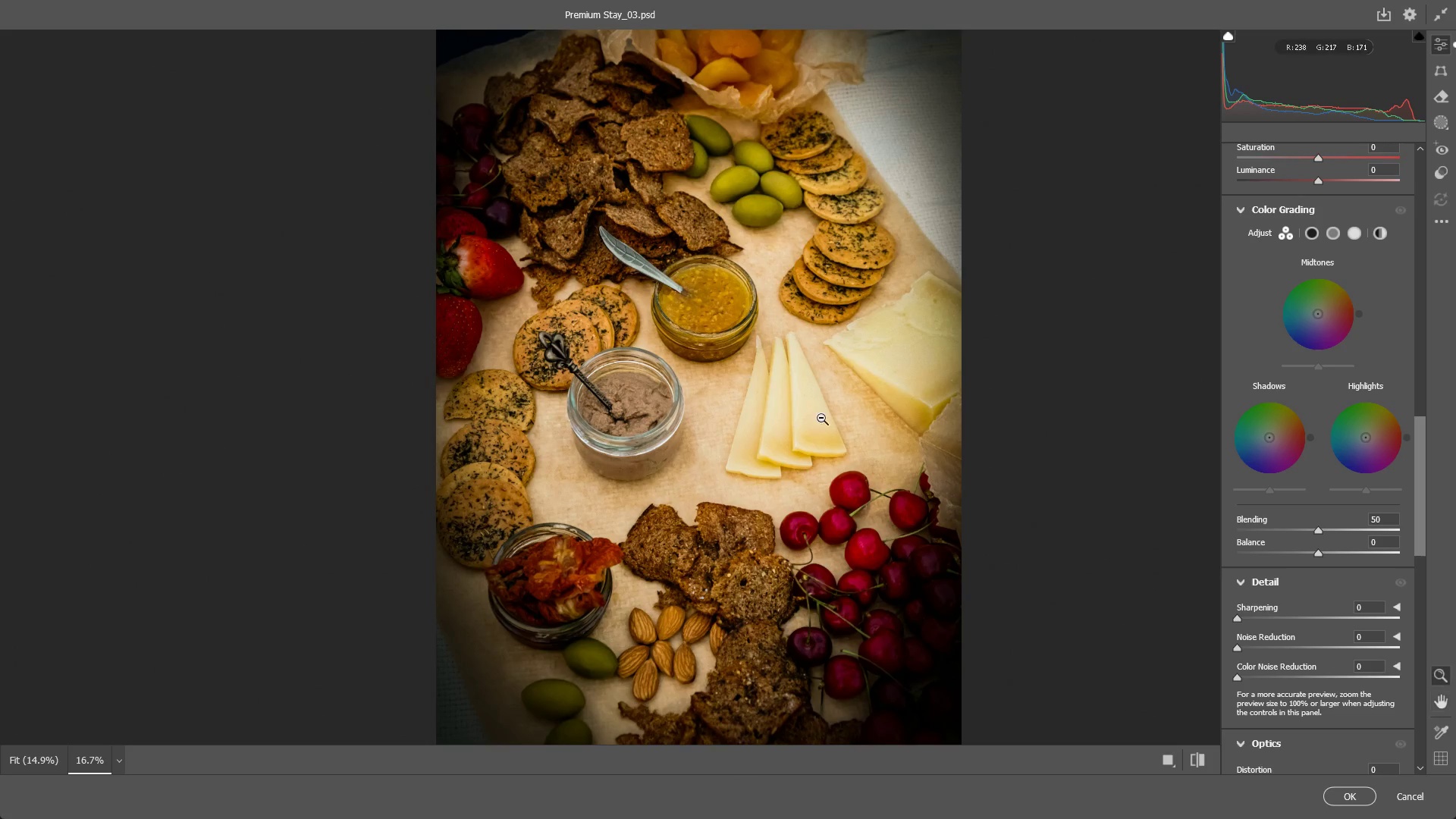 
left_click_drag(start_coordinate=[819, 419], to_coordinate=[778, 424])
 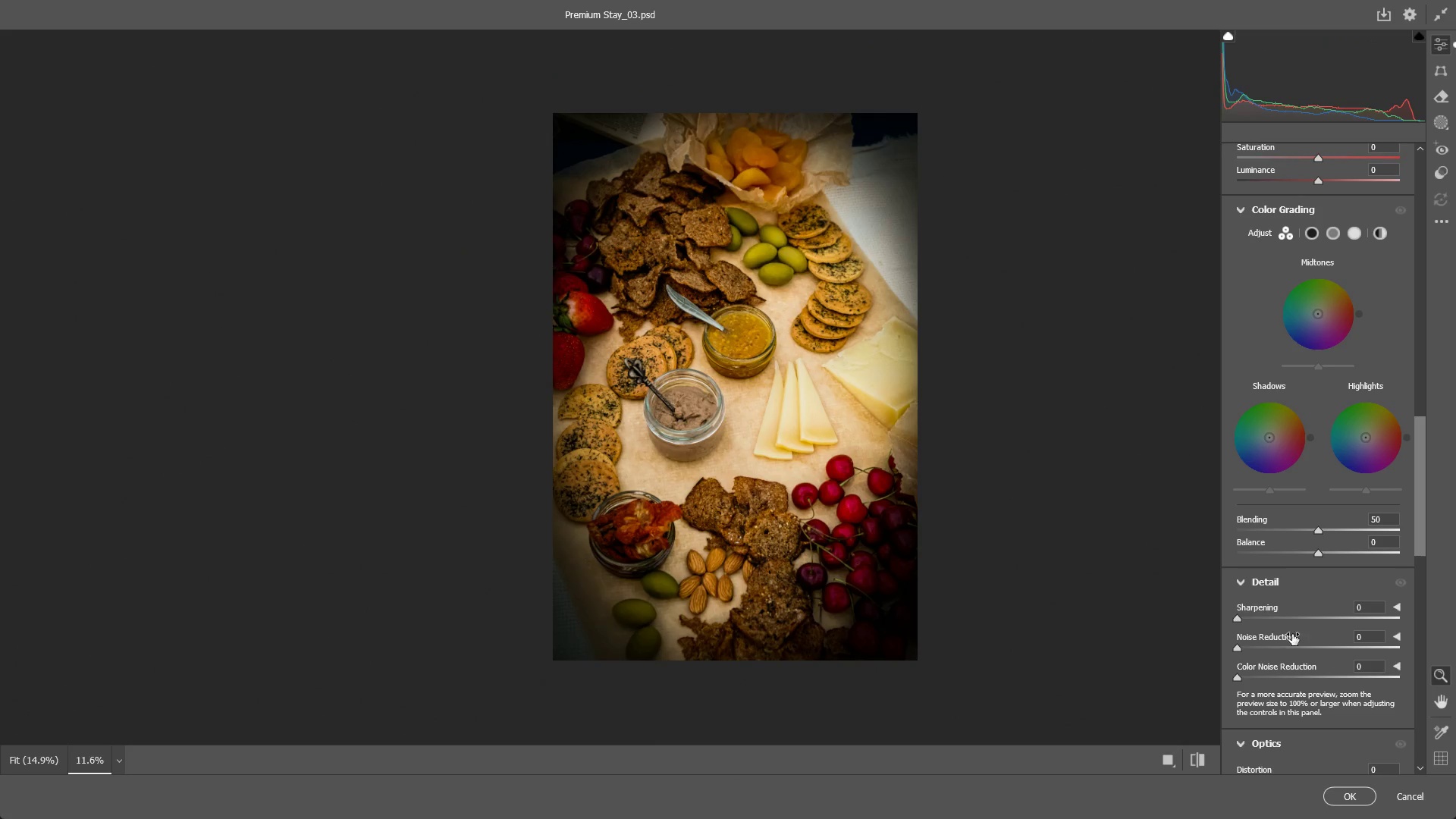 
scroll: coordinate [1291, 626], scroll_direction: down, amount: 20.0
 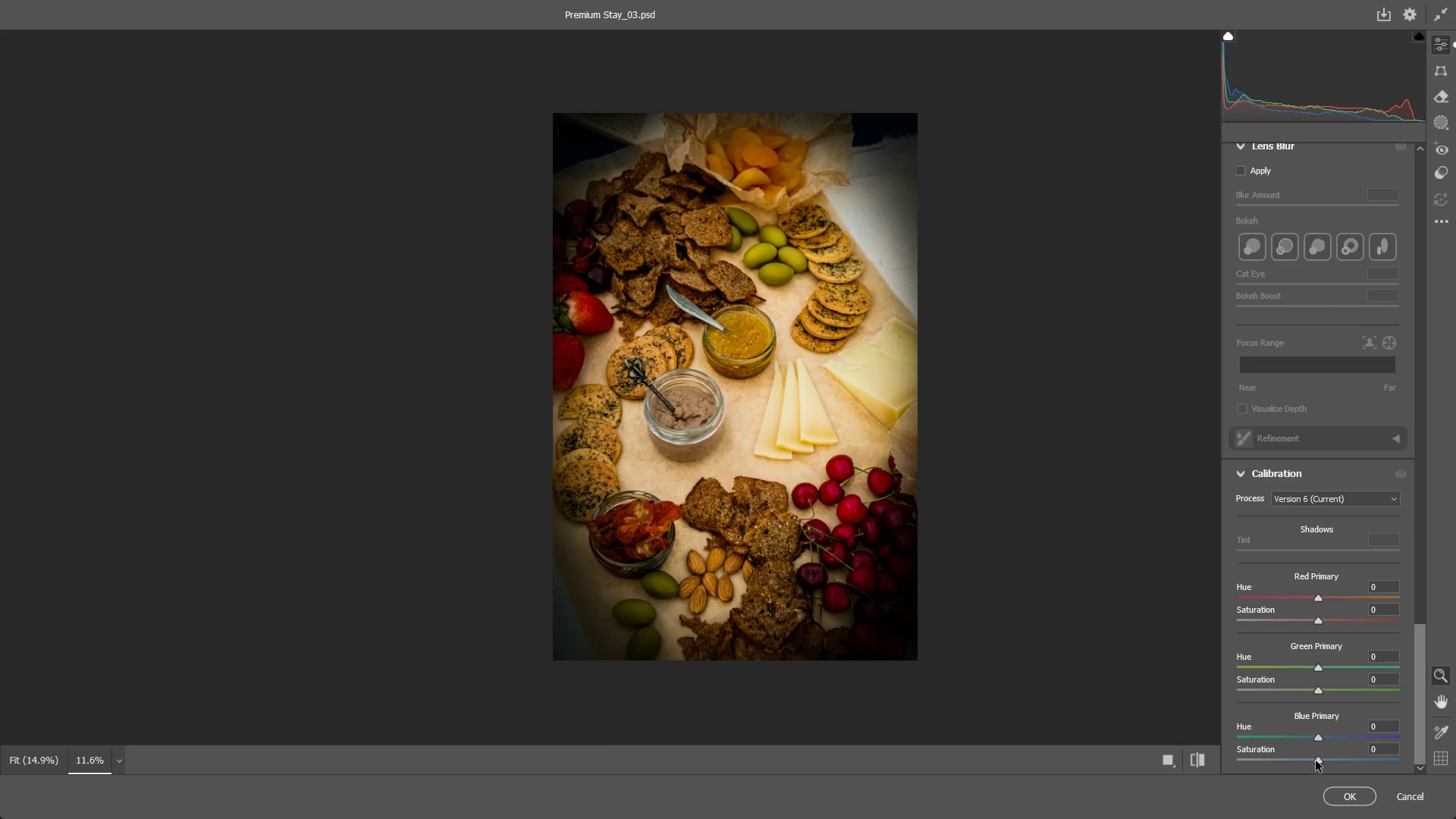 
left_click_drag(start_coordinate=[1315, 758], to_coordinate=[1338, 755])
 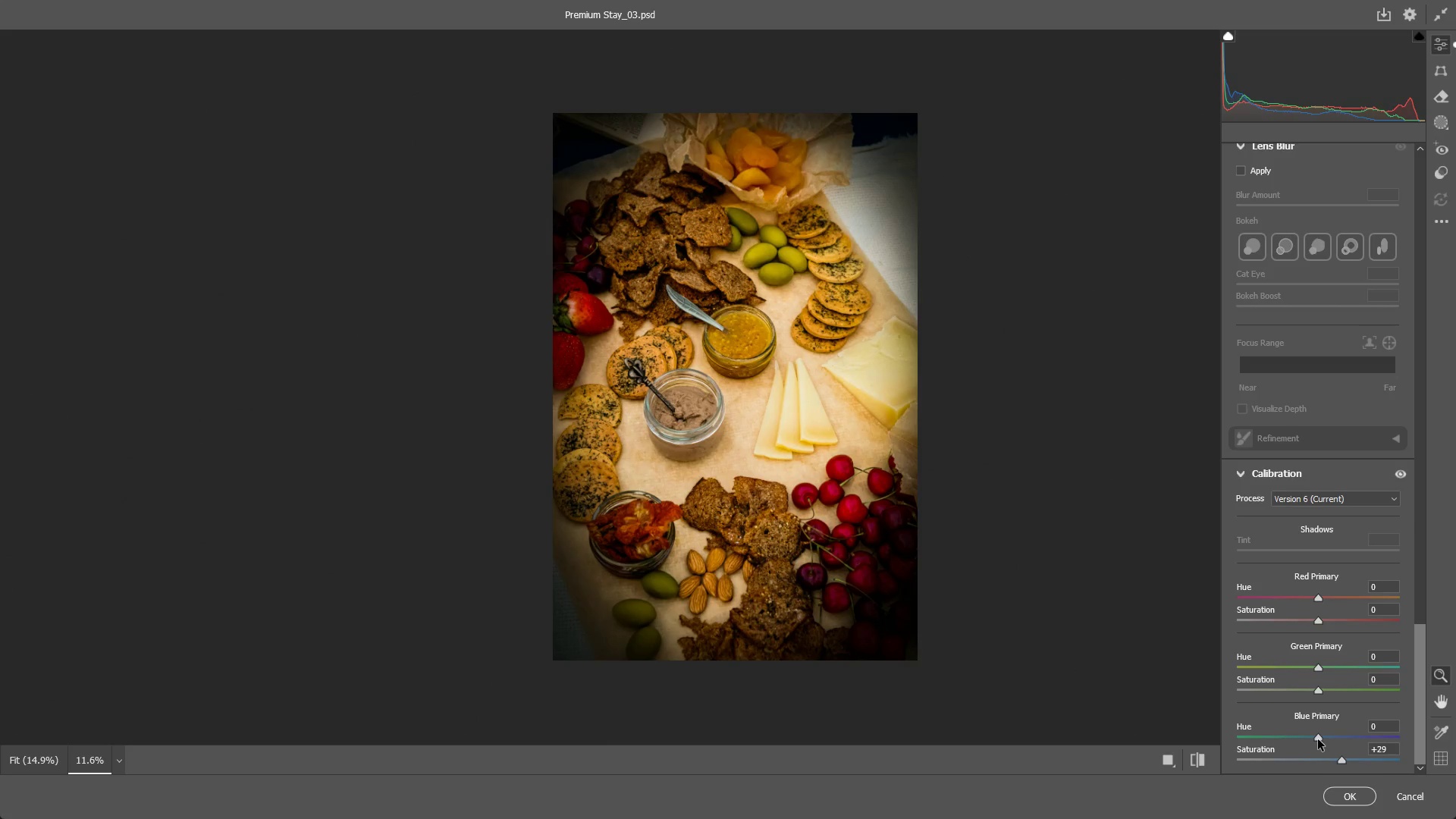 
left_click_drag(start_coordinate=[1318, 739], to_coordinate=[1292, 742])
 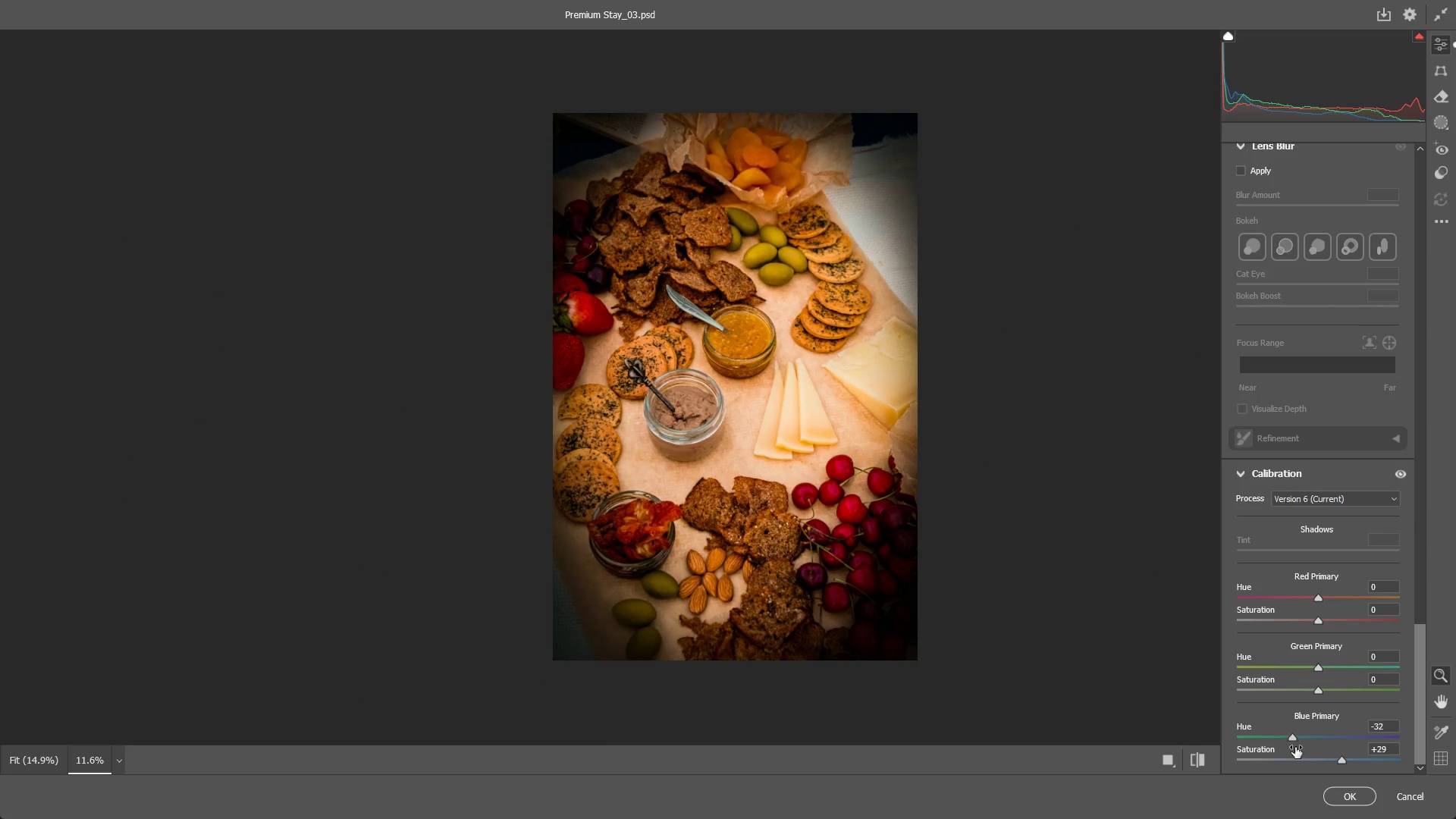 
key(Control+ControlLeft)
 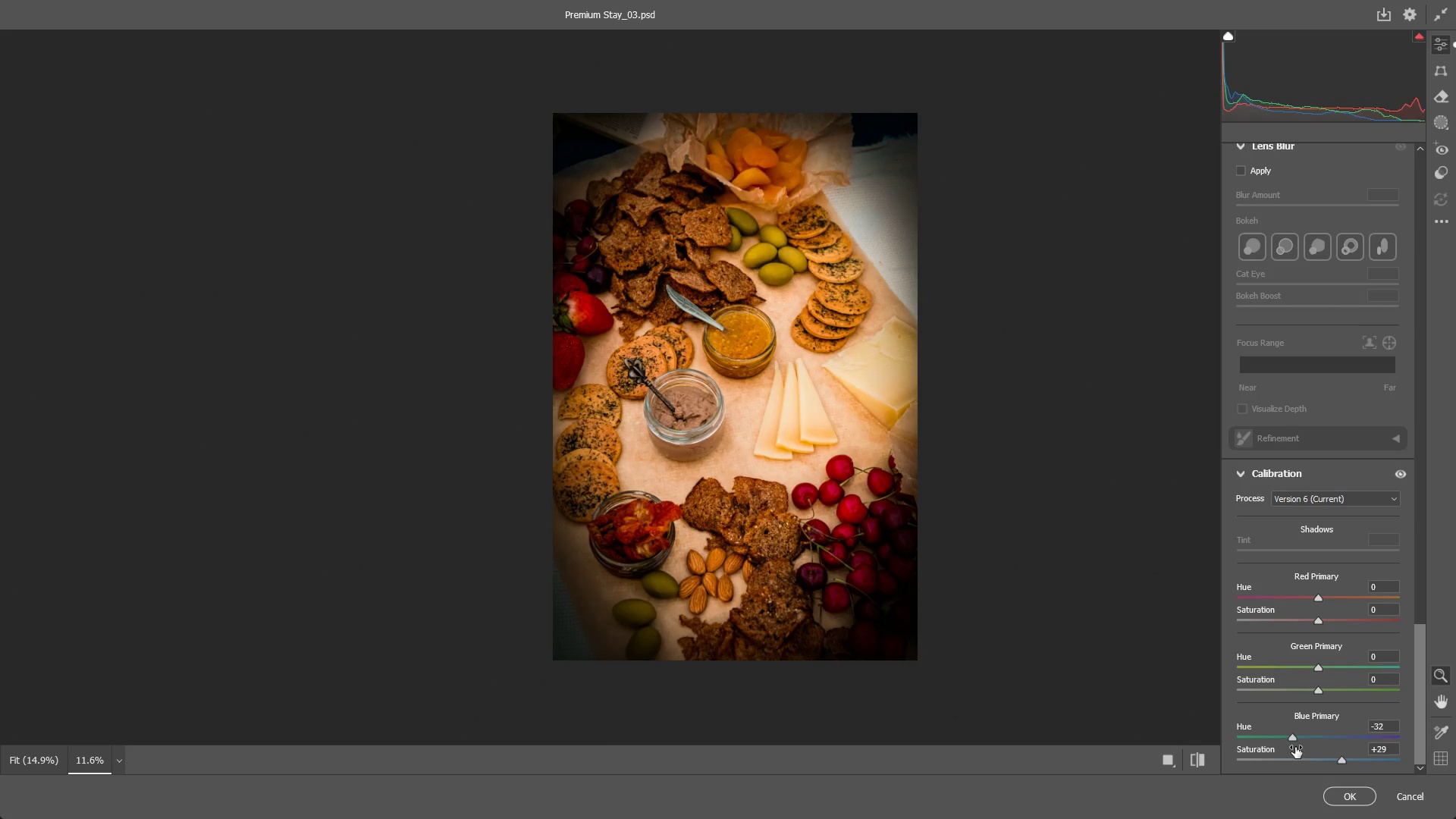 
key(Control+Z)
 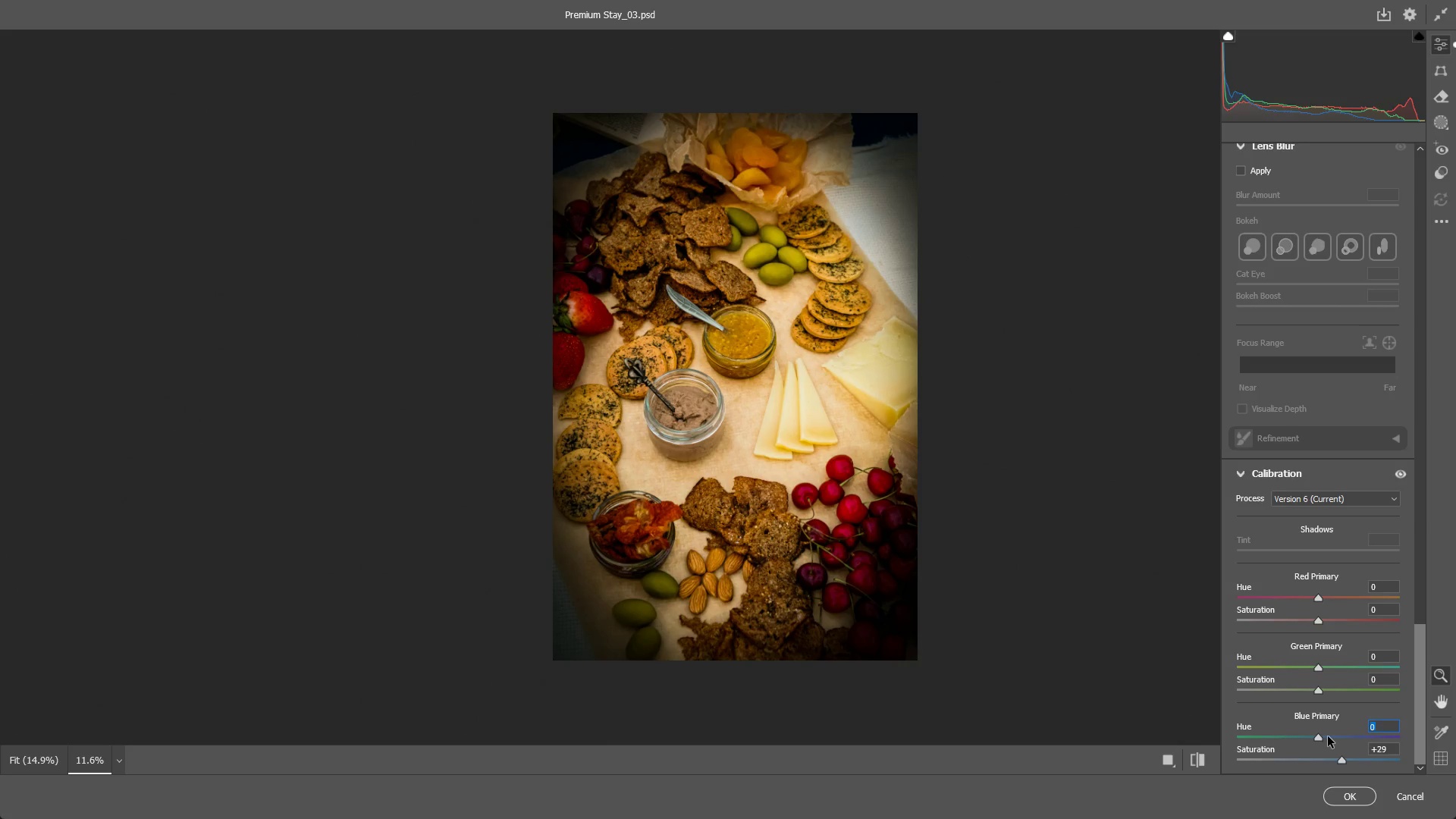 
left_click_drag(start_coordinate=[1328, 736], to_coordinate=[1297, 740])
 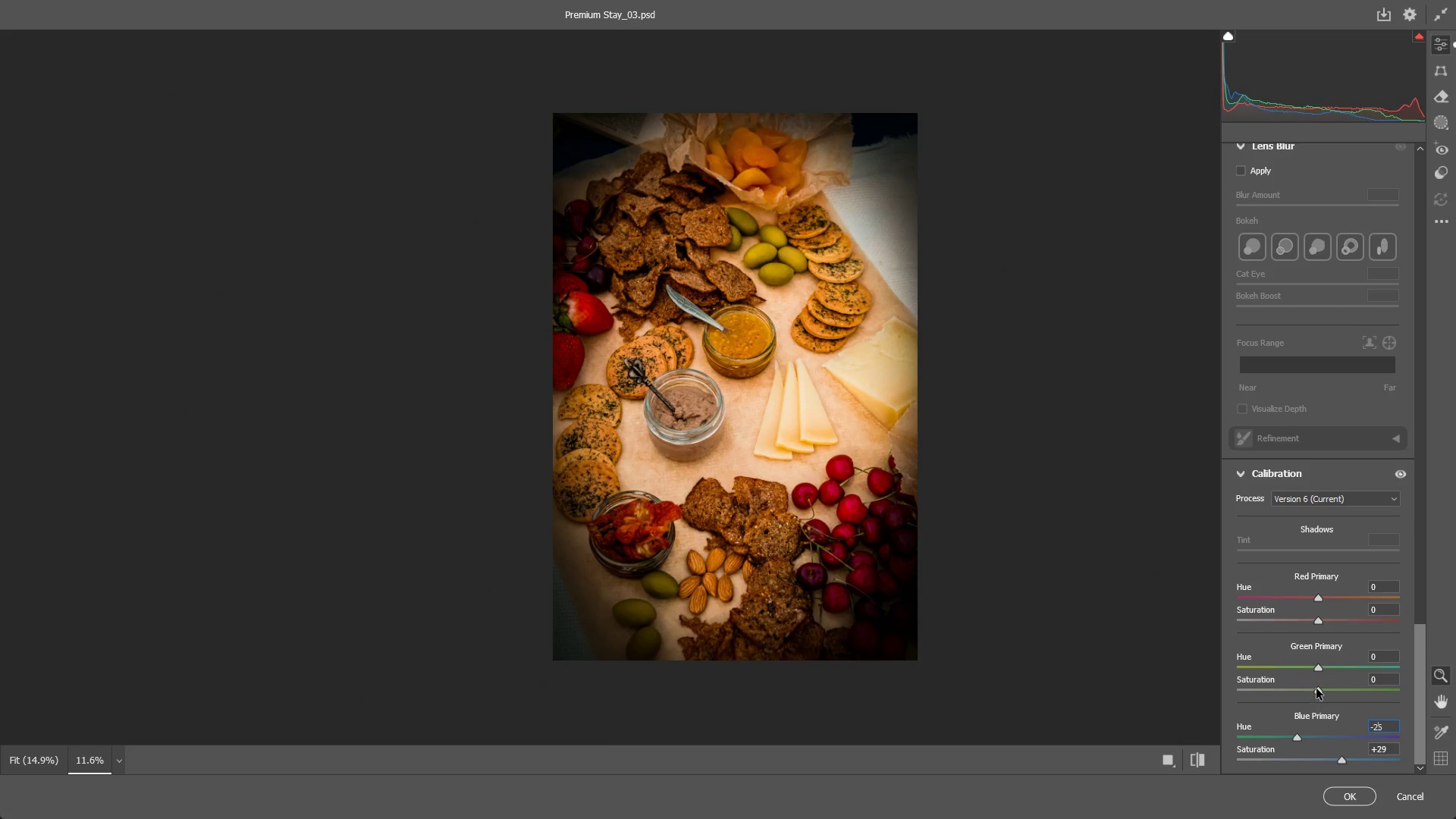 
left_click_drag(start_coordinate=[1317, 688], to_coordinate=[1356, 685])
 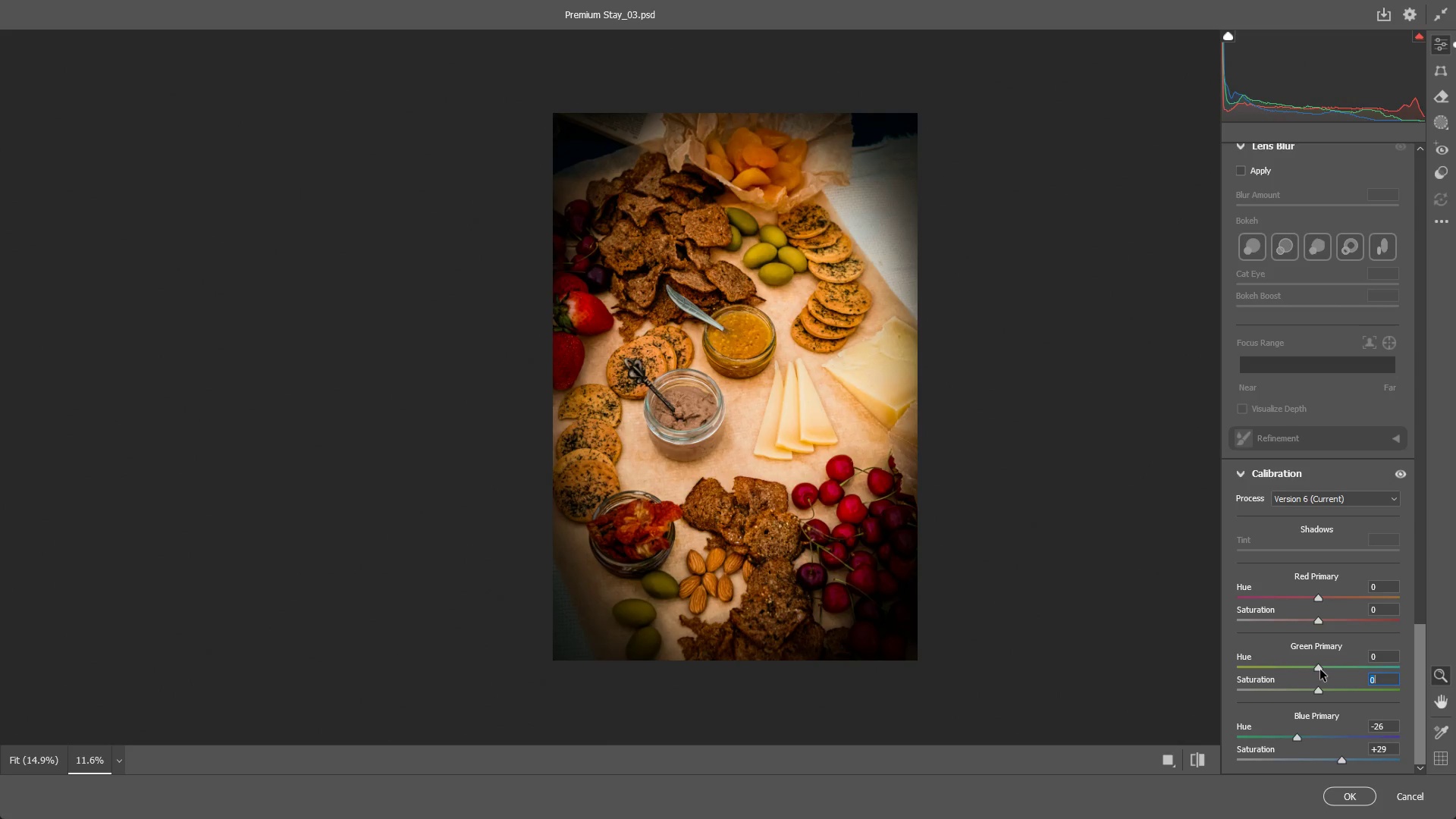 
key(Control+ControlLeft)
 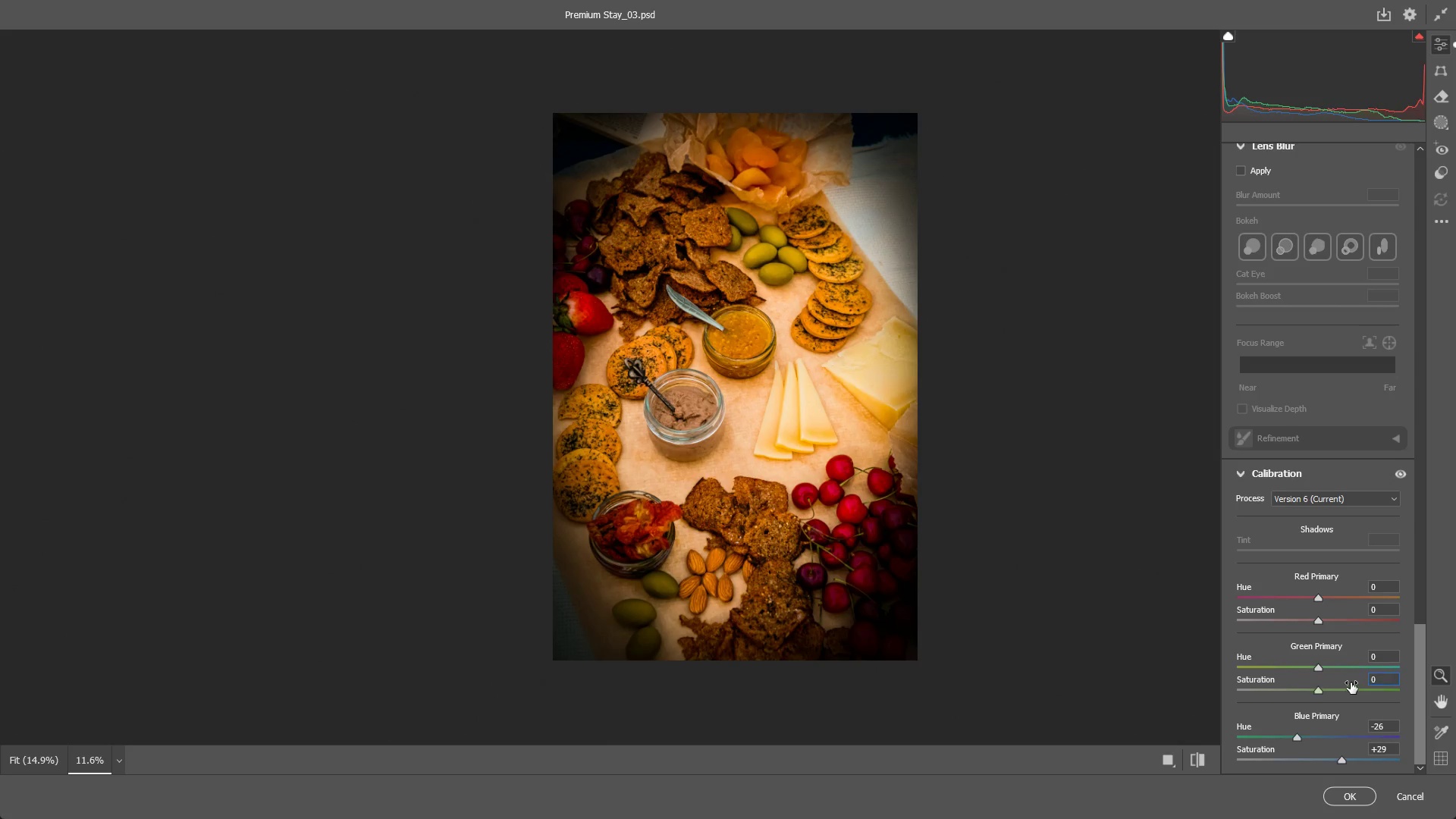 
key(Control+Z)
 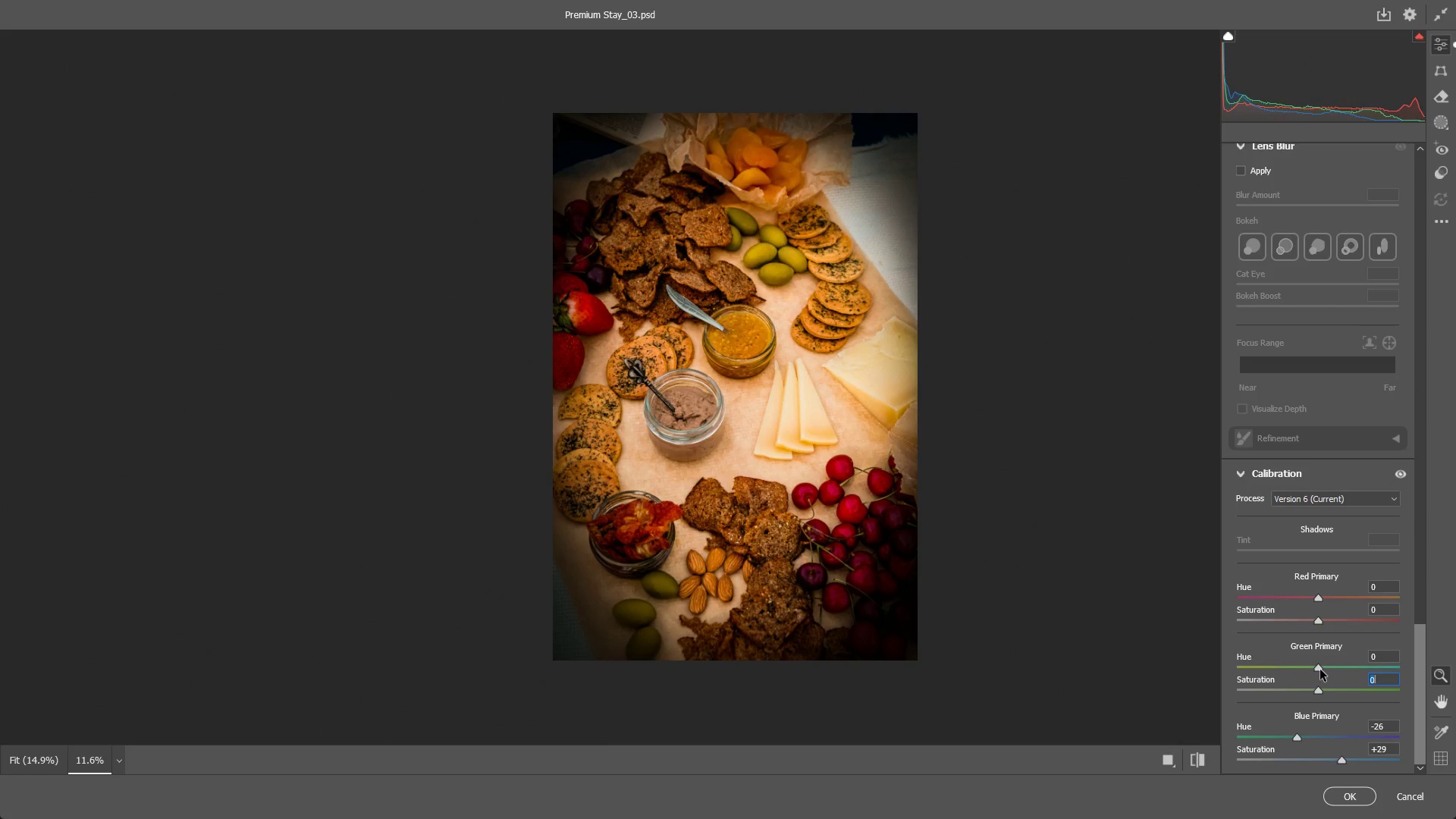 
left_click_drag(start_coordinate=[1319, 669], to_coordinate=[1370, 669])
 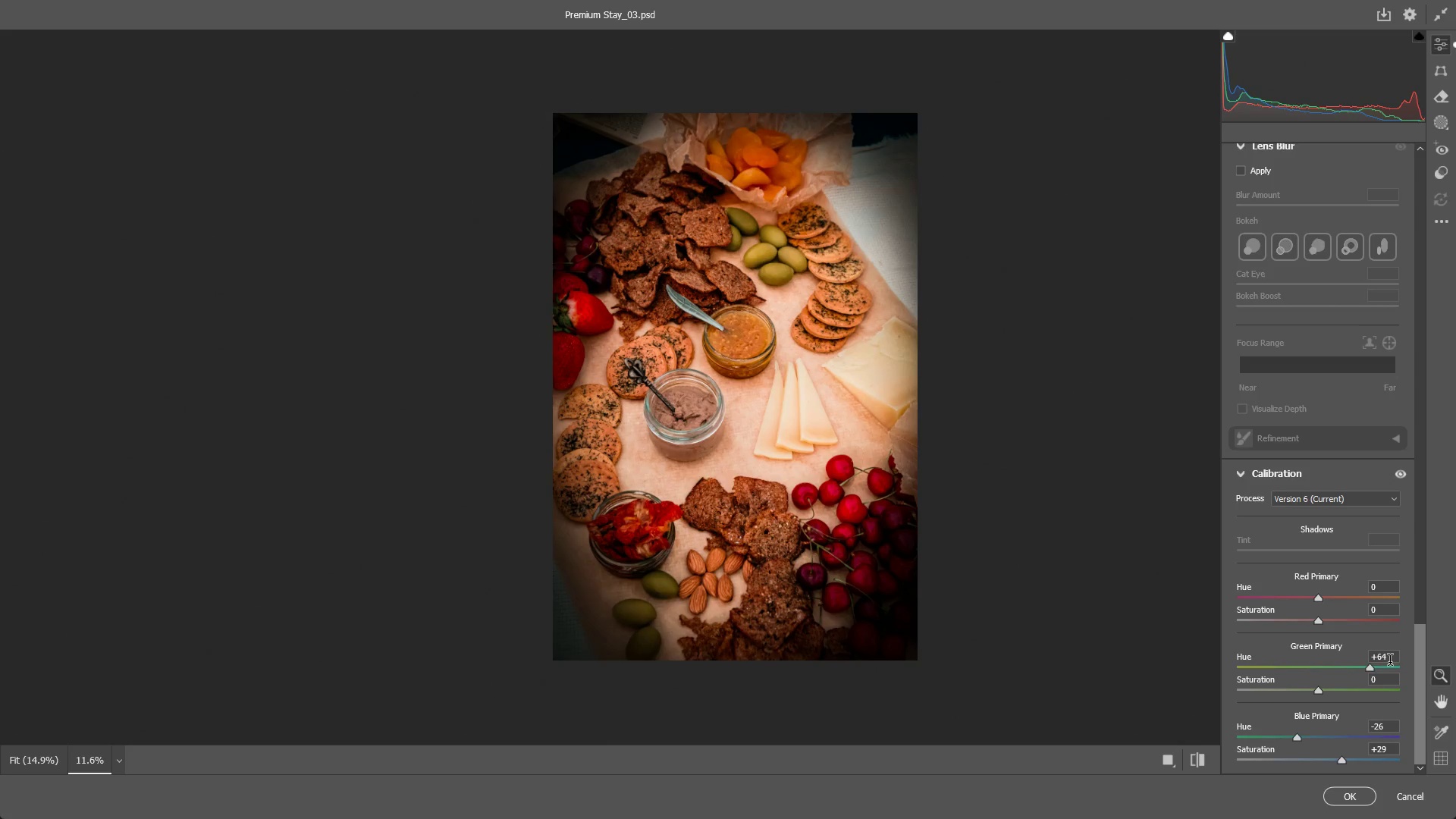 
left_click([1390, 662])
 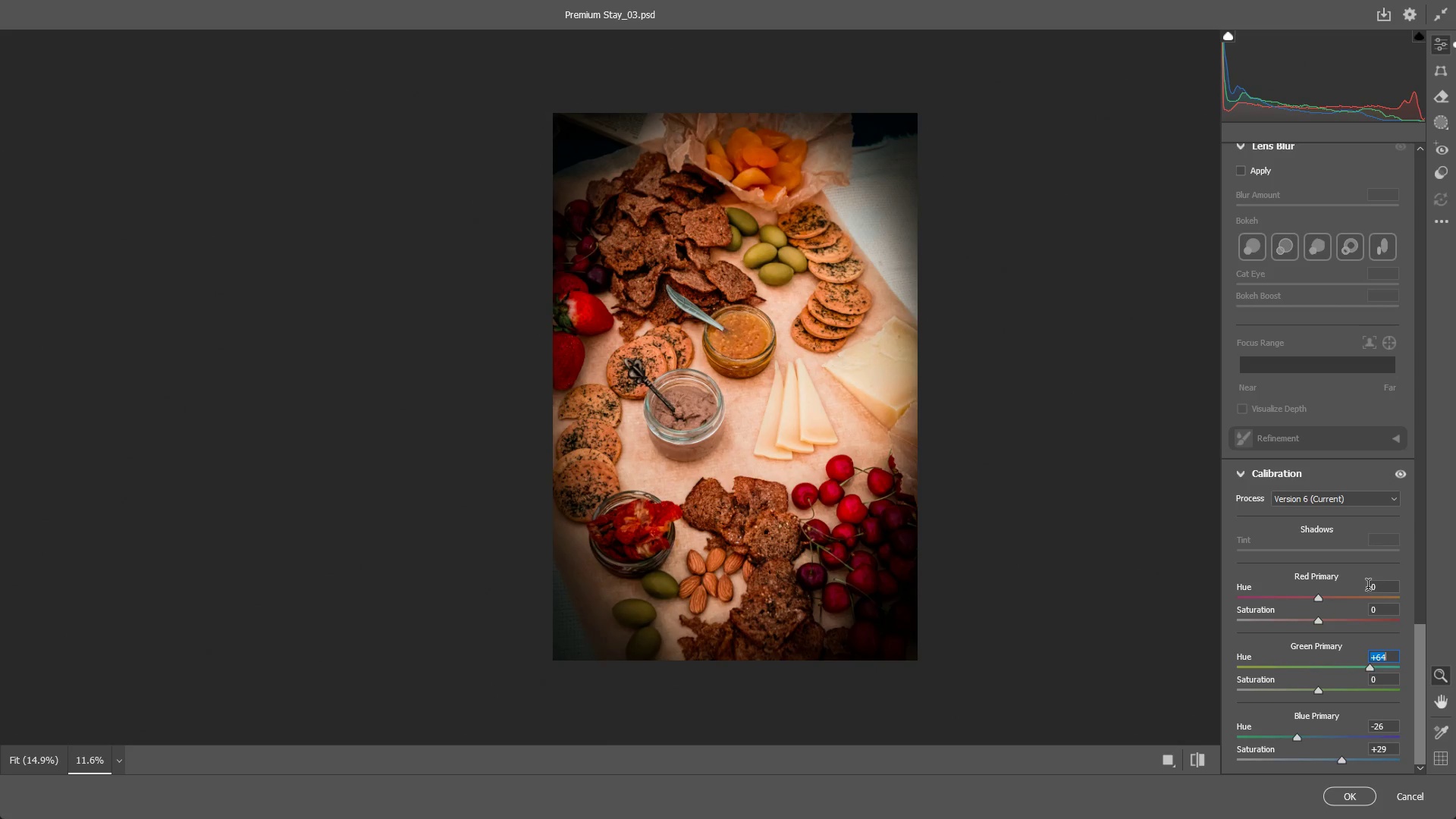 
key(ArrowRight)
 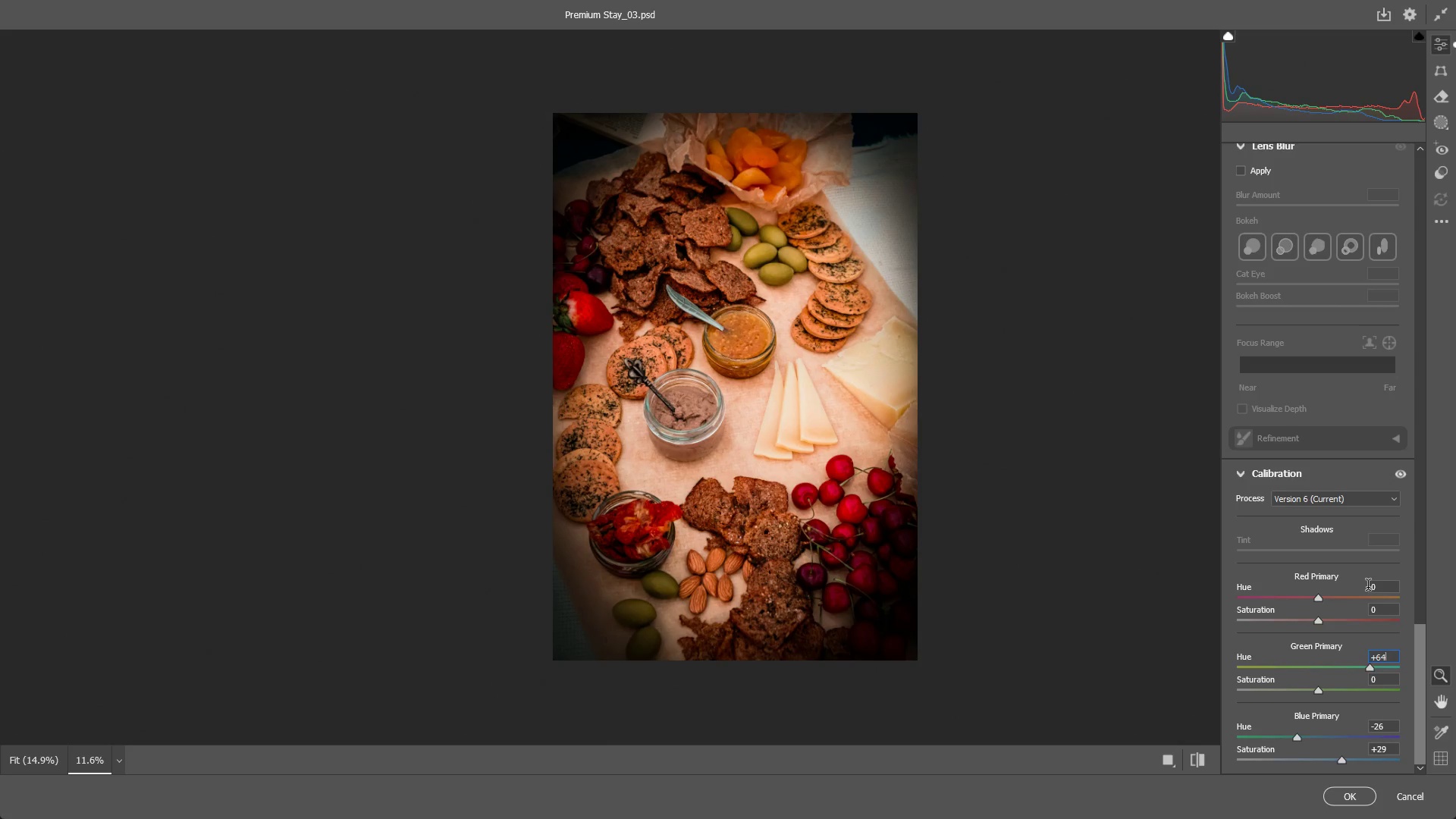 
key(ArrowRight)
 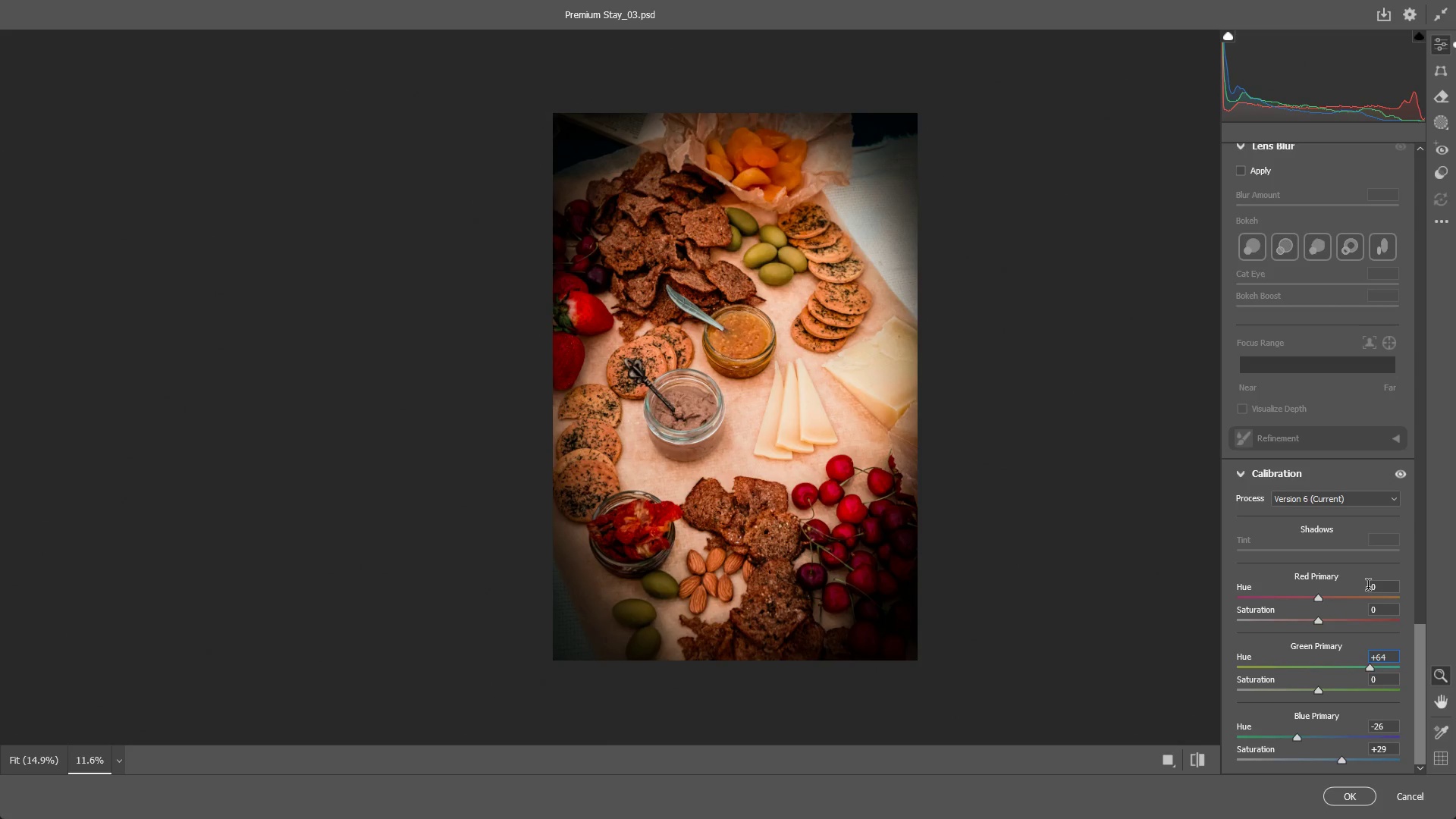 
key(Backspace)
 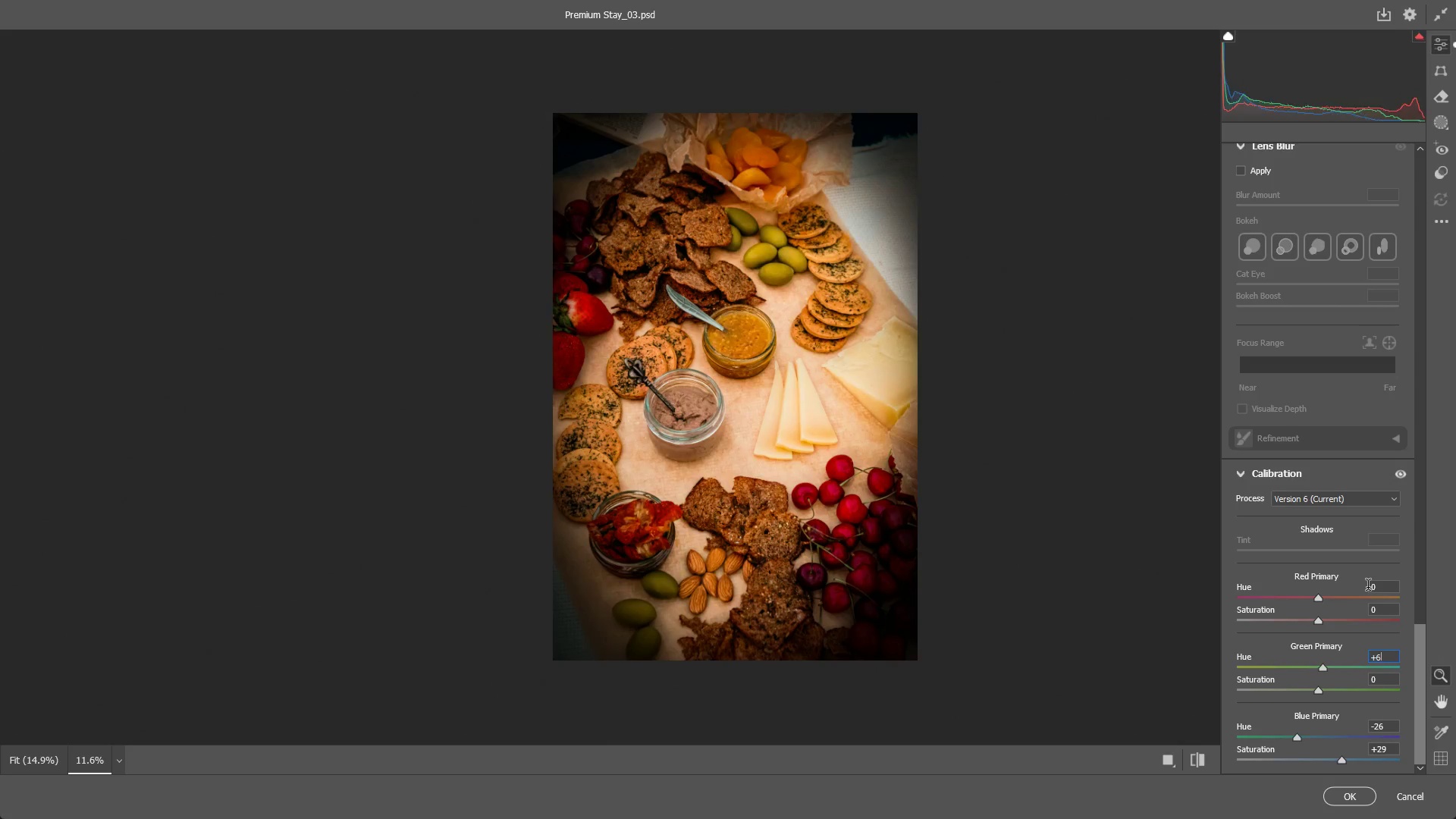 
key(Backspace)
 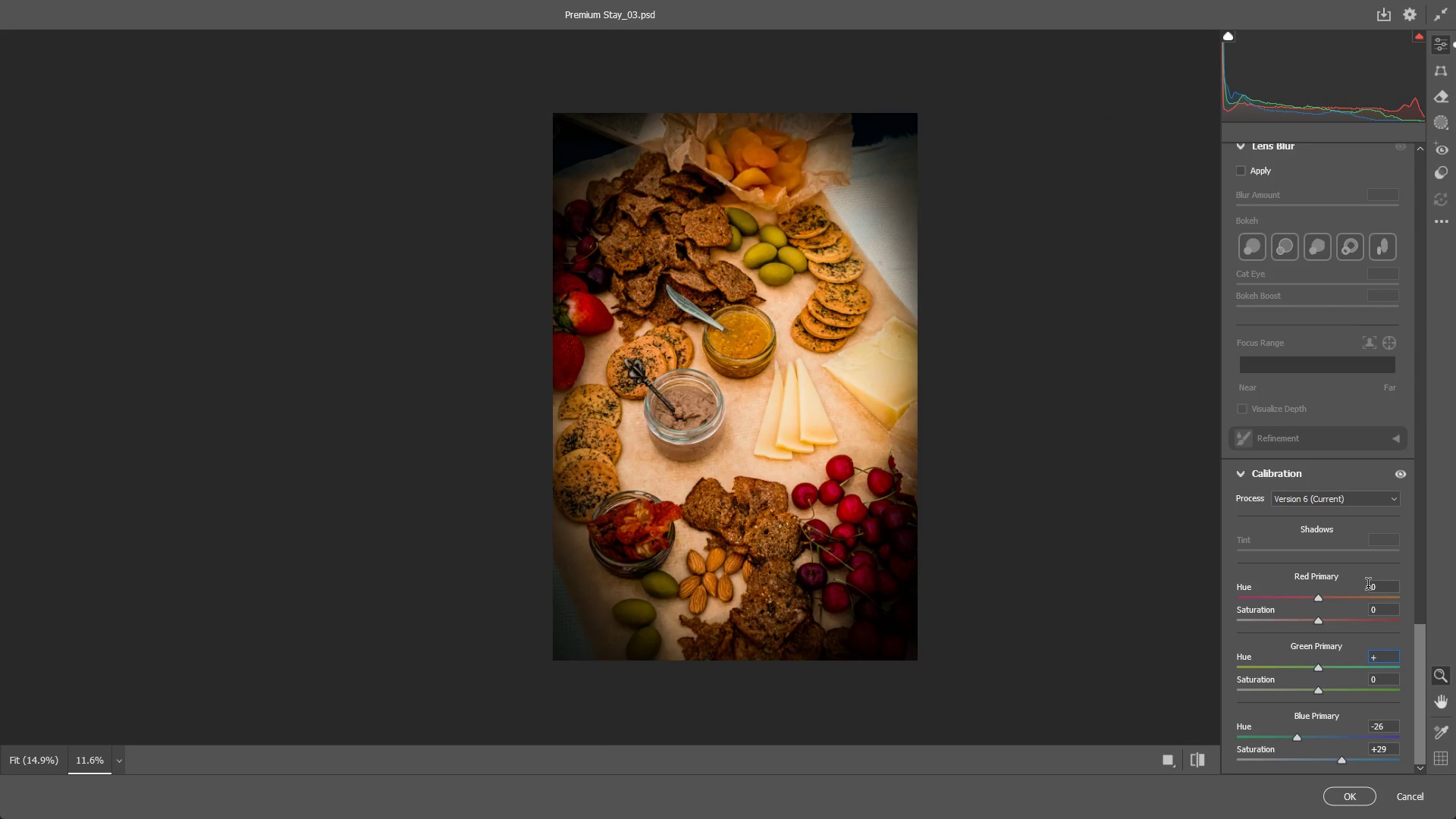 
key(Numpad5)
 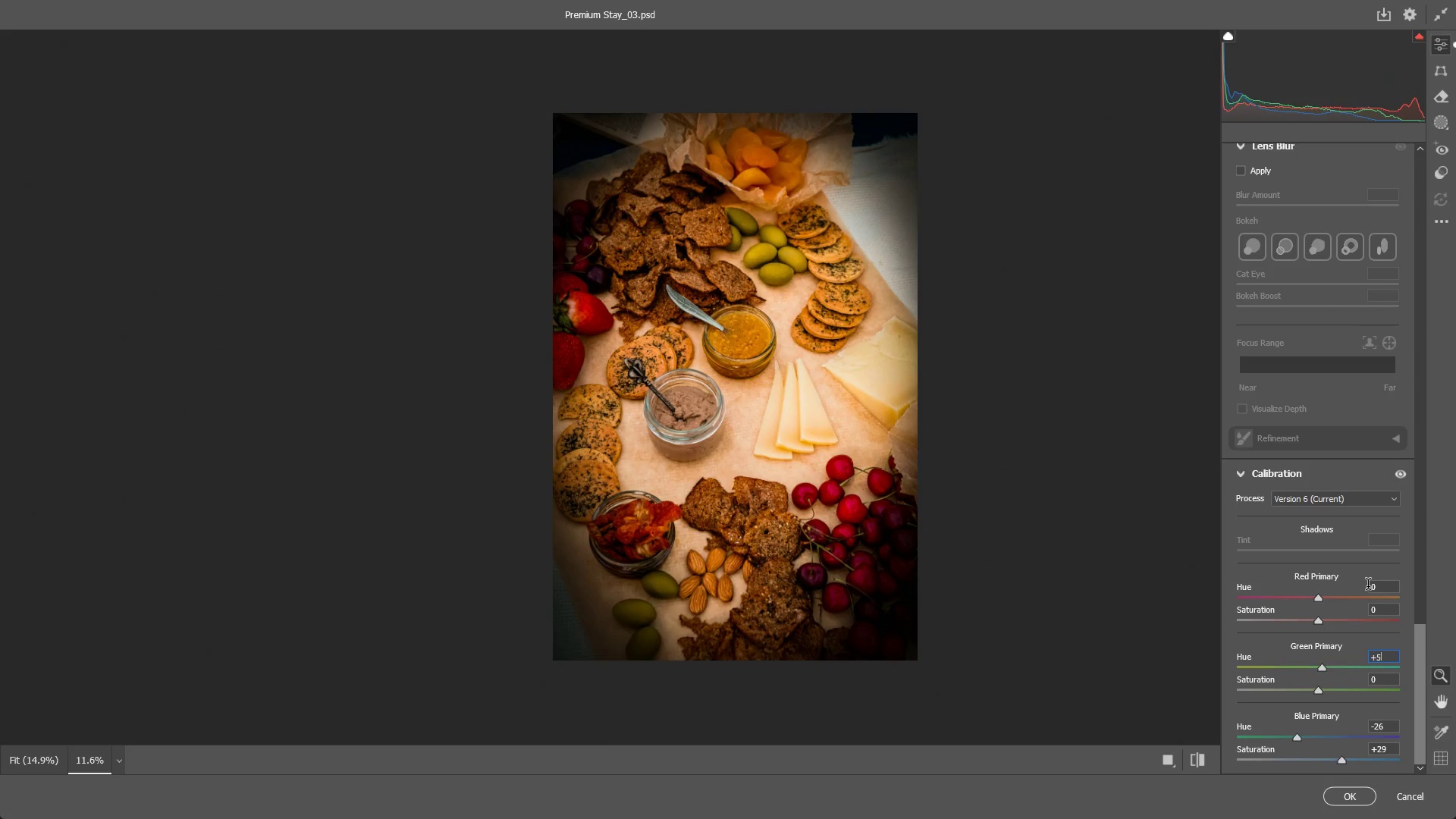 
key(Numpad0)
 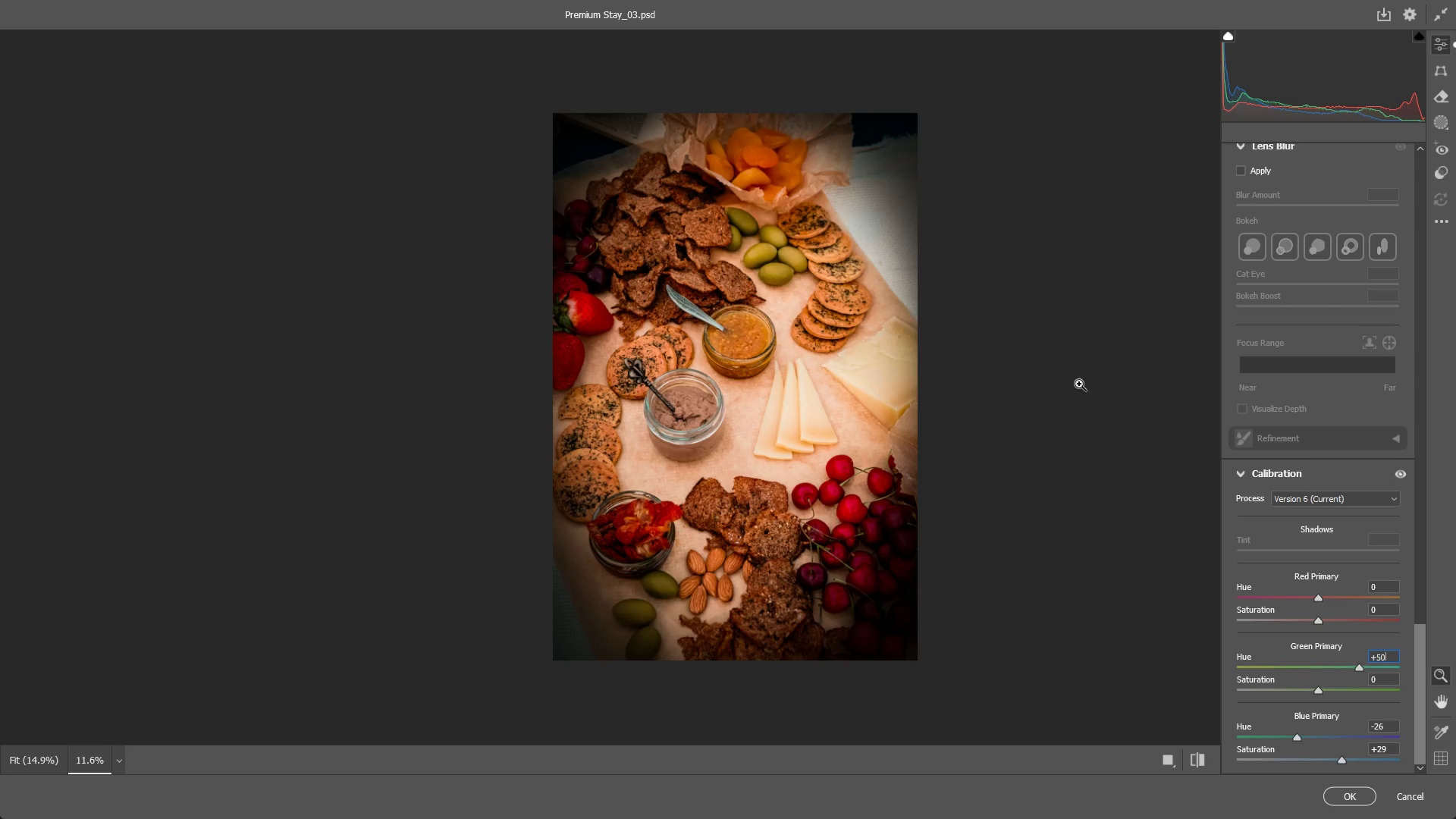 
left_click_drag(start_coordinate=[757, 270], to_coordinate=[840, 283])
 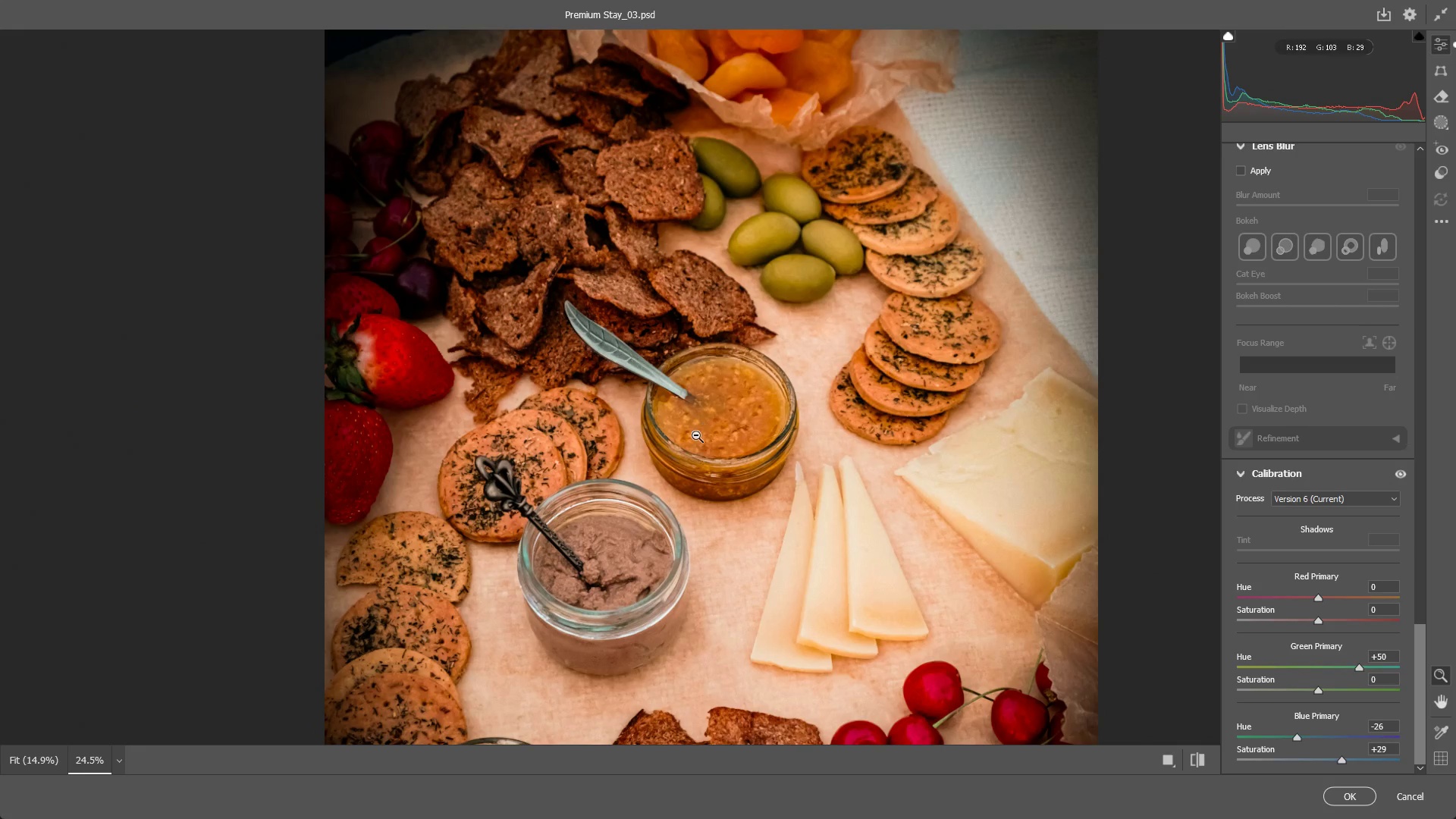 
left_click_drag(start_coordinate=[695, 435], to_coordinate=[655, 445])
 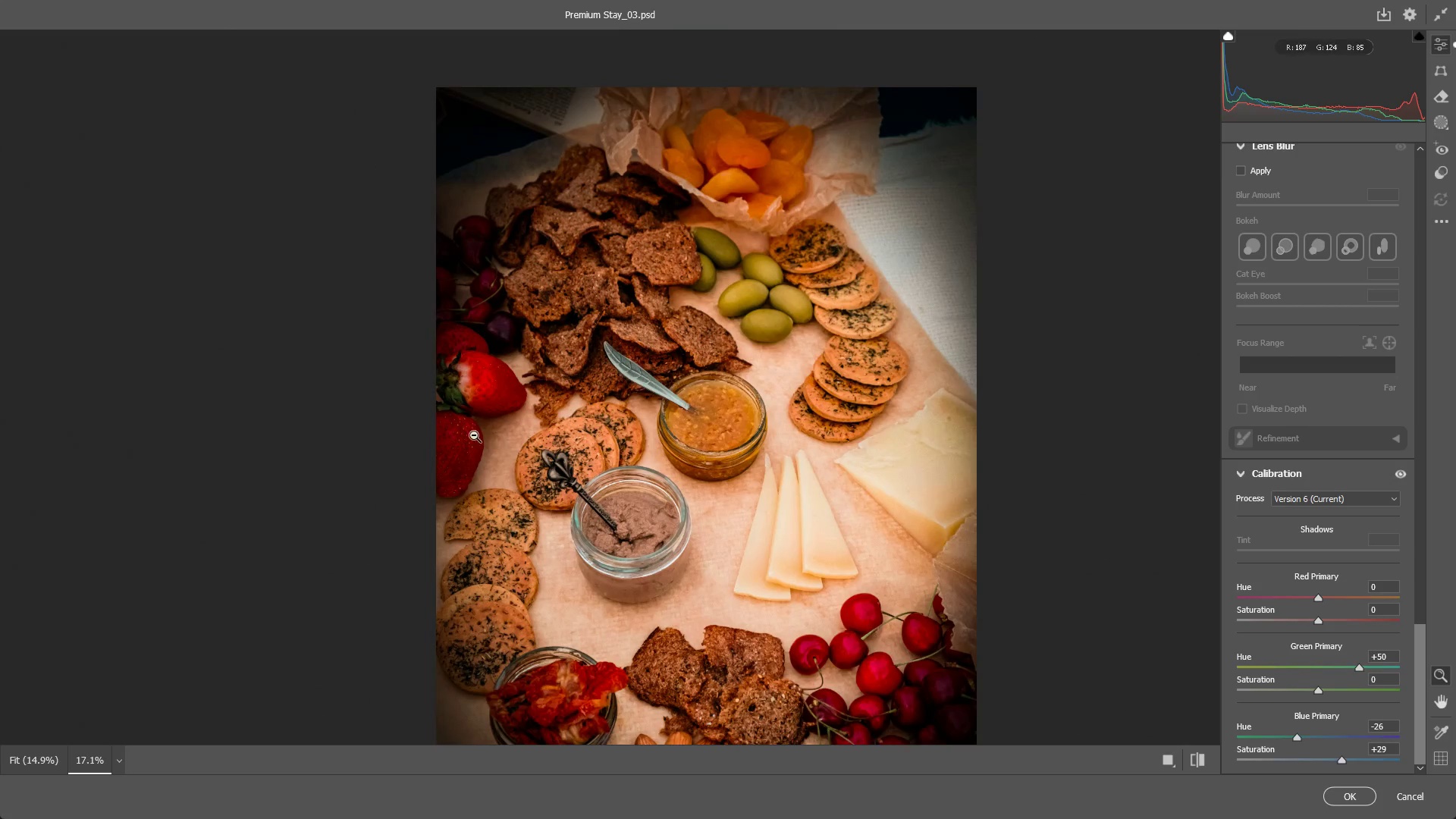 
left_click_drag(start_coordinate=[474, 428], to_coordinate=[596, 466])
 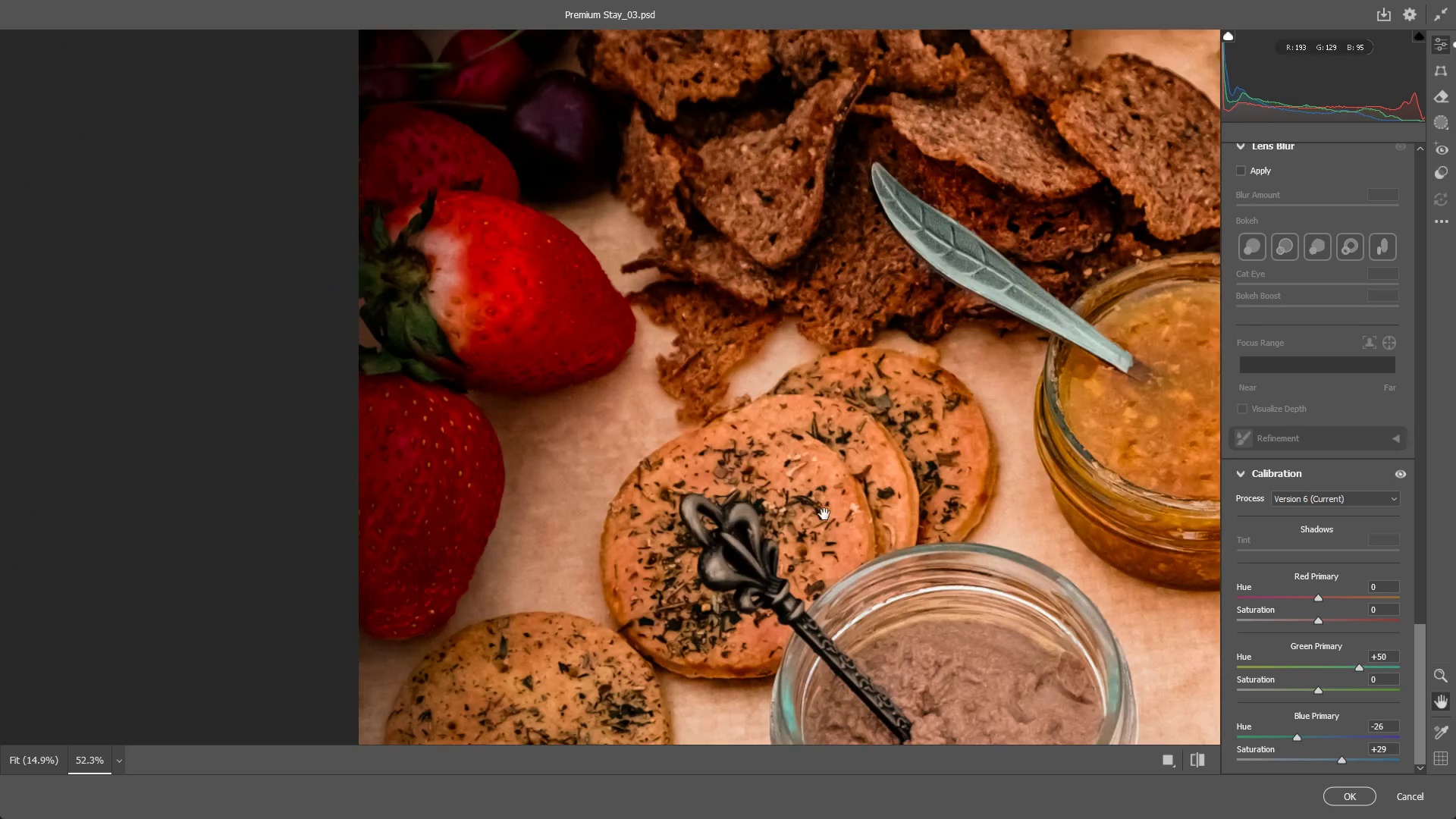 
hold_key(key=Space, duration=0.62)
 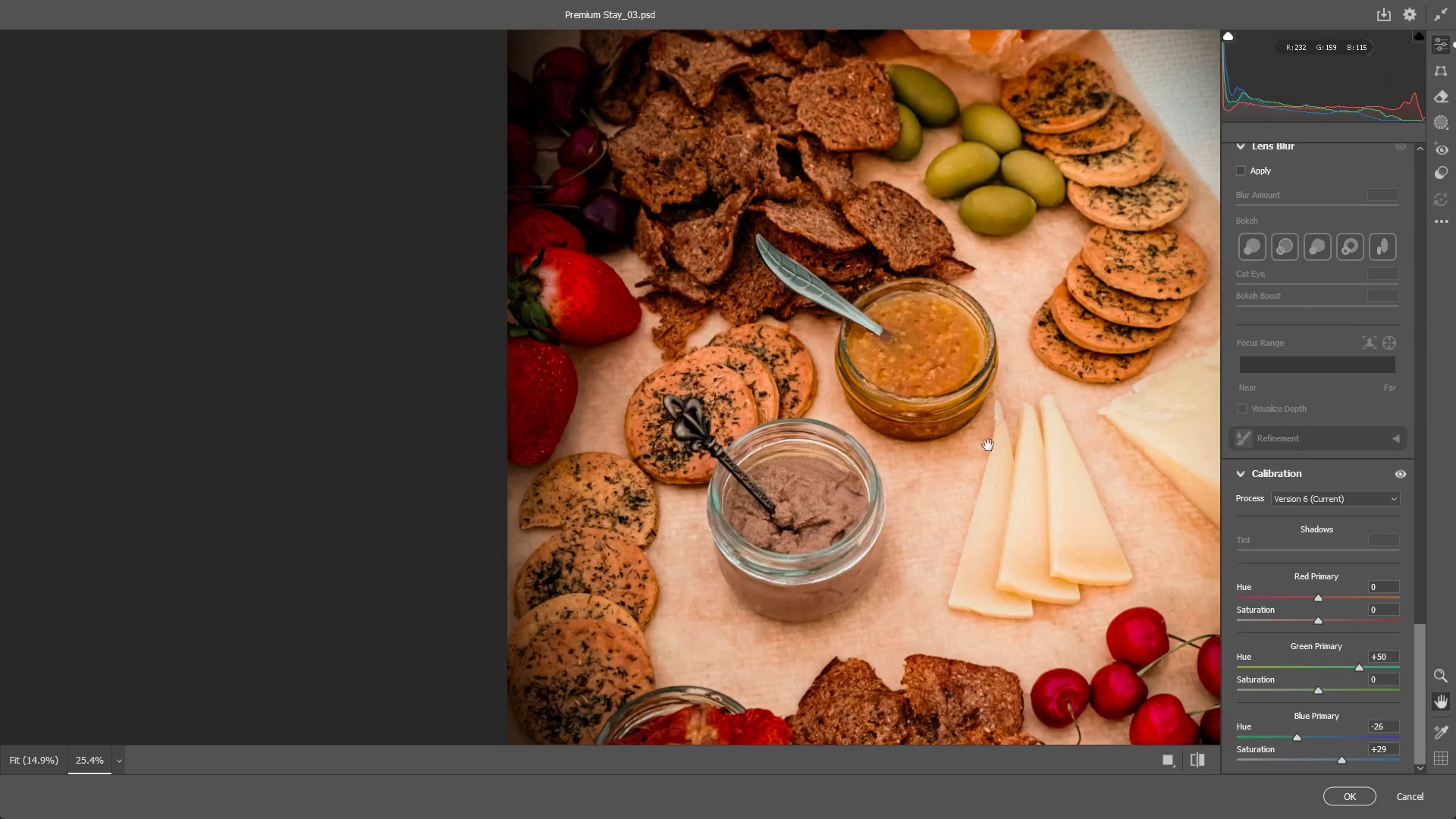 
left_click_drag(start_coordinate=[958, 518], to_coordinate=[578, 442])
 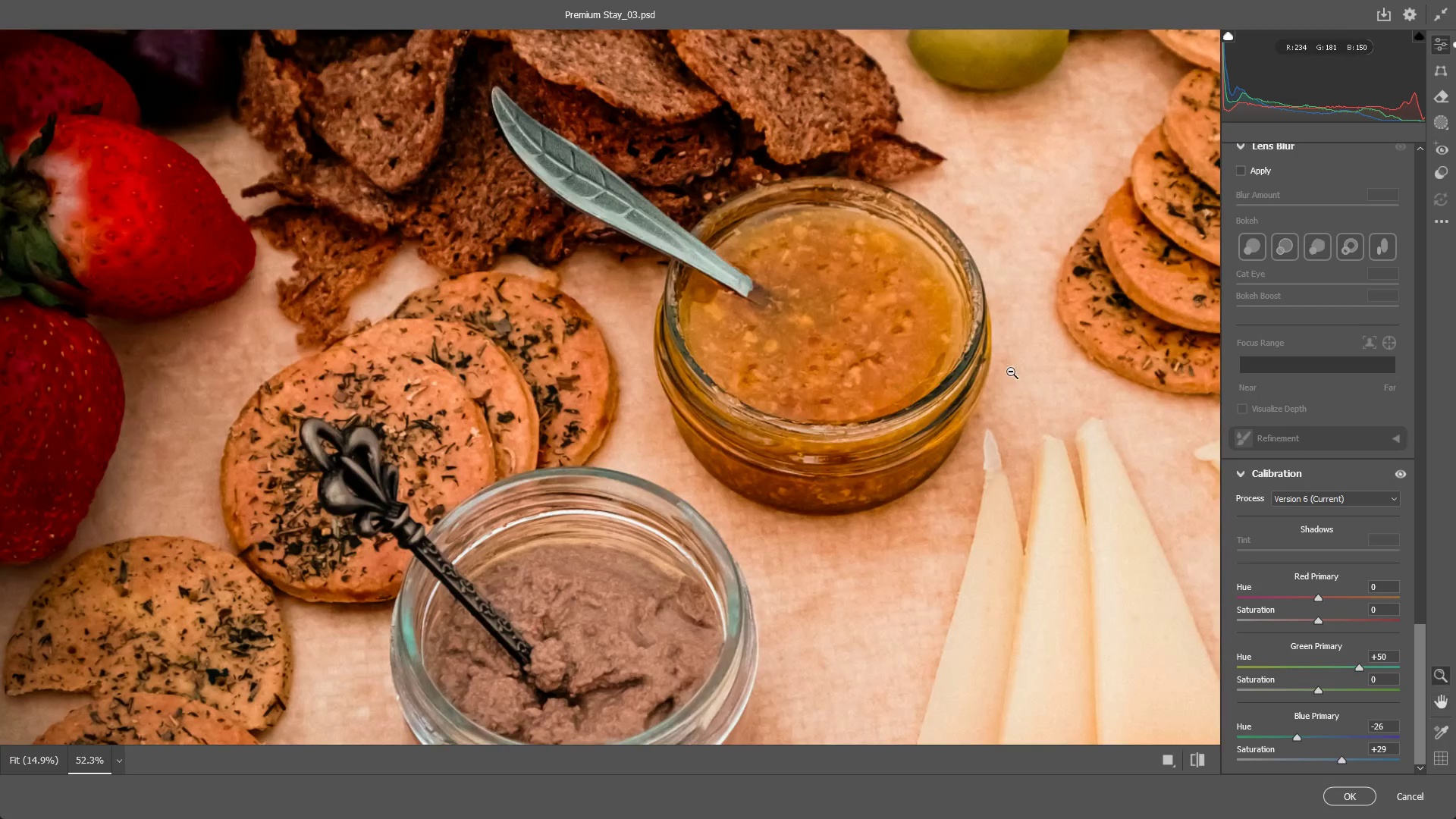 
left_click_drag(start_coordinate=[1006, 373], to_coordinate=[925, 390])
 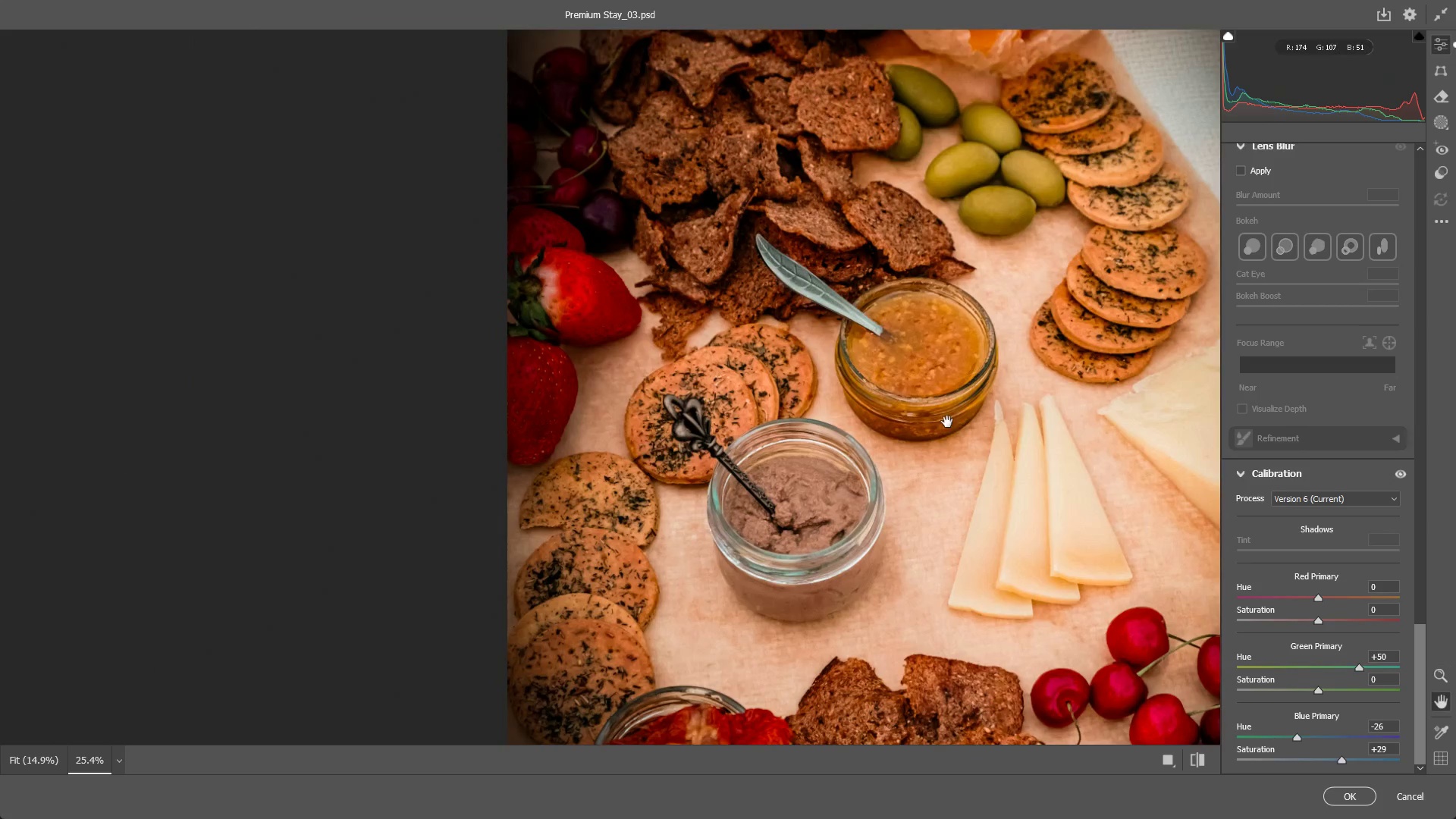 
hold_key(key=Space, duration=0.61)
 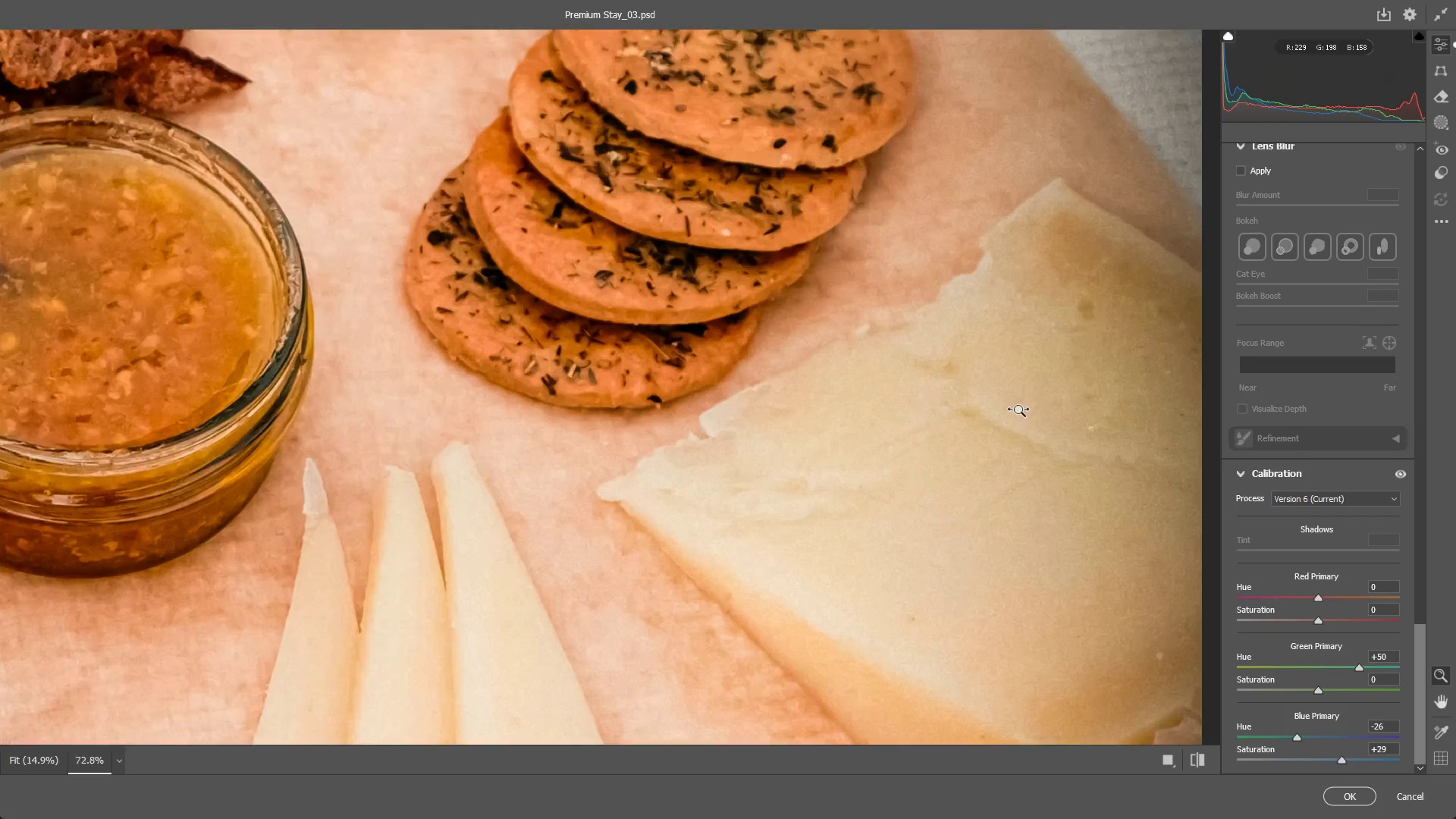 
left_click_drag(start_coordinate=[988, 445], to_coordinate=[686, 463])
 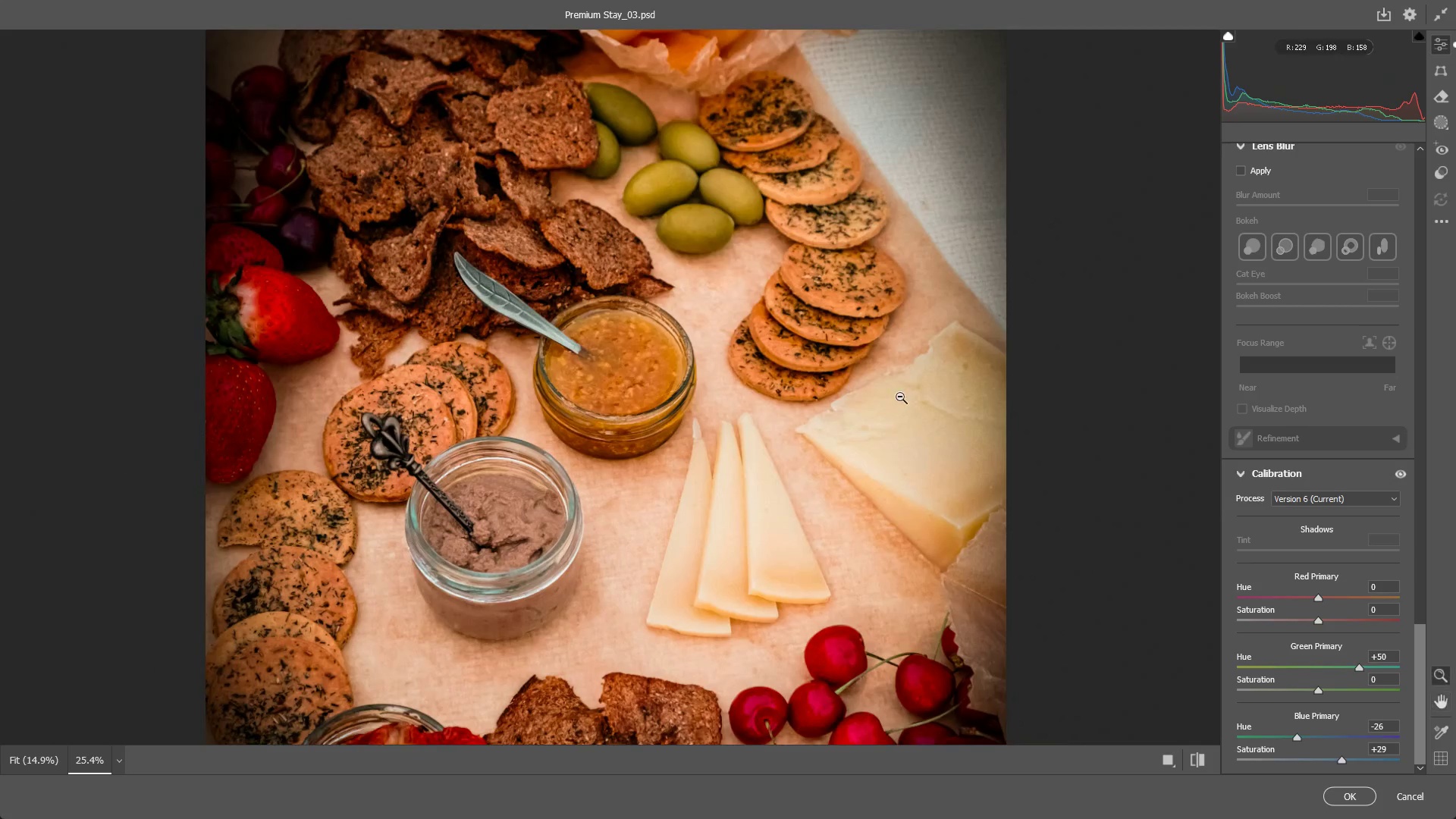 
left_click_drag(start_coordinate=[900, 397], to_coordinate=[1003, 410])
 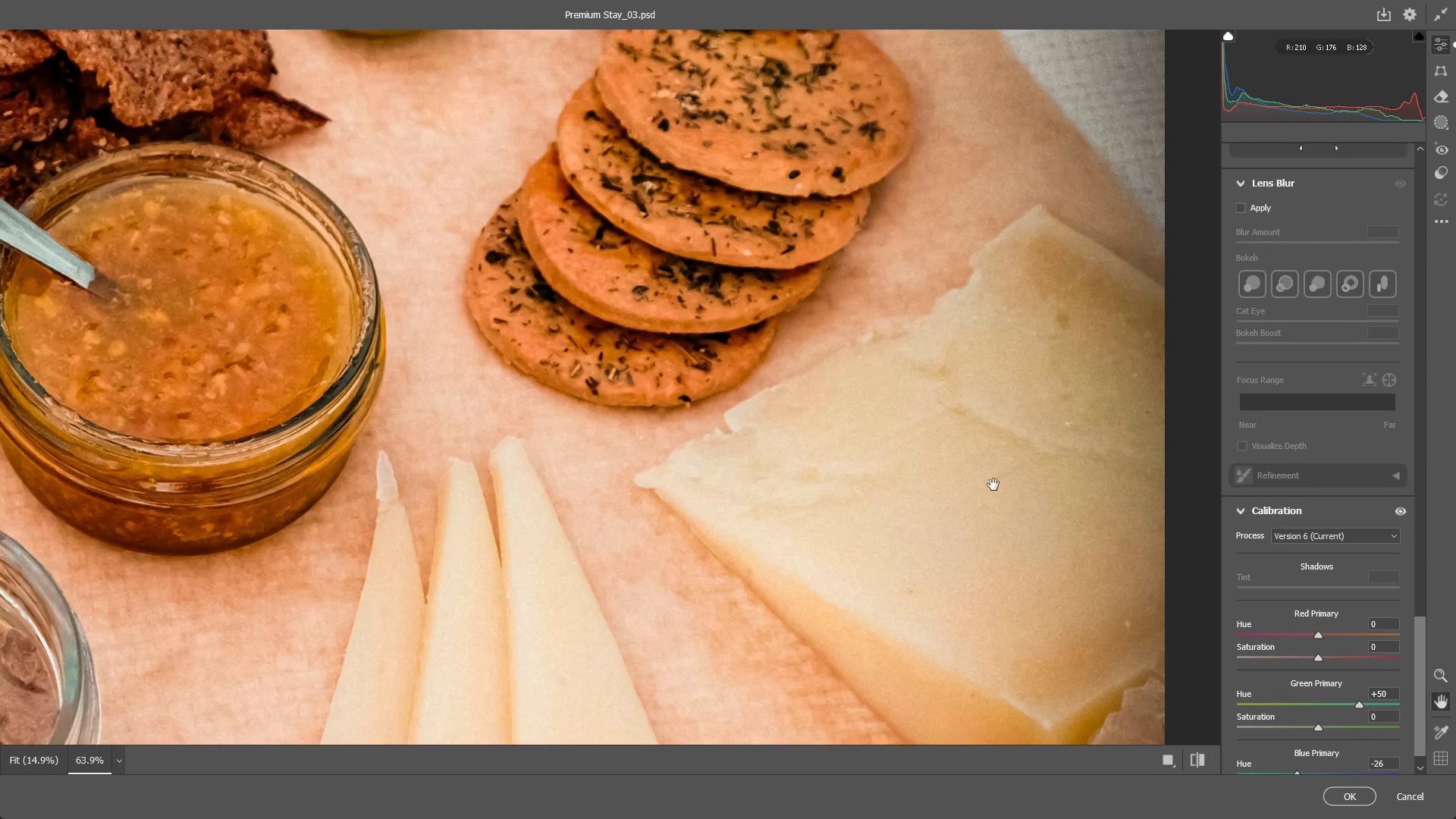 
hold_key(key=Space, duration=0.67)
 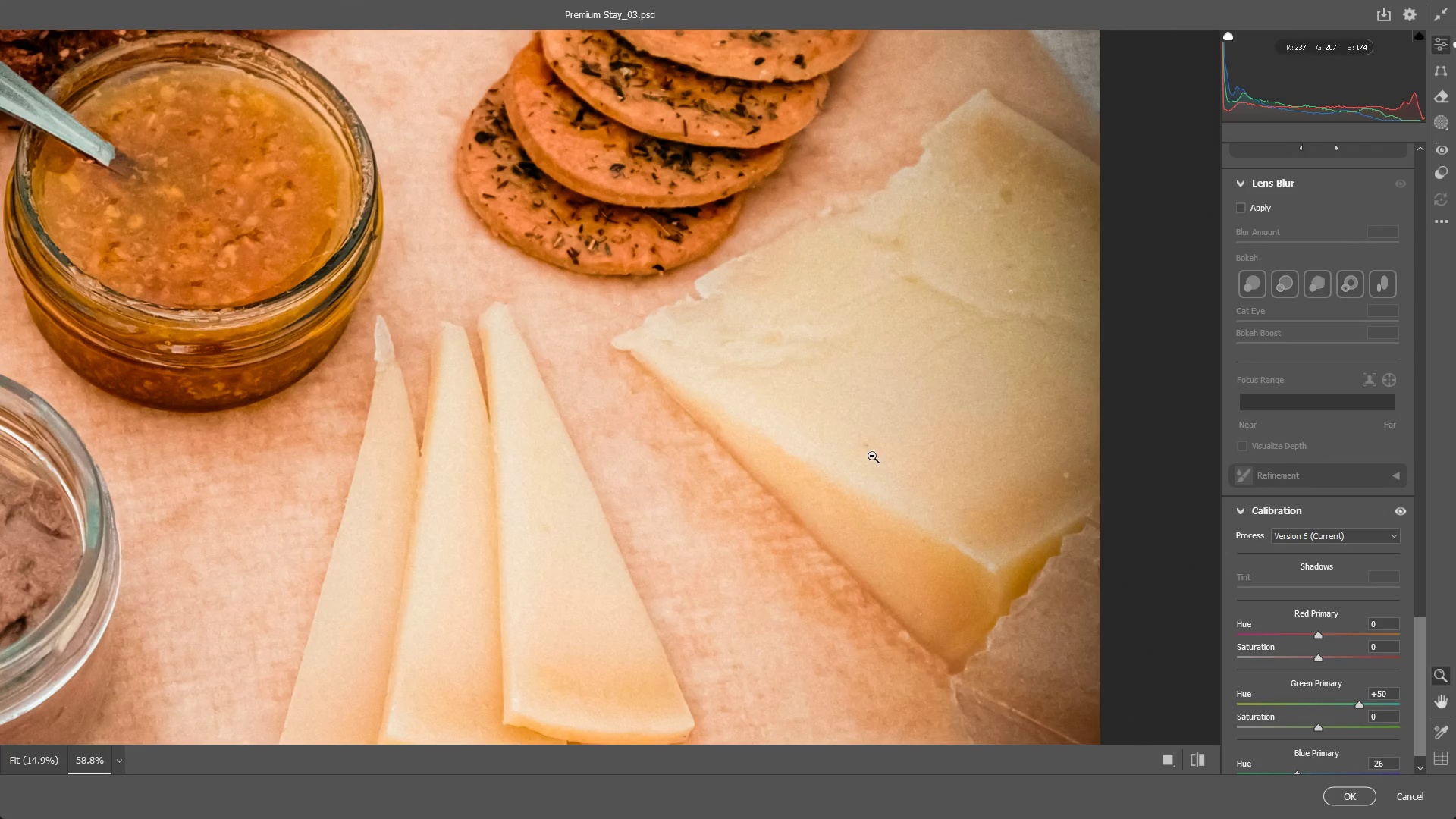 
left_click_drag(start_coordinate=[971, 545], to_coordinate=[924, 397])
 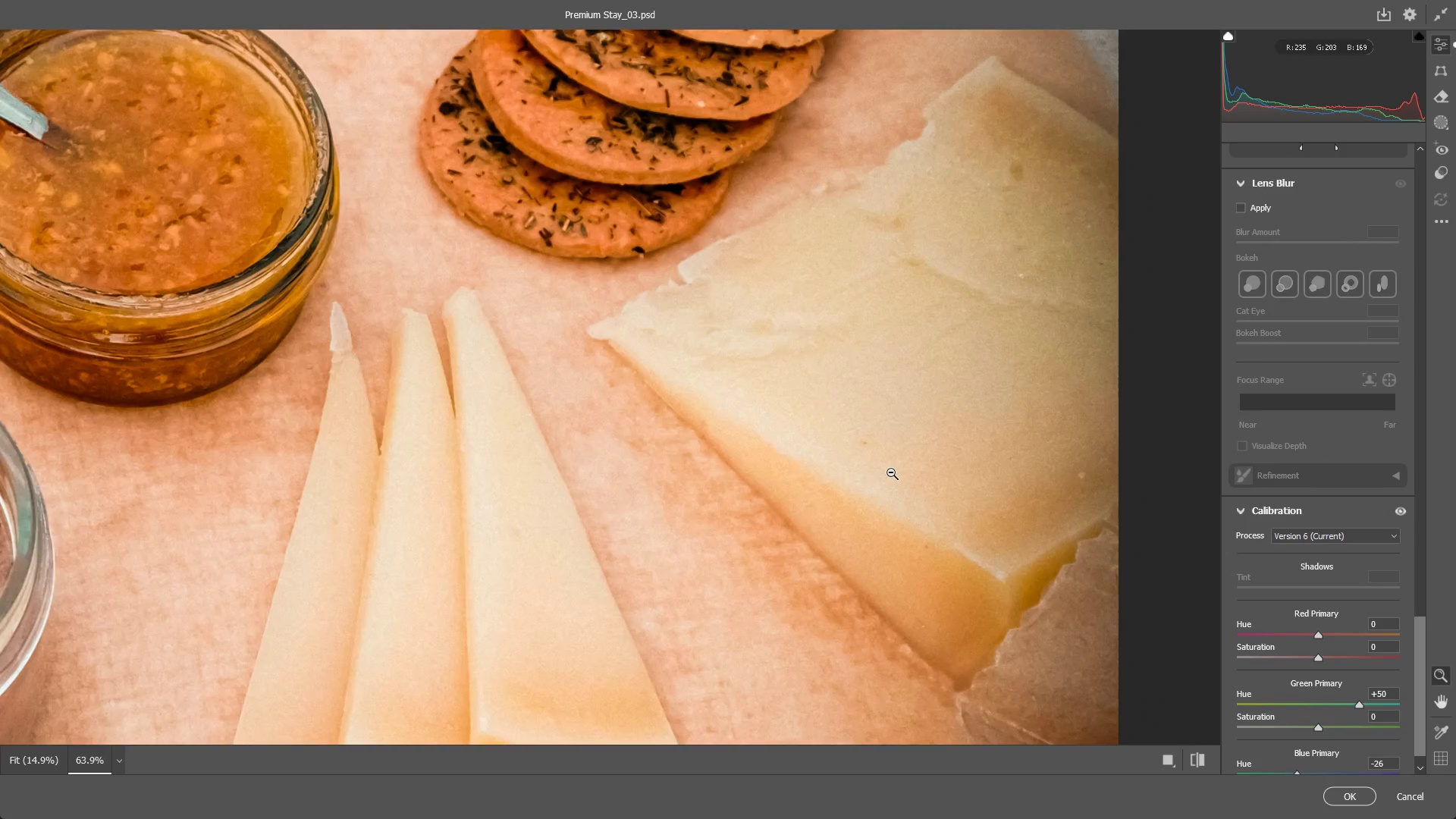 
left_click_drag(start_coordinate=[891, 472], to_coordinate=[881, 472])
 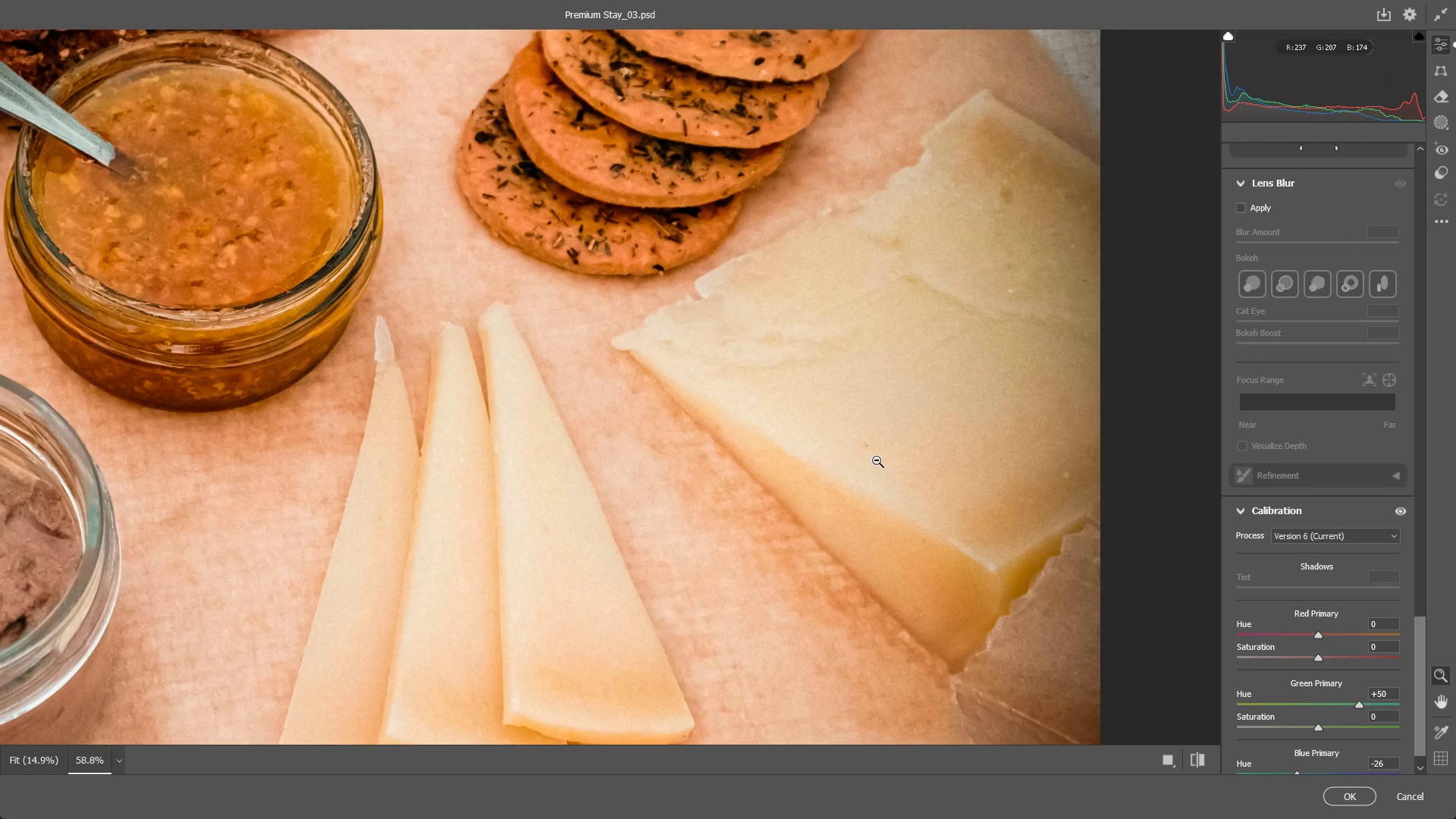 
hold_key(key=Space, duration=0.83)
 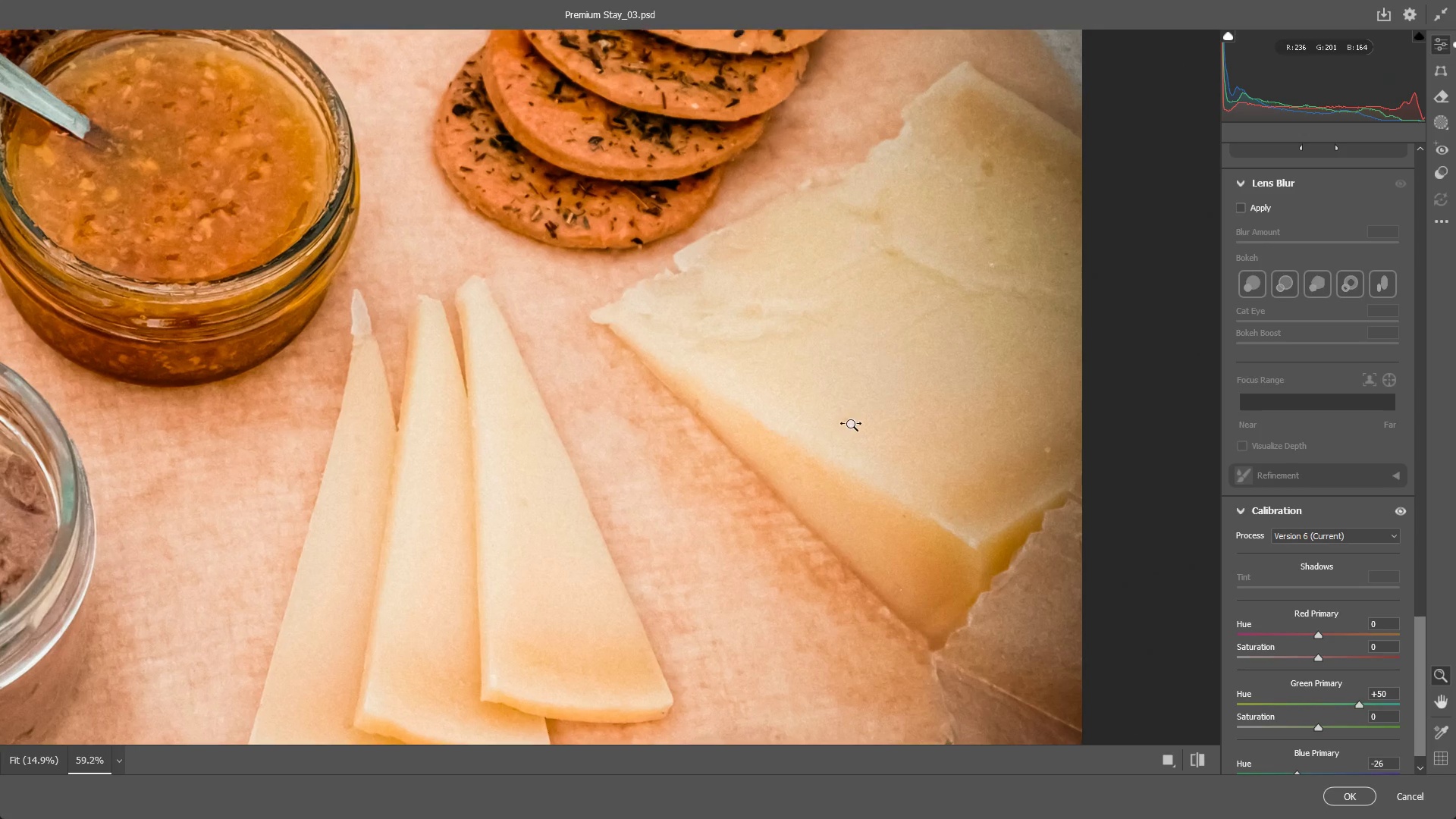 
left_click_drag(start_coordinate=[871, 455], to_coordinate=[852, 431])
 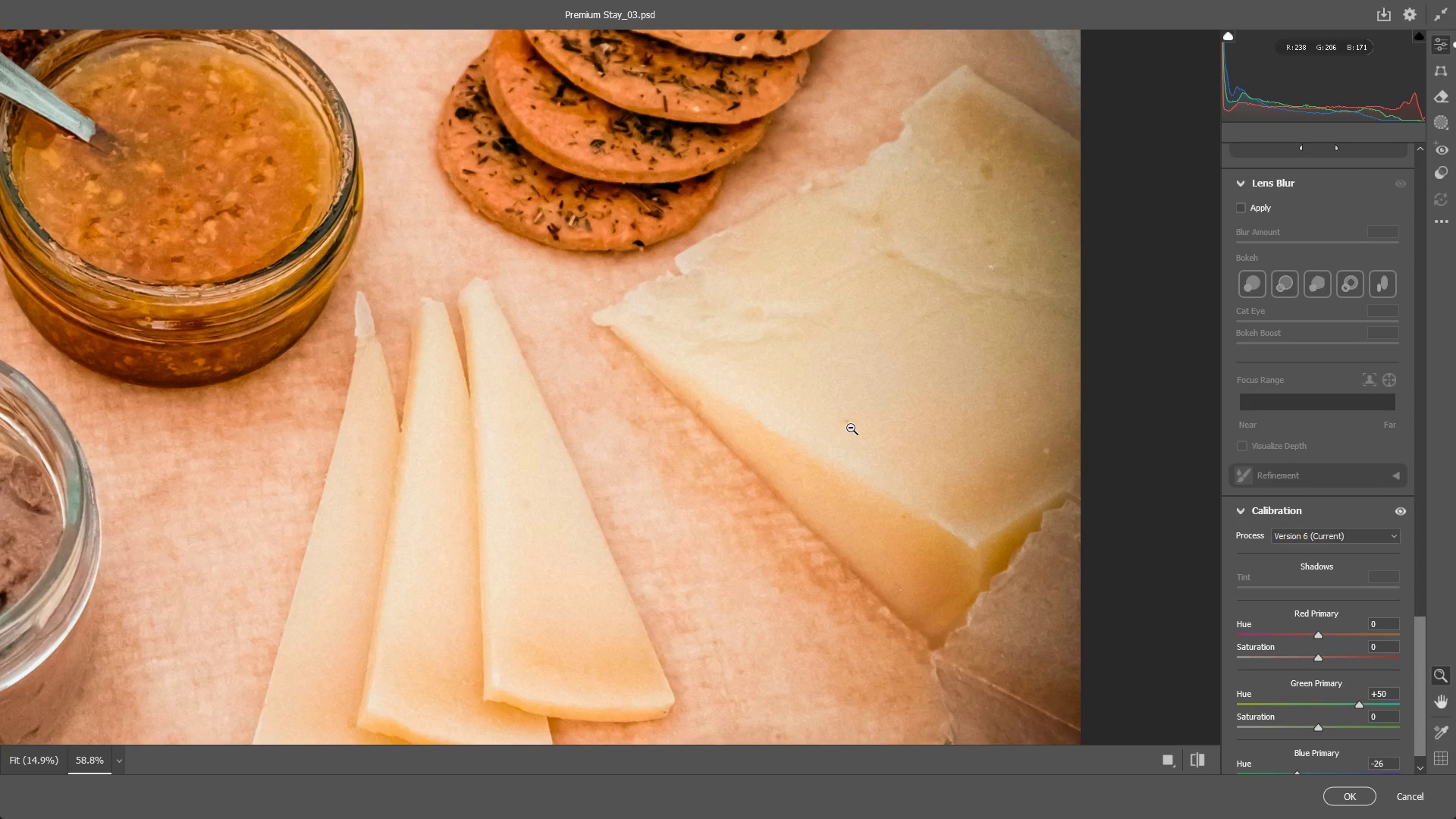 
left_click_drag(start_coordinate=[849, 425], to_coordinate=[783, 432])
 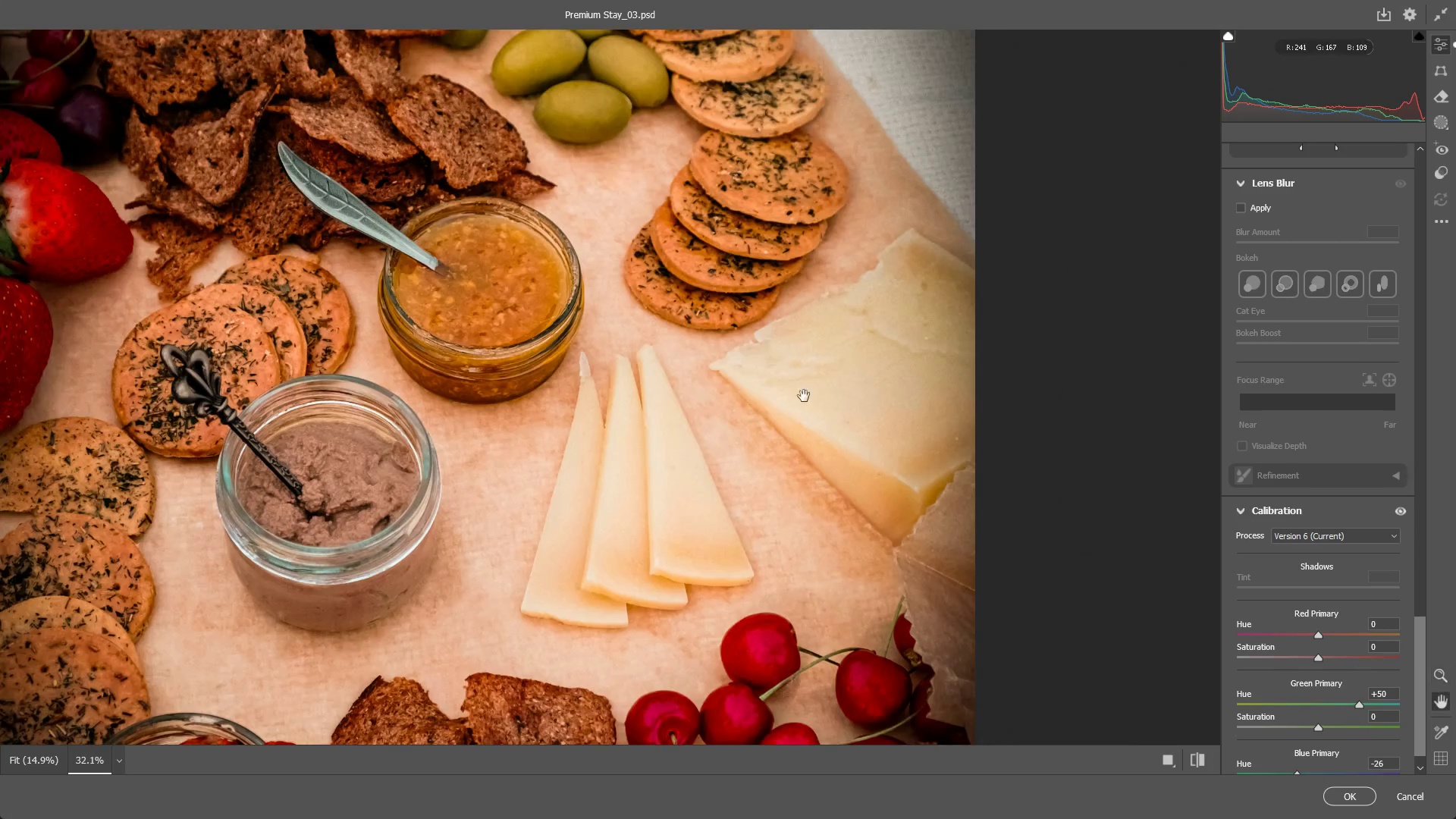 
hold_key(key=Space, duration=0.66)
 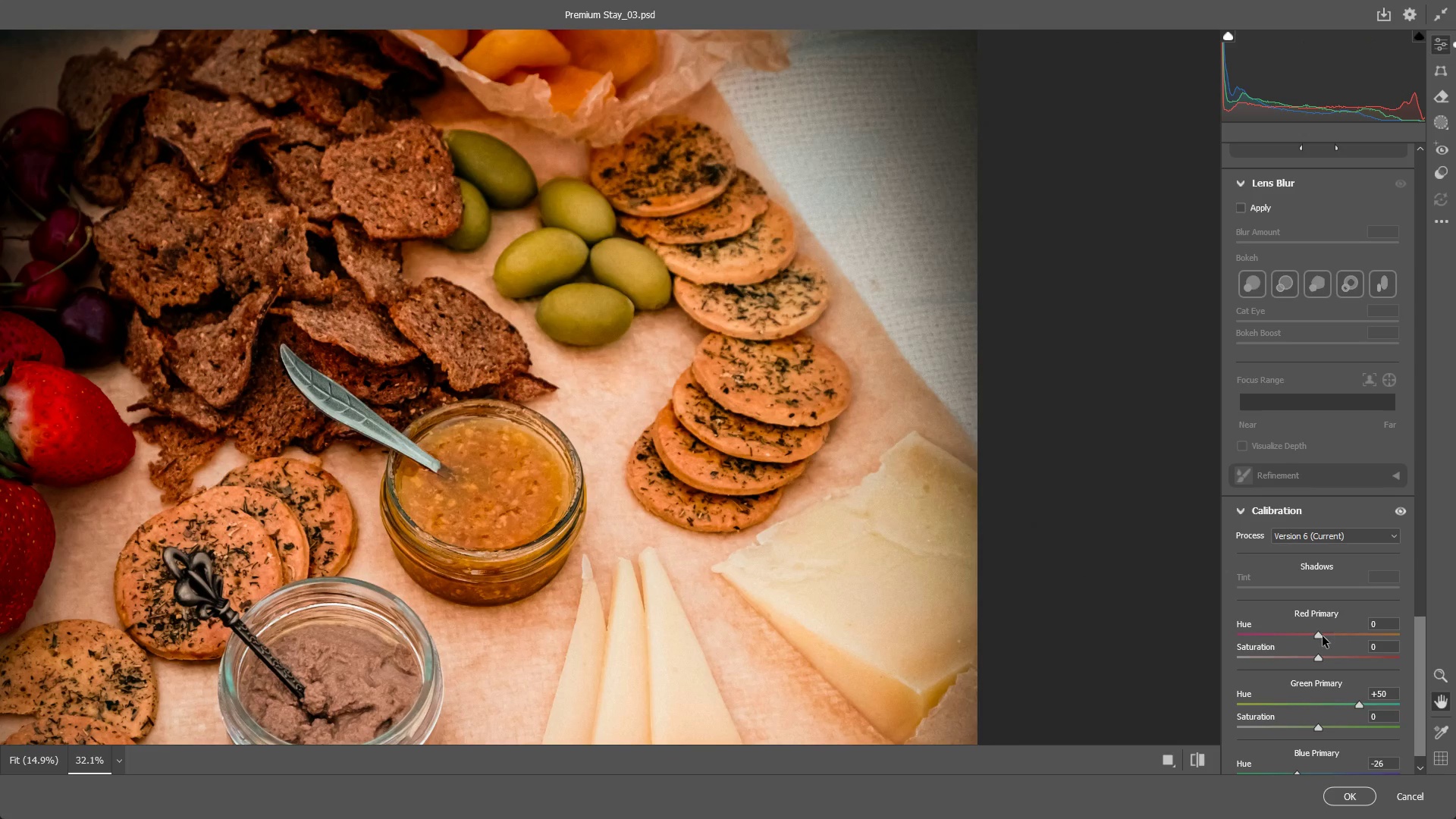 
left_click_drag(start_coordinate=[815, 338], to_coordinate=[817, 541])
 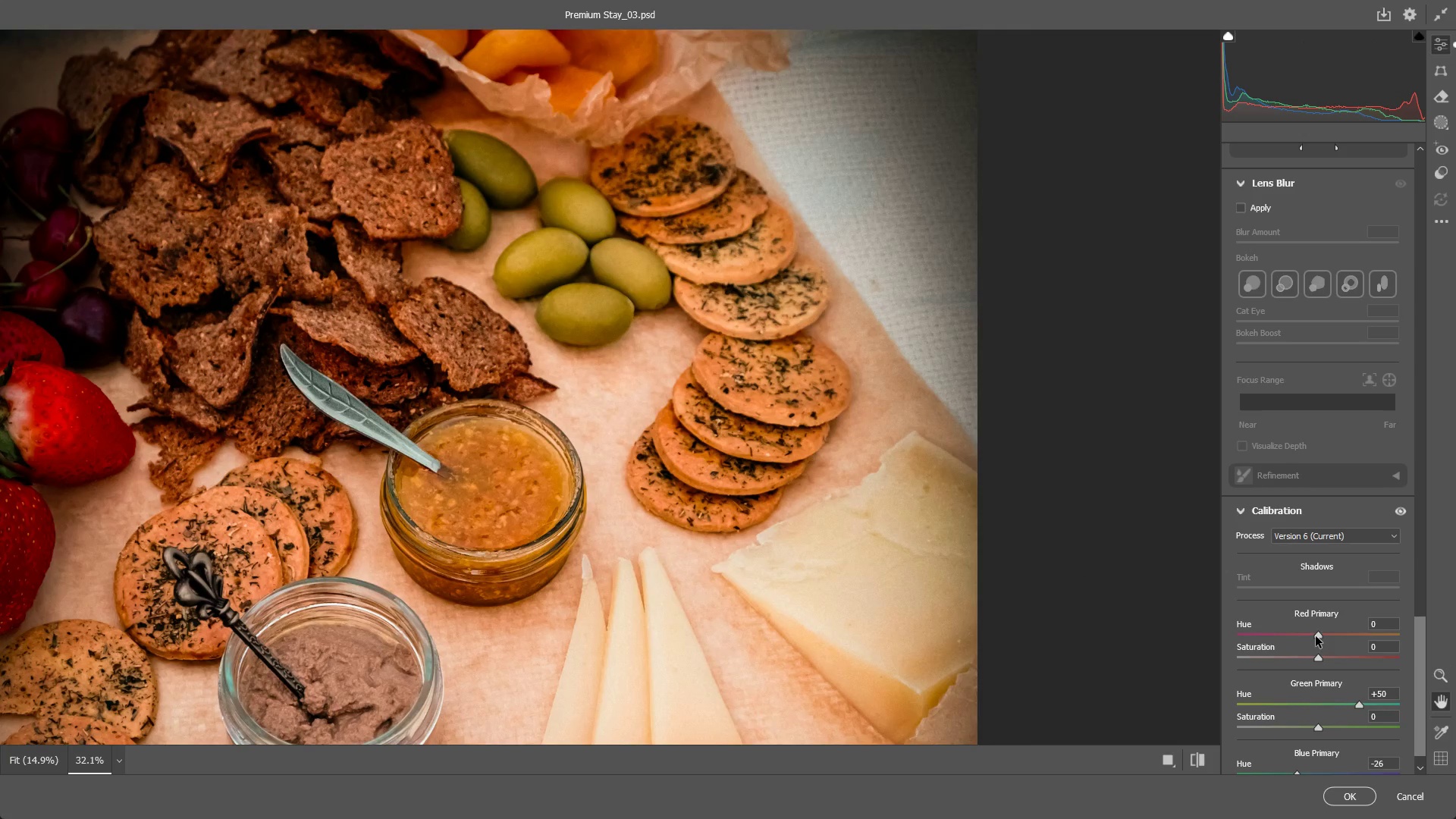 
left_click_drag(start_coordinate=[1322, 634], to_coordinate=[1291, 632])
 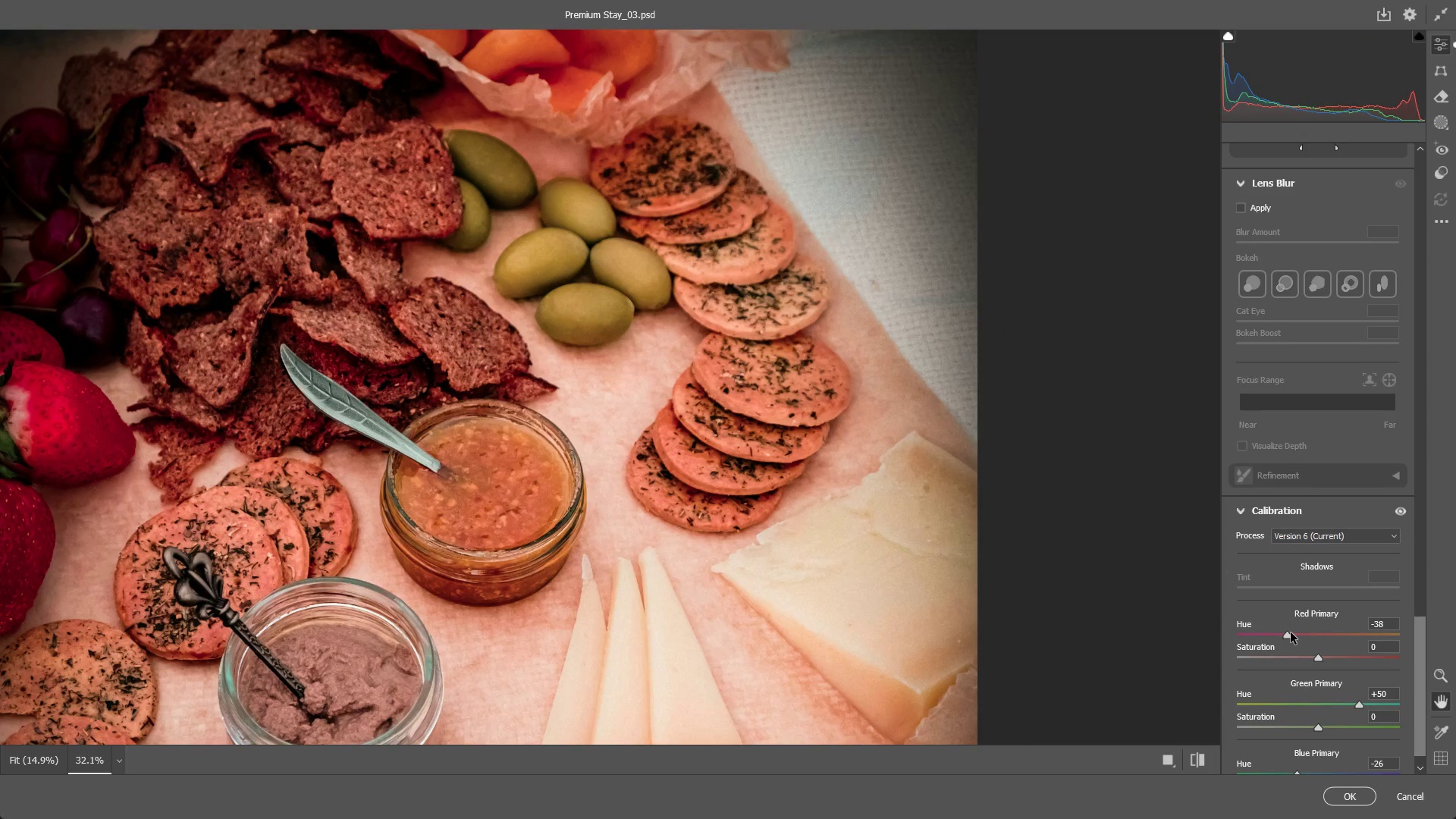 
key(Control+Z)
 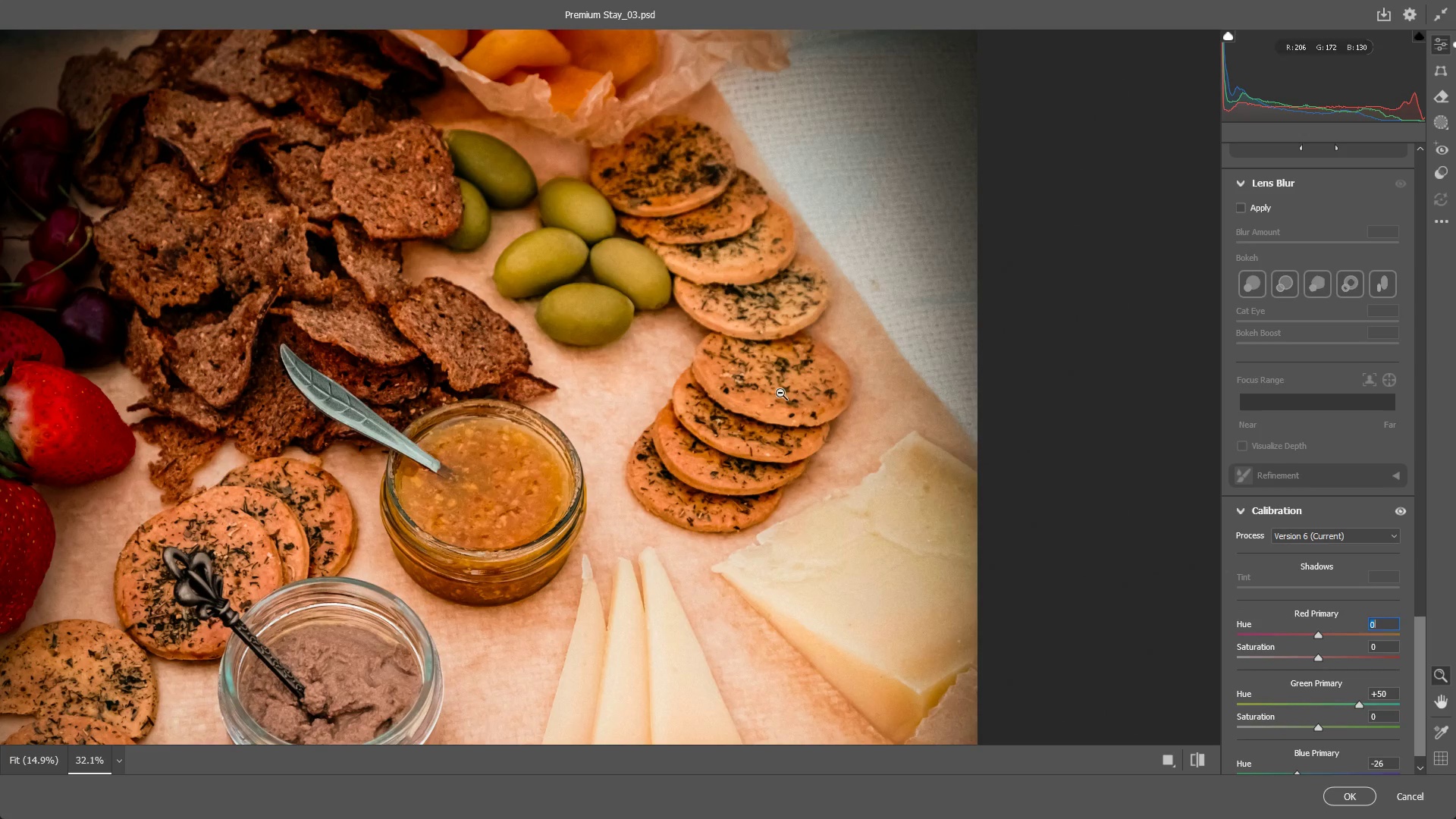 
left_click_drag(start_coordinate=[761, 374], to_coordinate=[679, 371])
 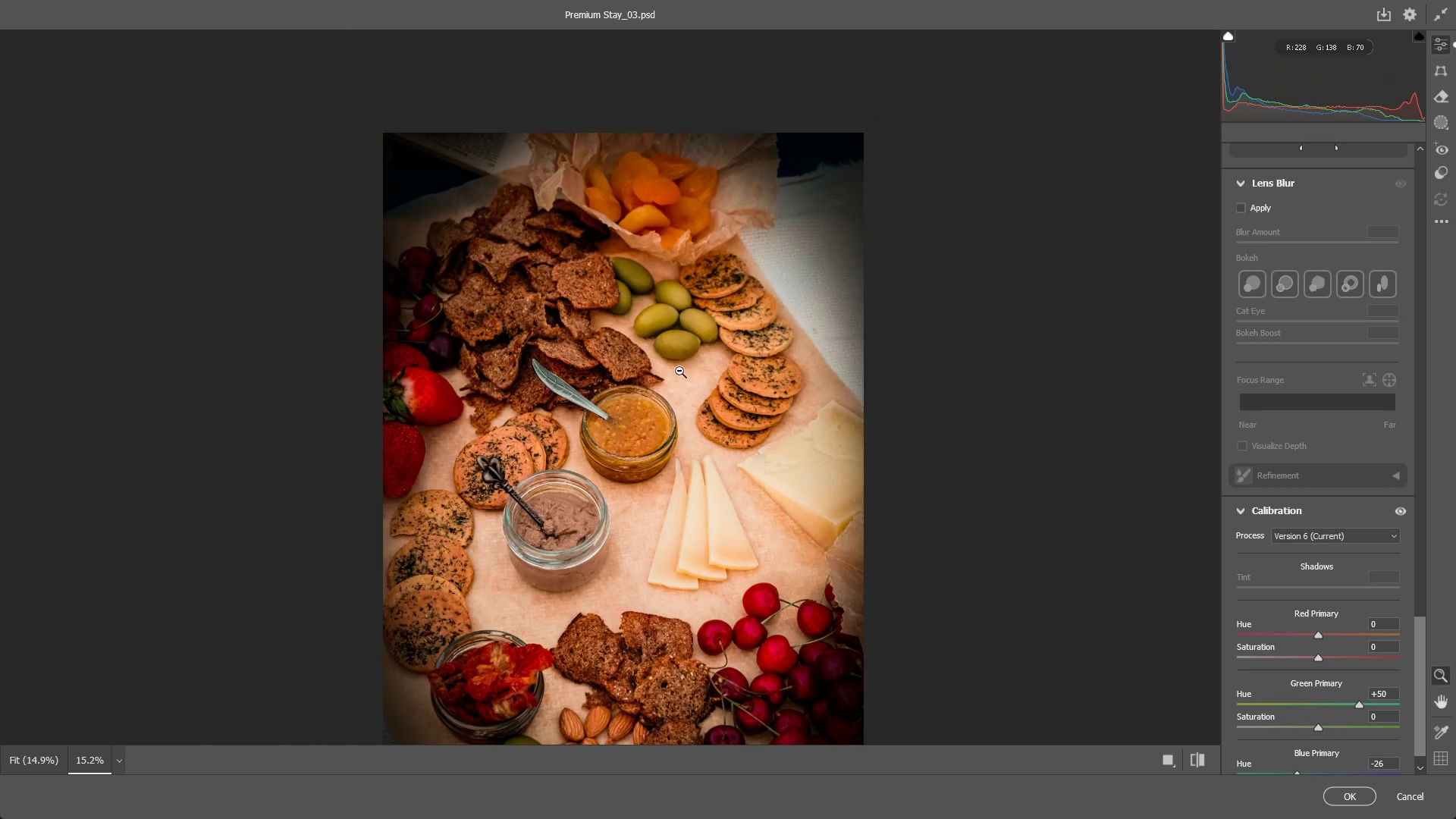 
hold_key(key=Space, duration=0.56)
 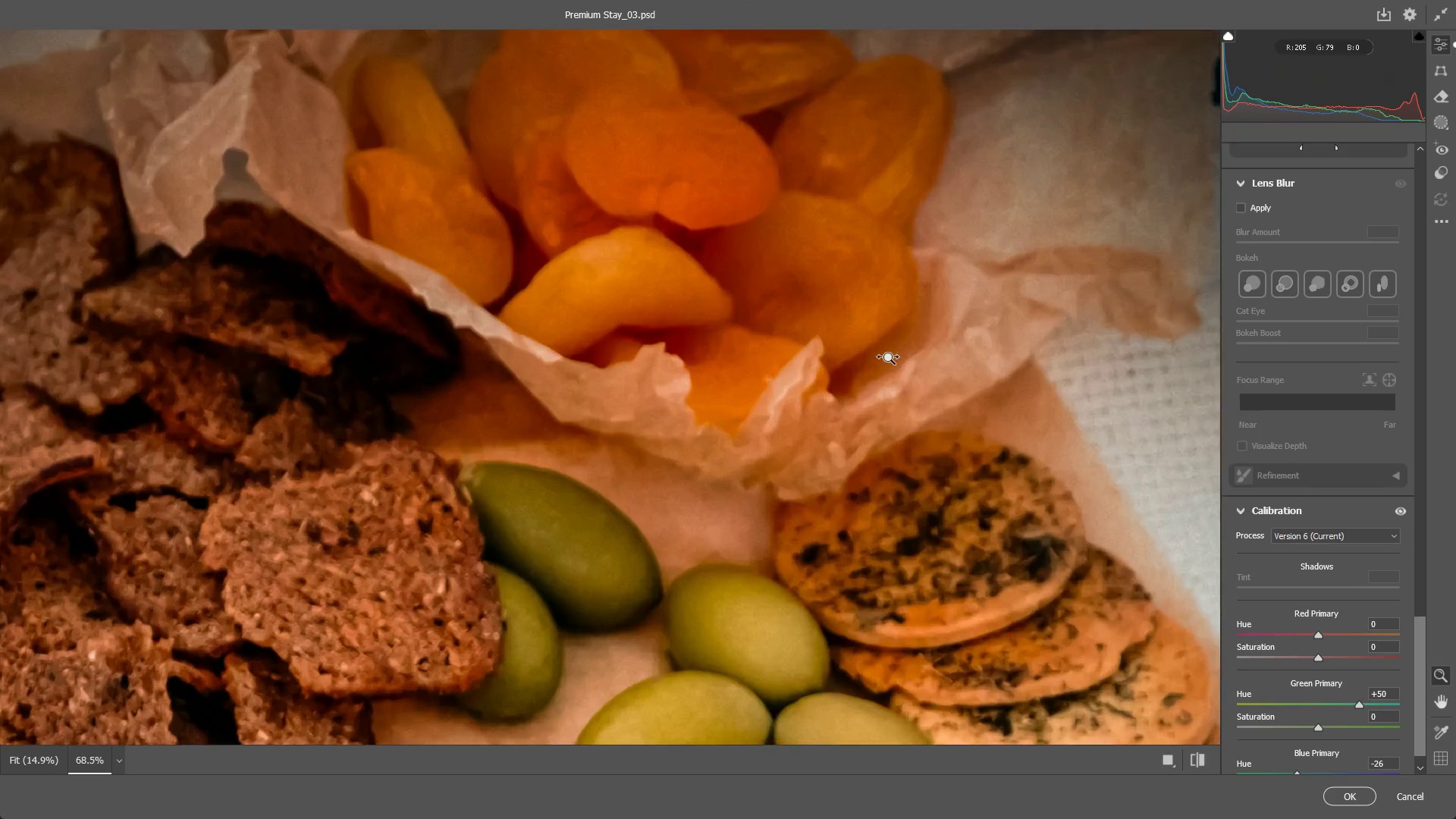 
left_click_drag(start_coordinate=[676, 345], to_coordinate=[731, 482])
 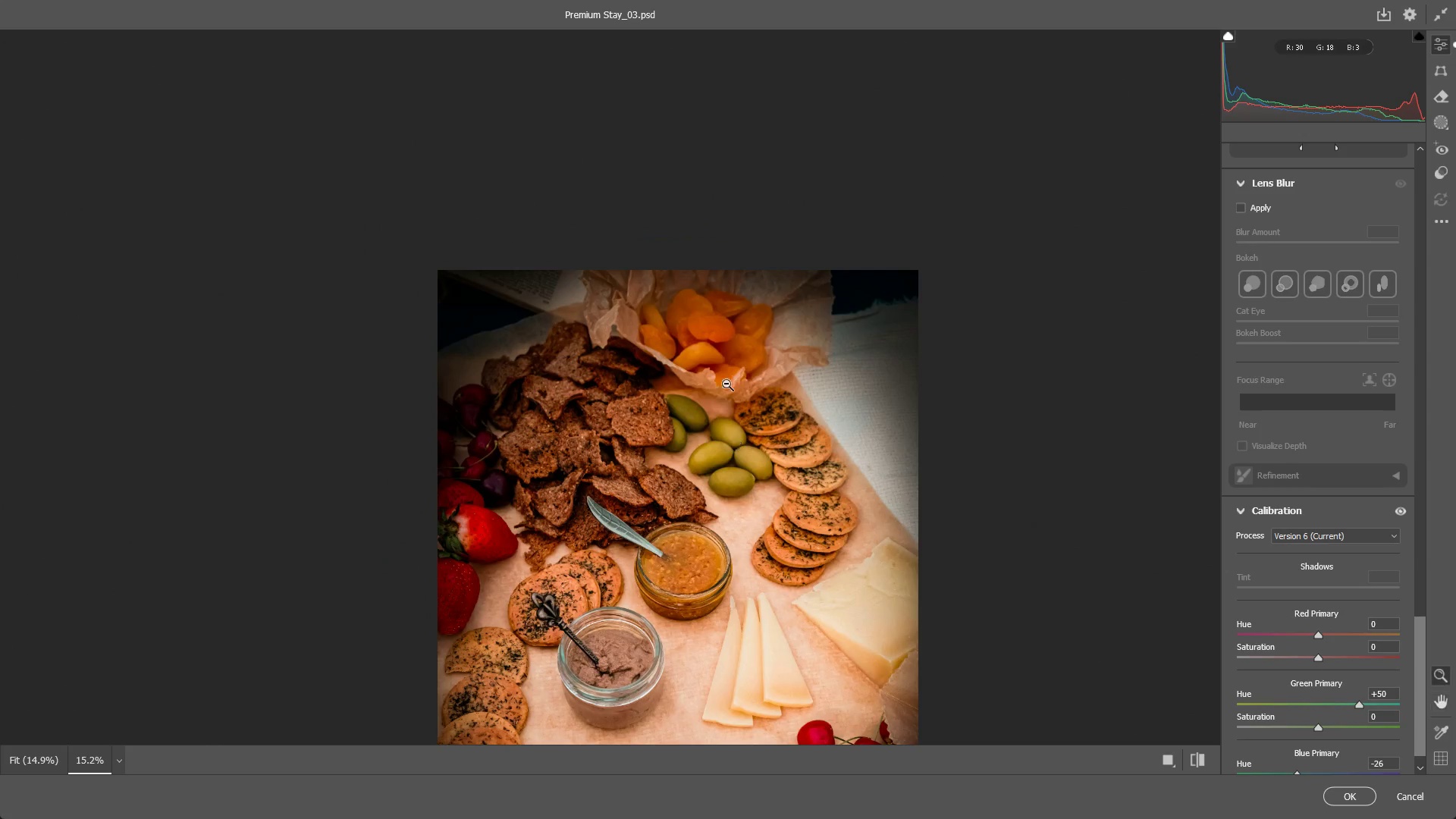 
left_click_drag(start_coordinate=[723, 375], to_coordinate=[686, 486])
 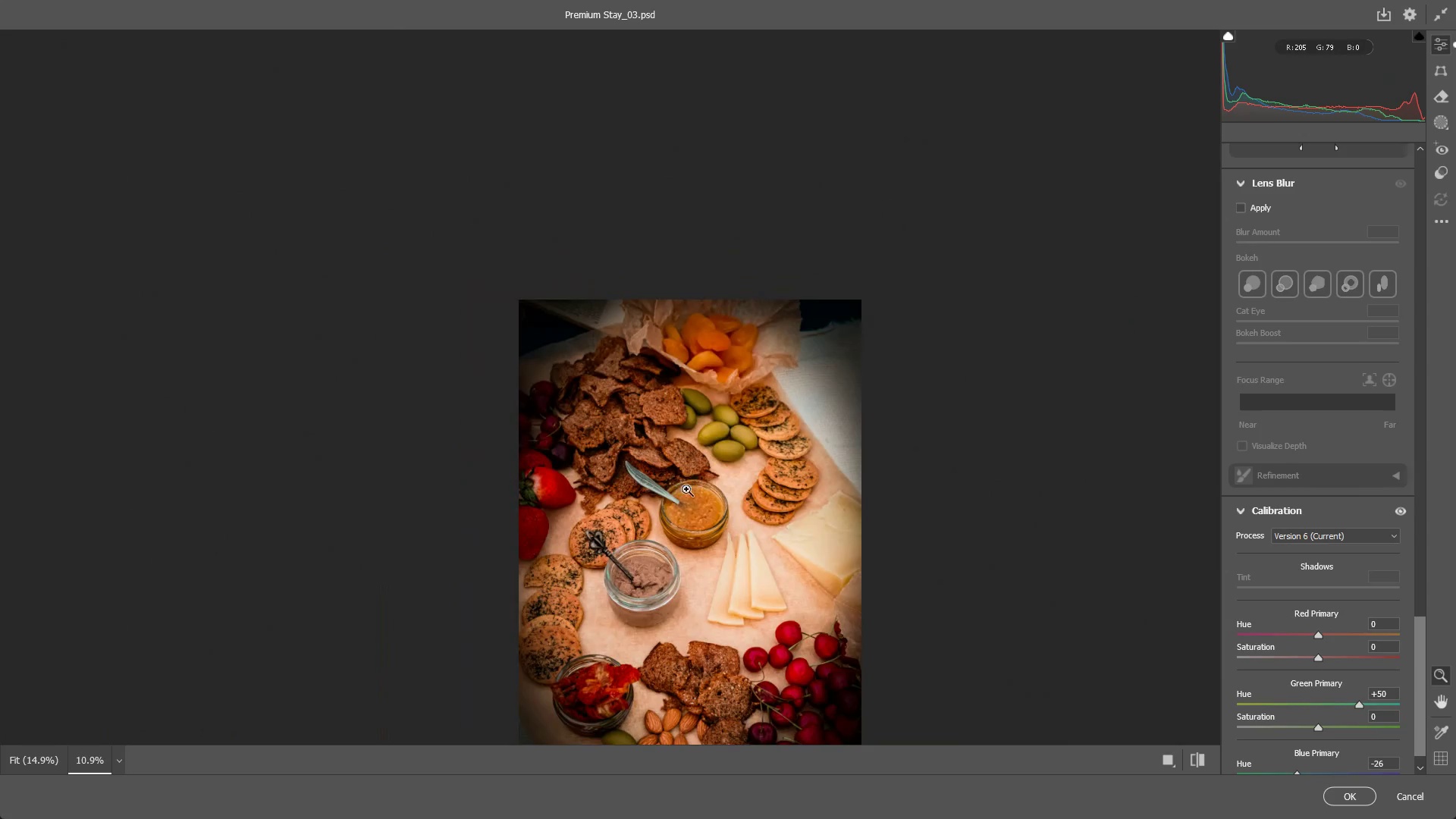 
hold_key(key=Space, duration=0.55)
 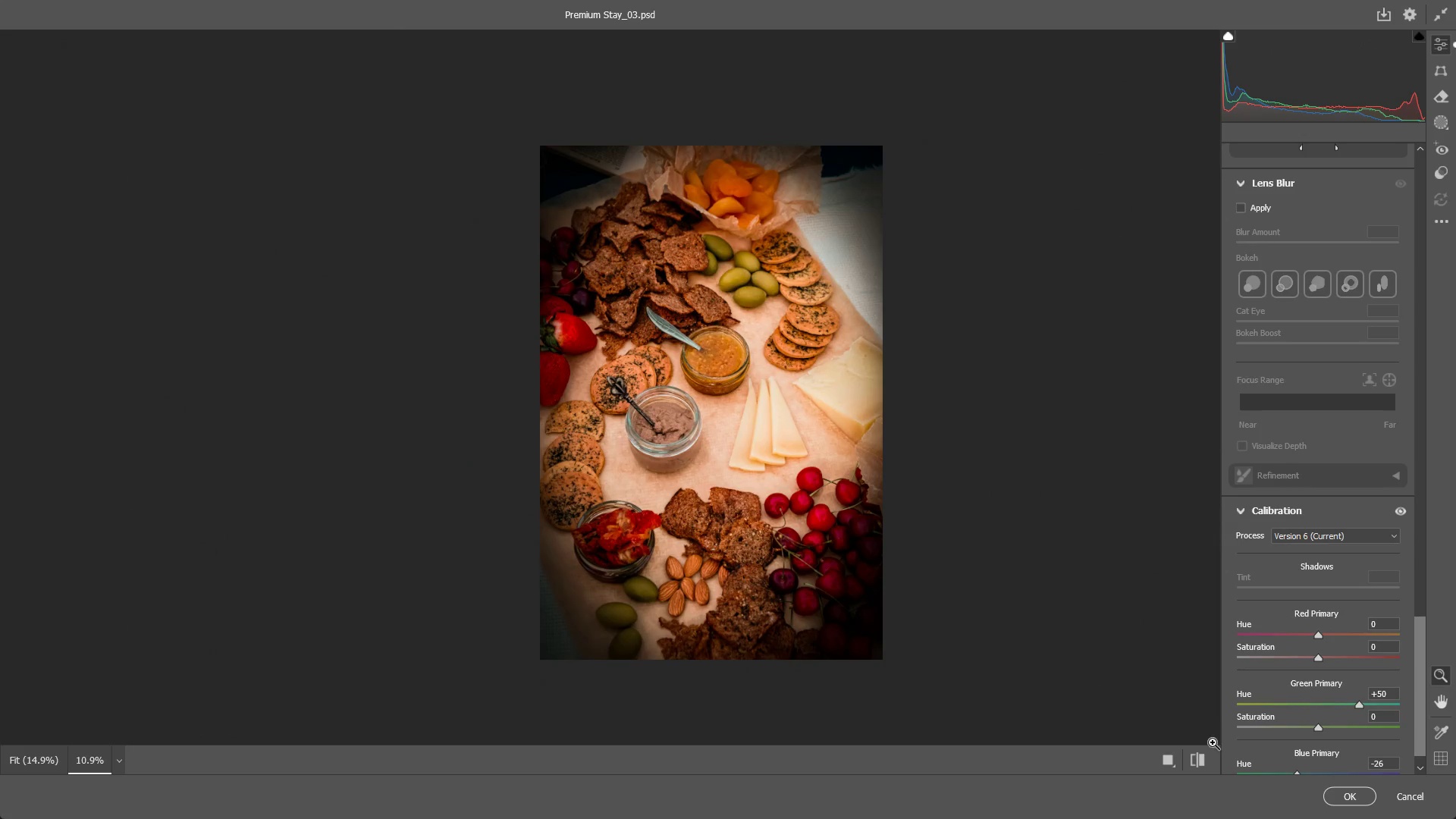 
left_click_drag(start_coordinate=[692, 542], to_coordinate=[713, 388])
 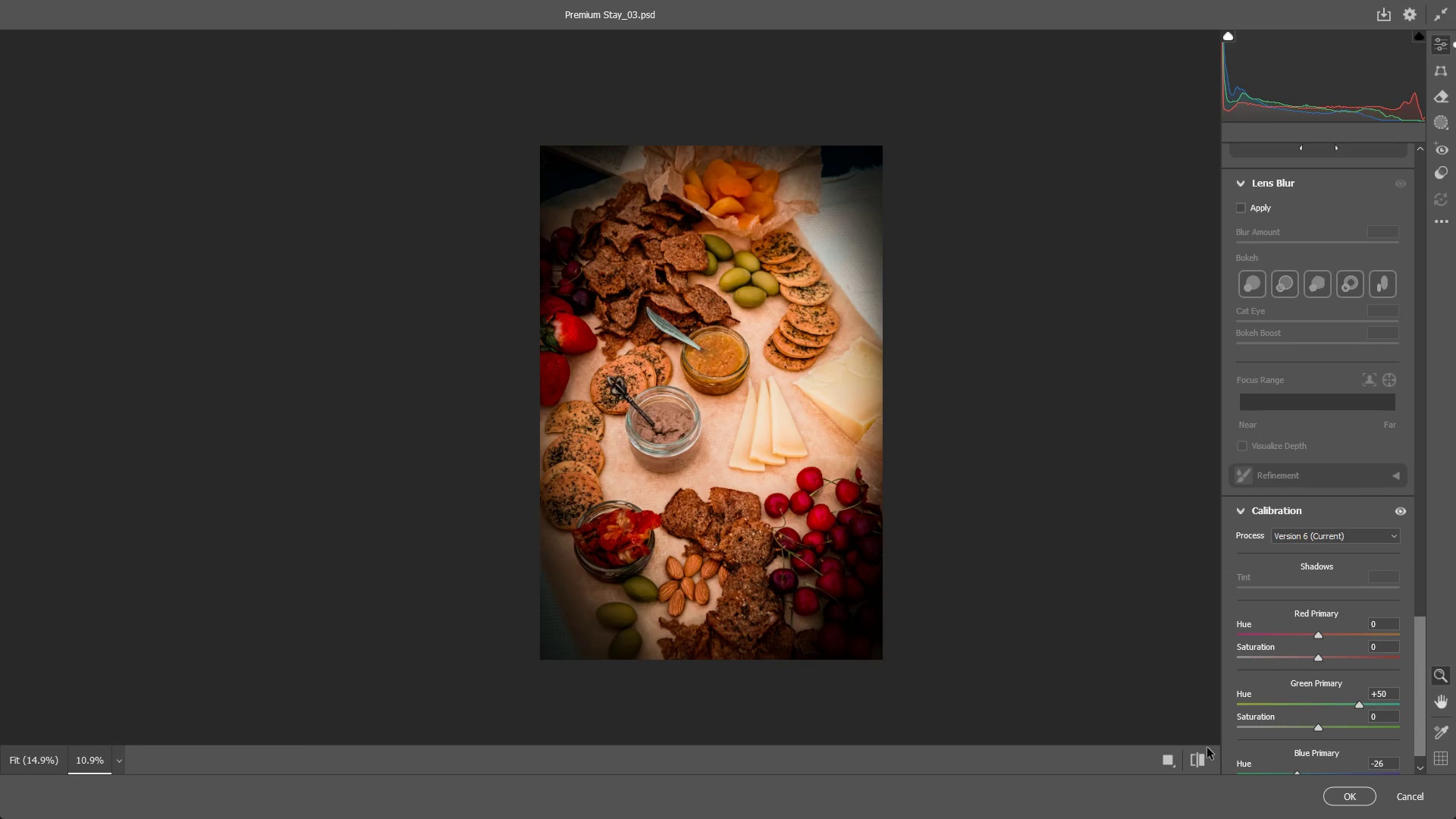 
left_click([1205, 758])
 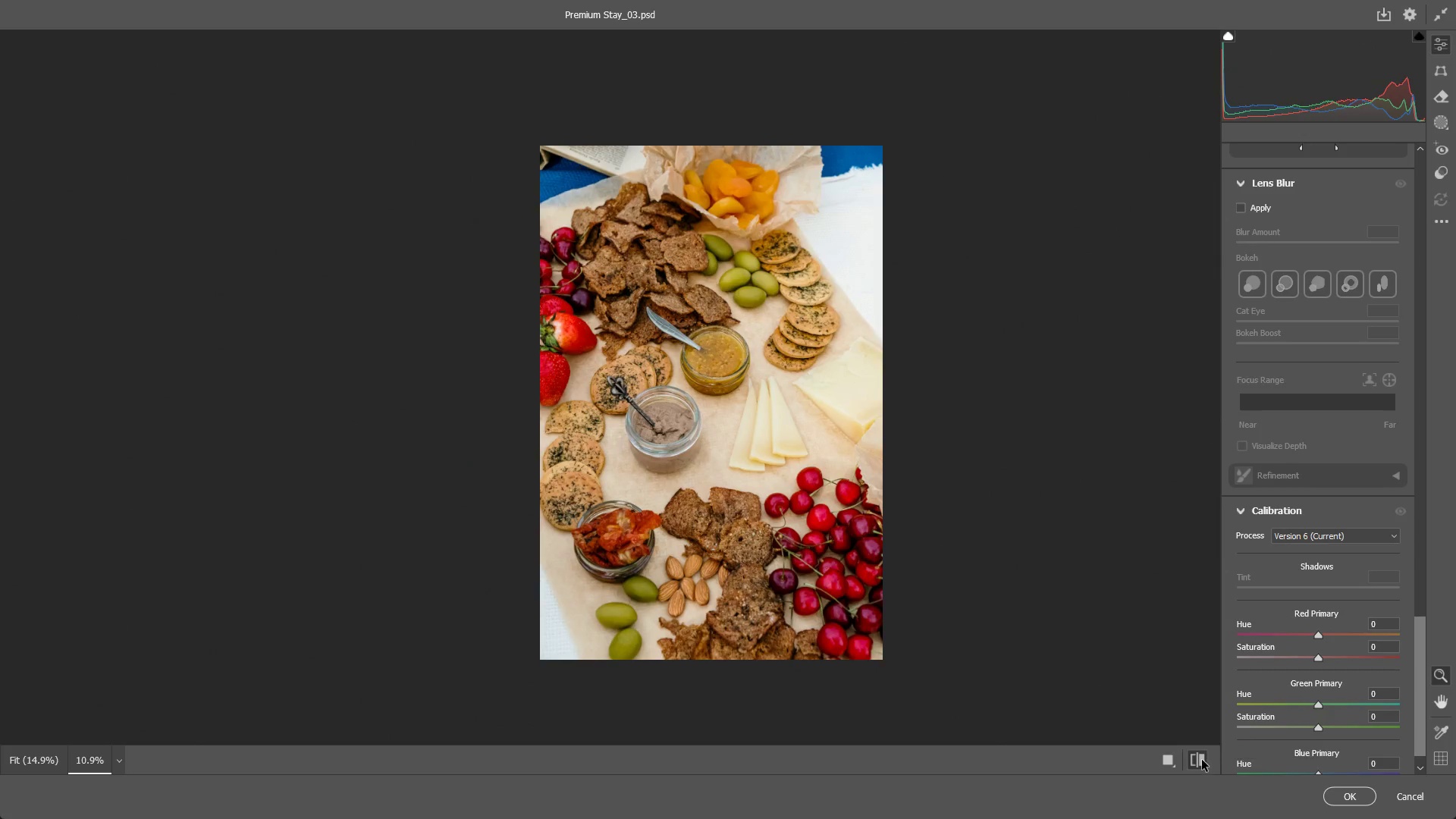 
key(Alt+Tab)